 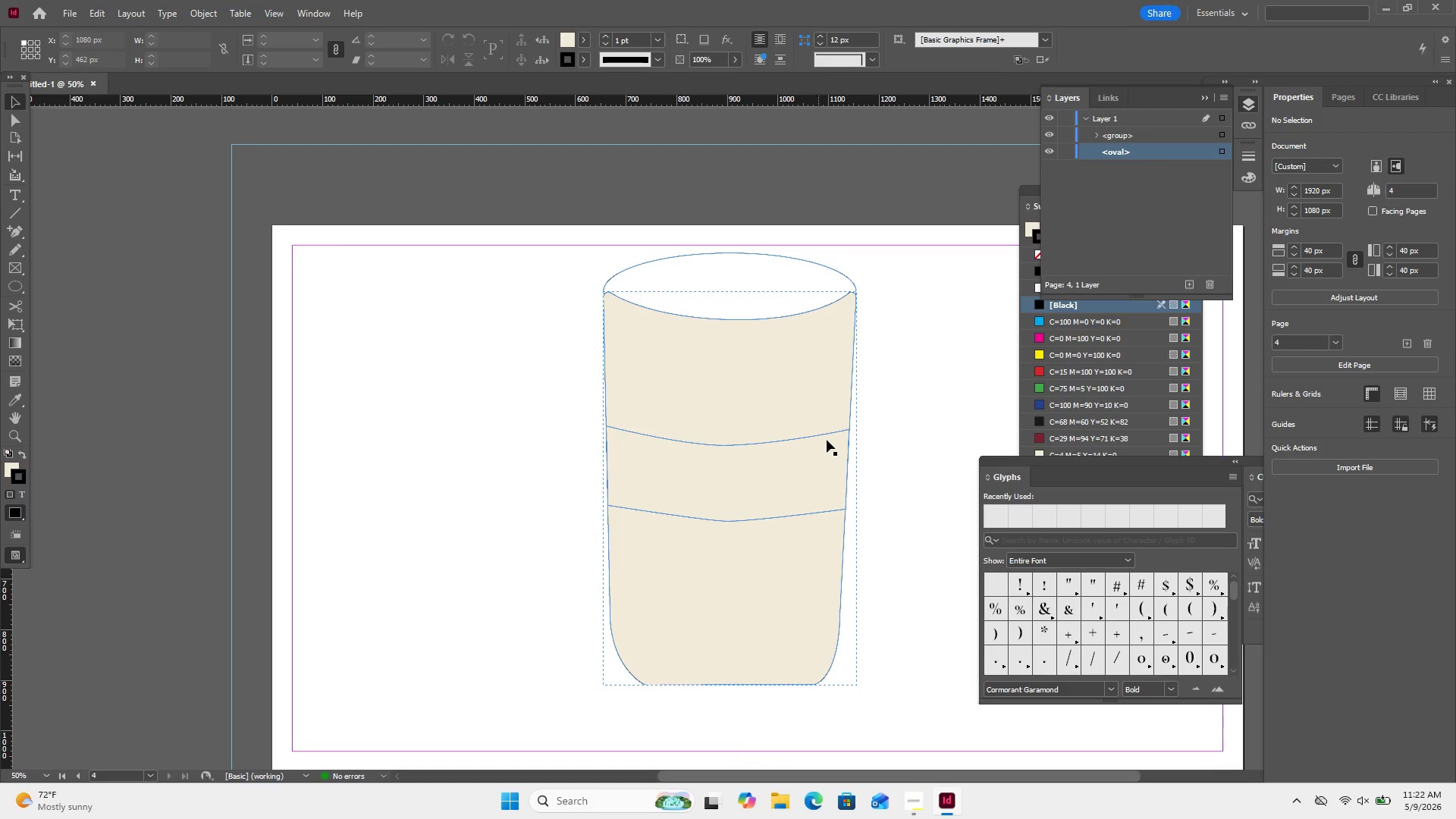 
left_click([837, 379])
 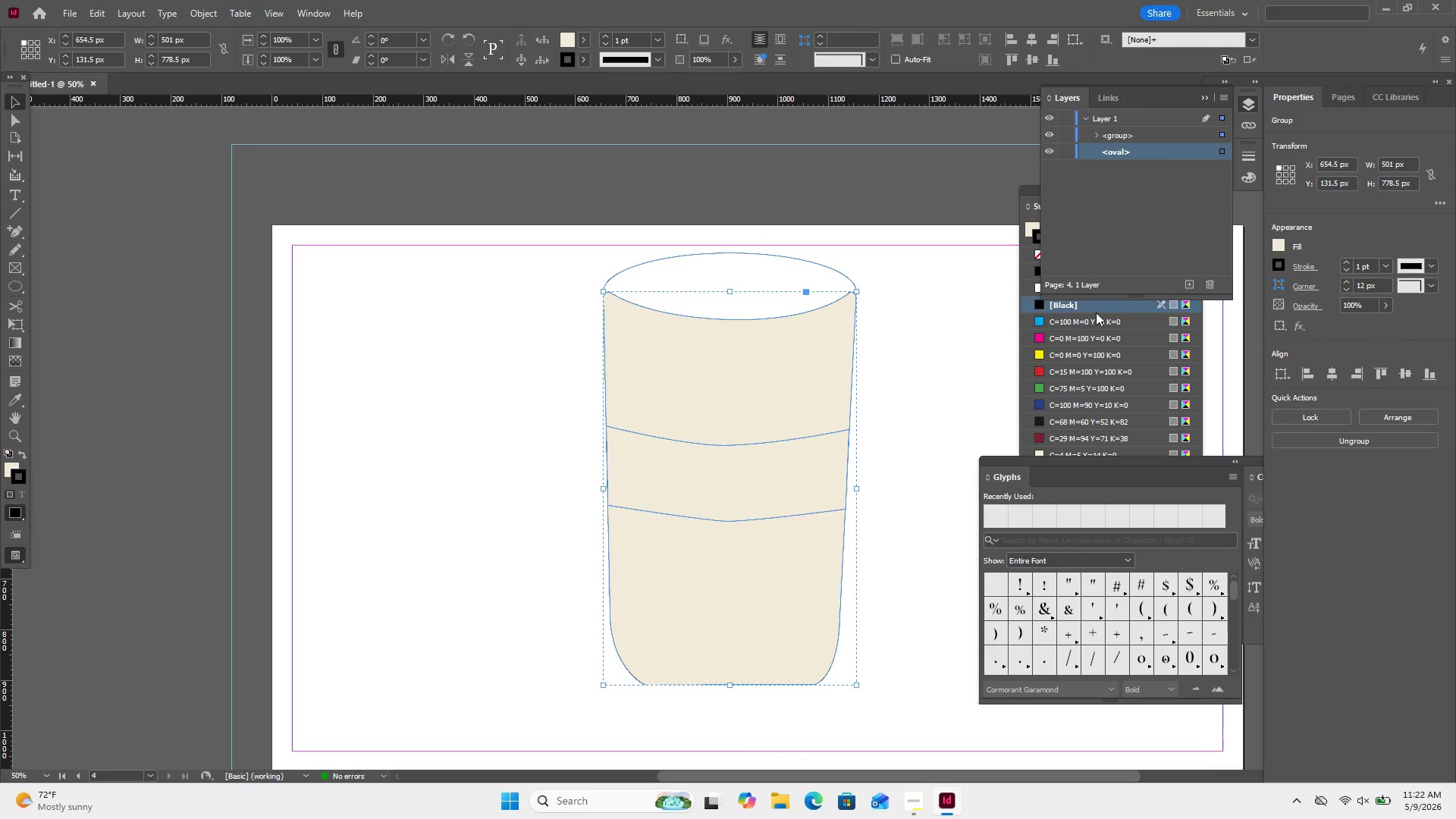 
scroll: coordinate [1089, 370], scroll_direction: down, amount: 5.0
 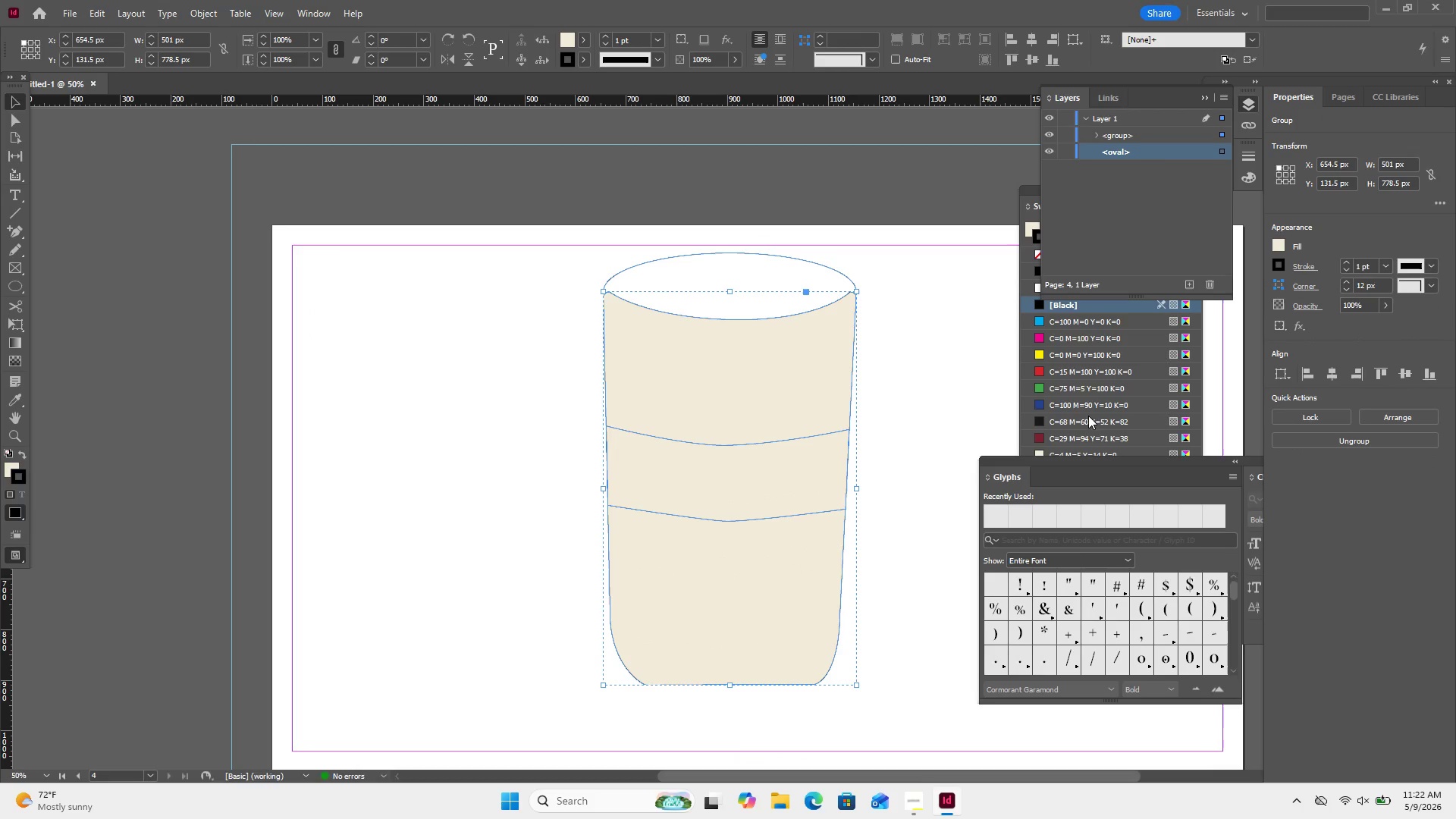 
left_click([1087, 414])
 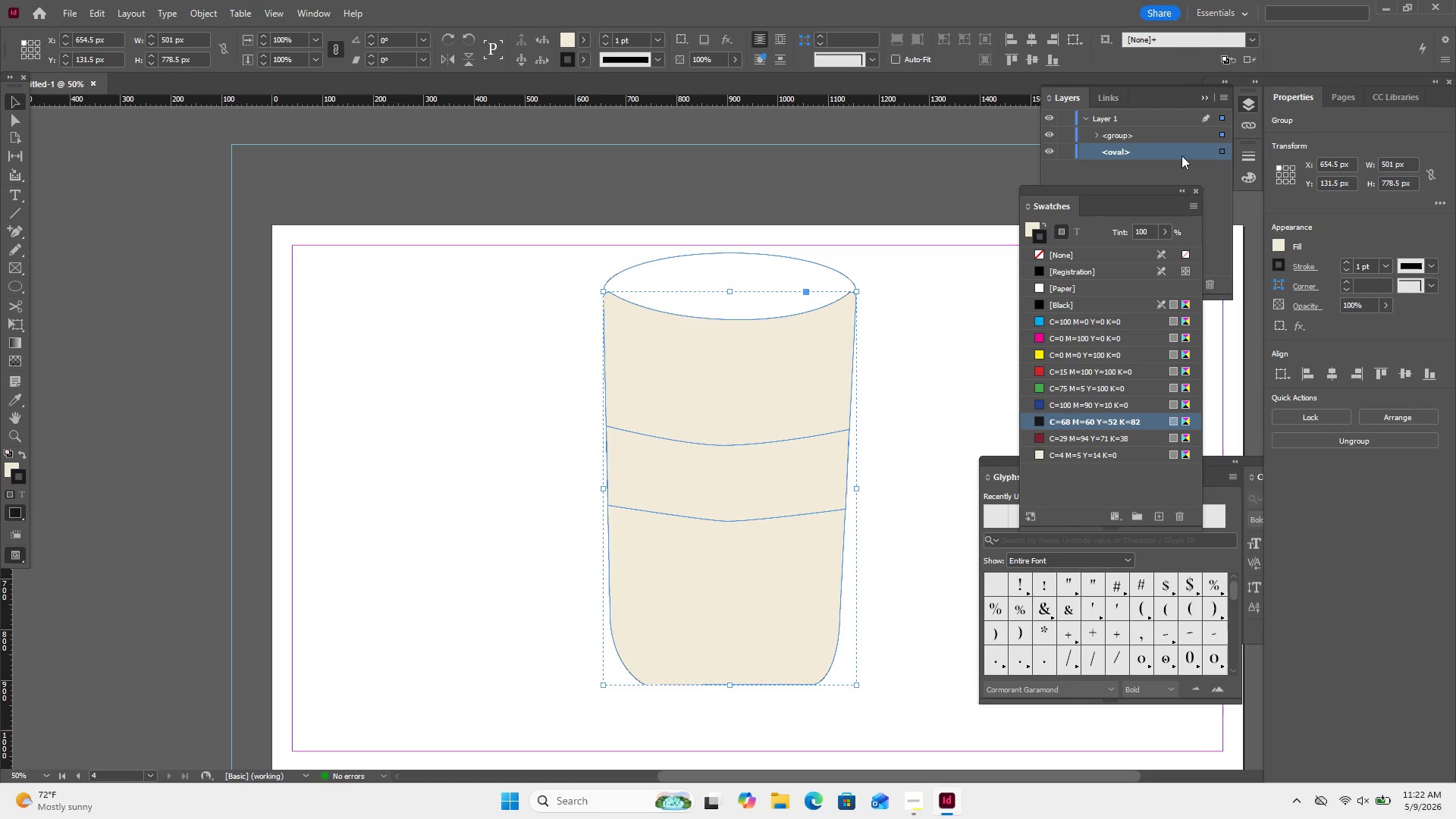 
left_click([1130, 135])
 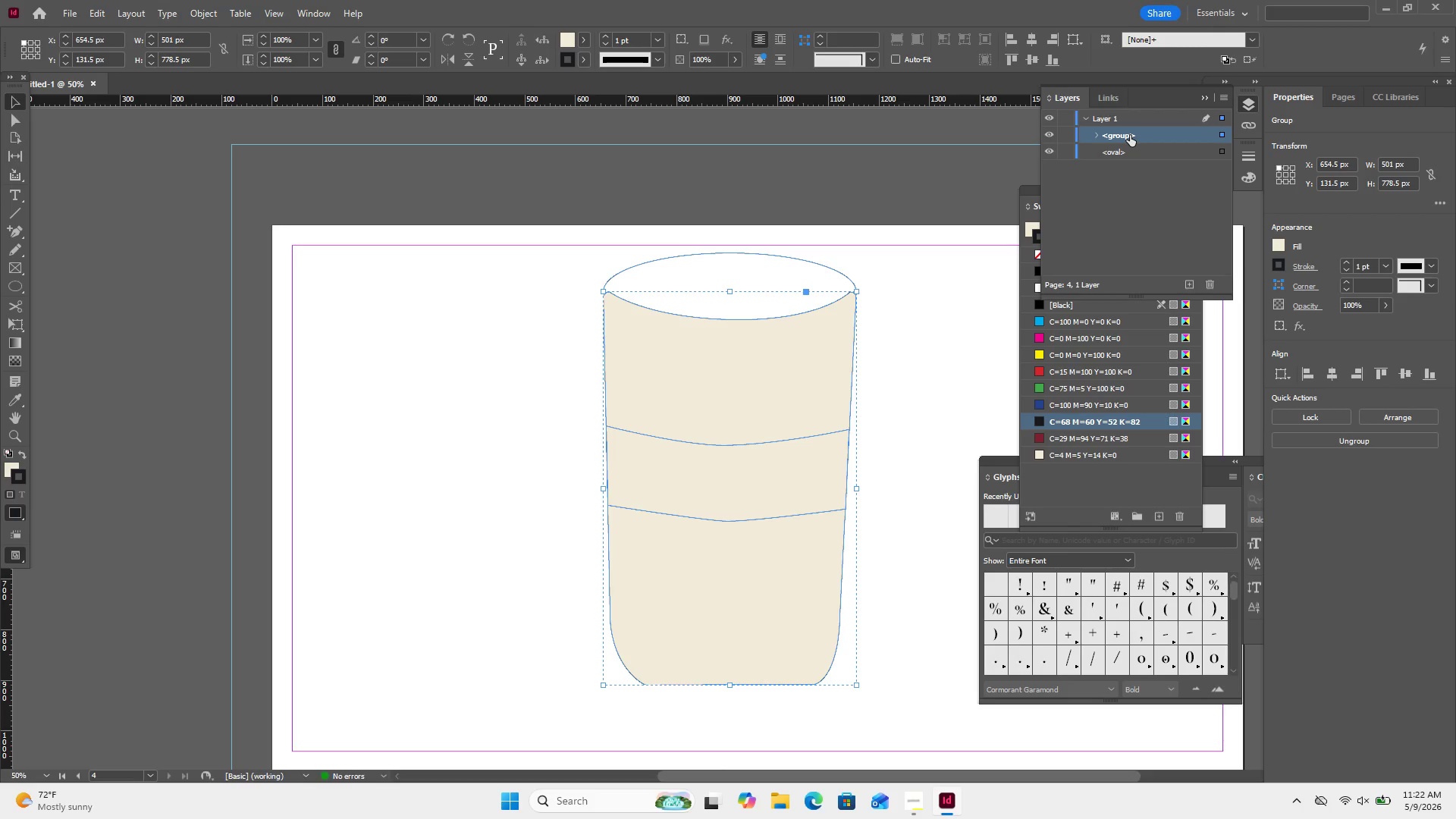 
left_click([1130, 135])
 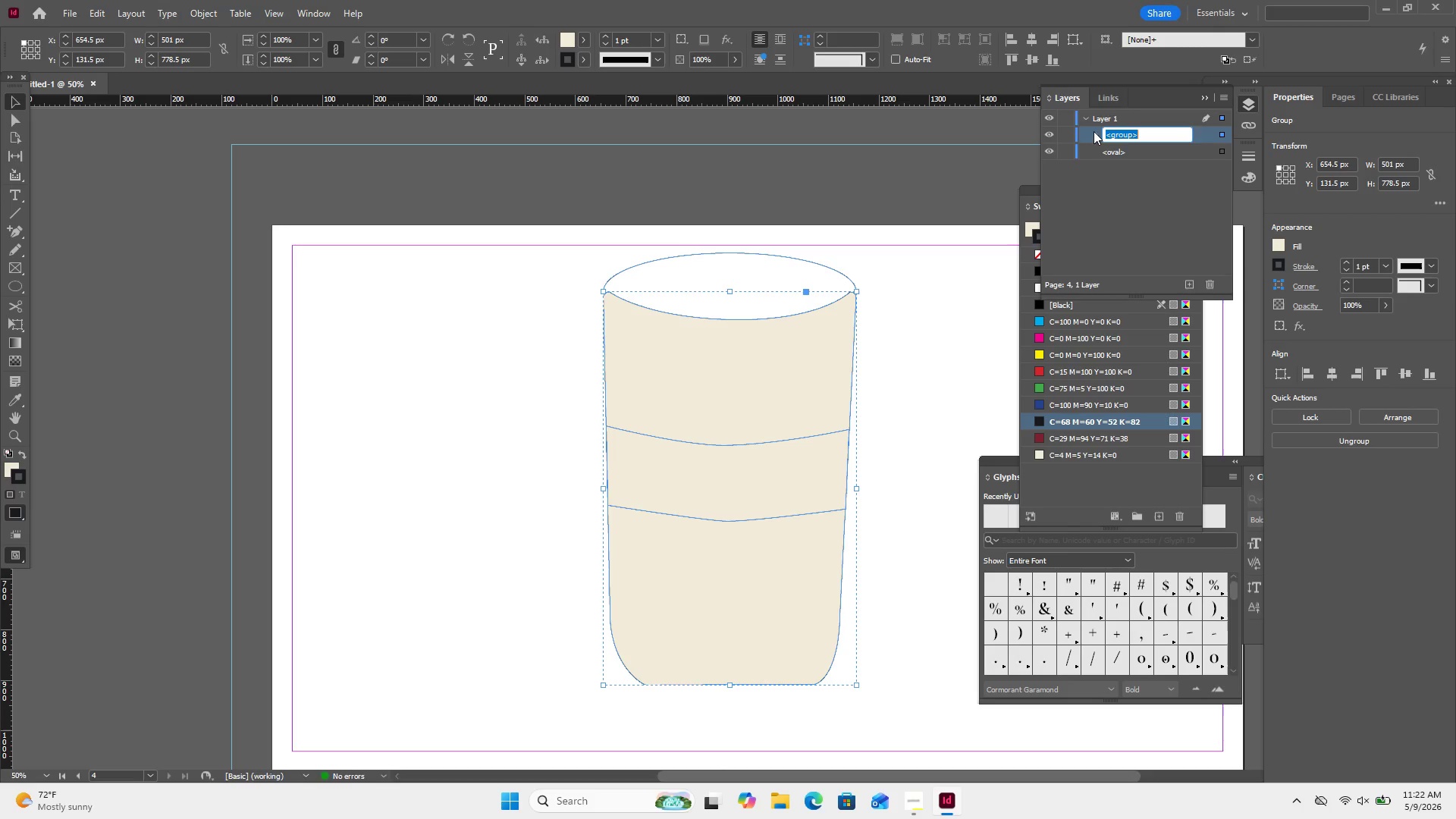 
left_click([1094, 131])
 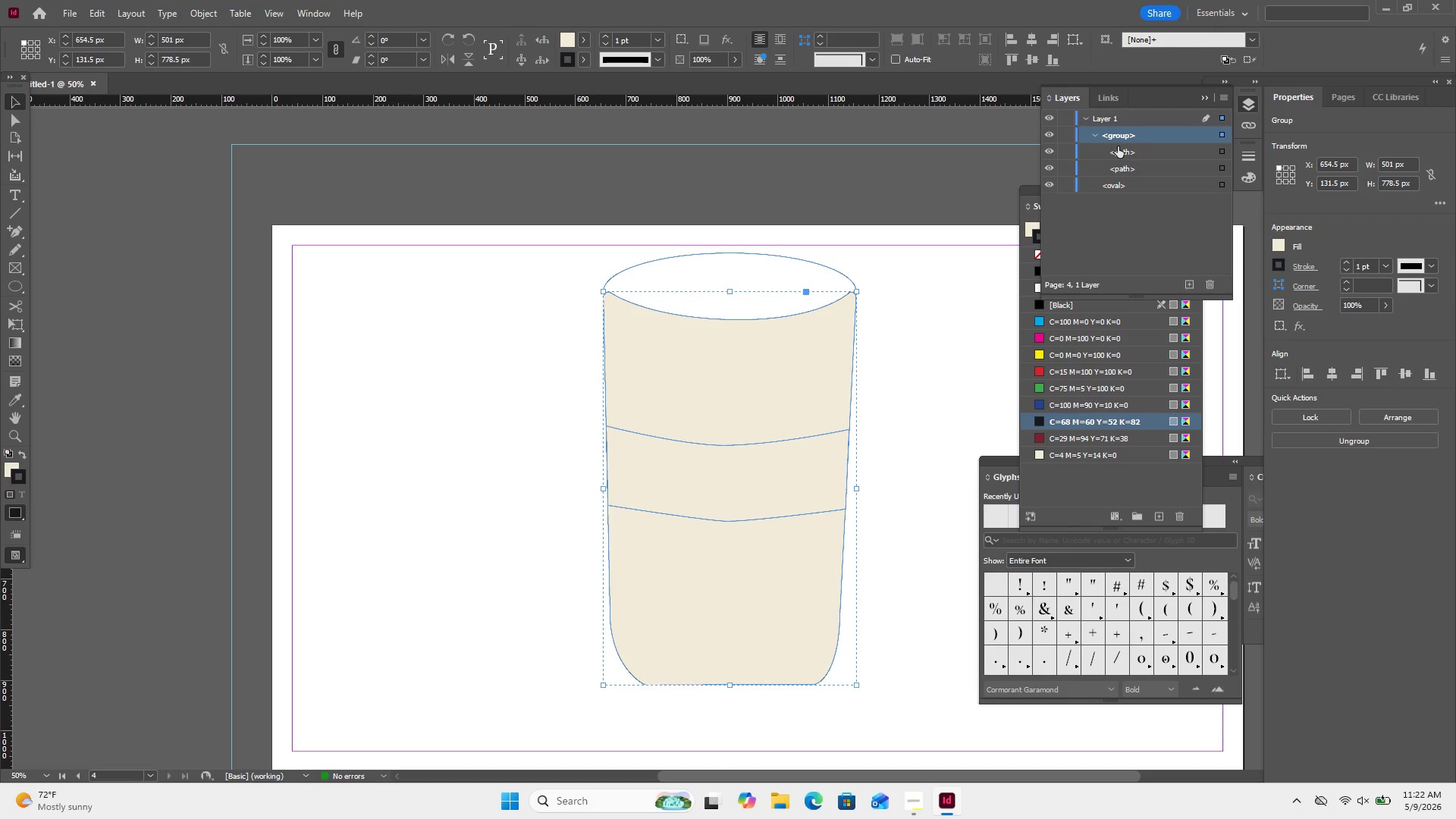 
left_click([1118, 146])
 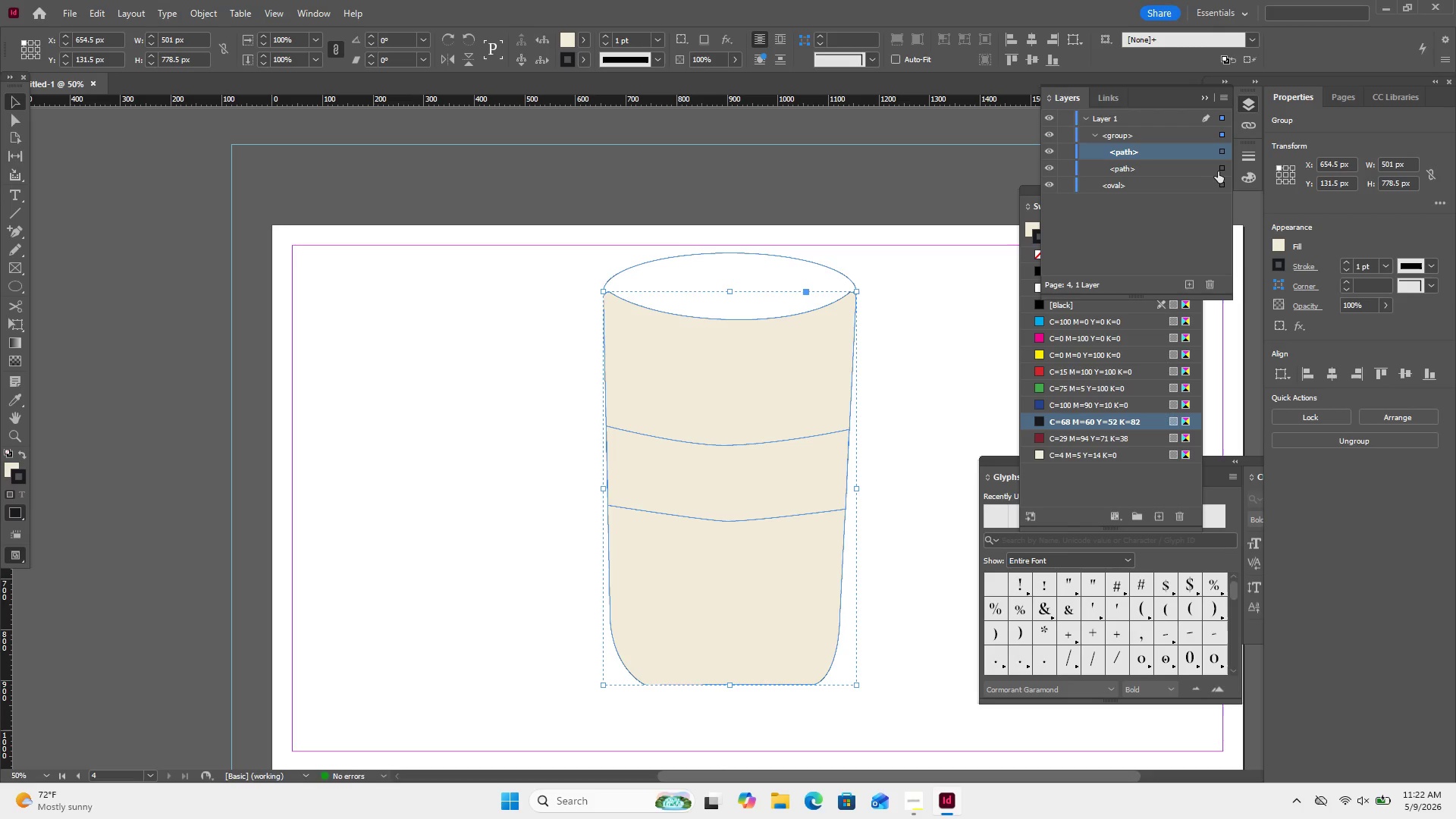 
left_click([1223, 170])
 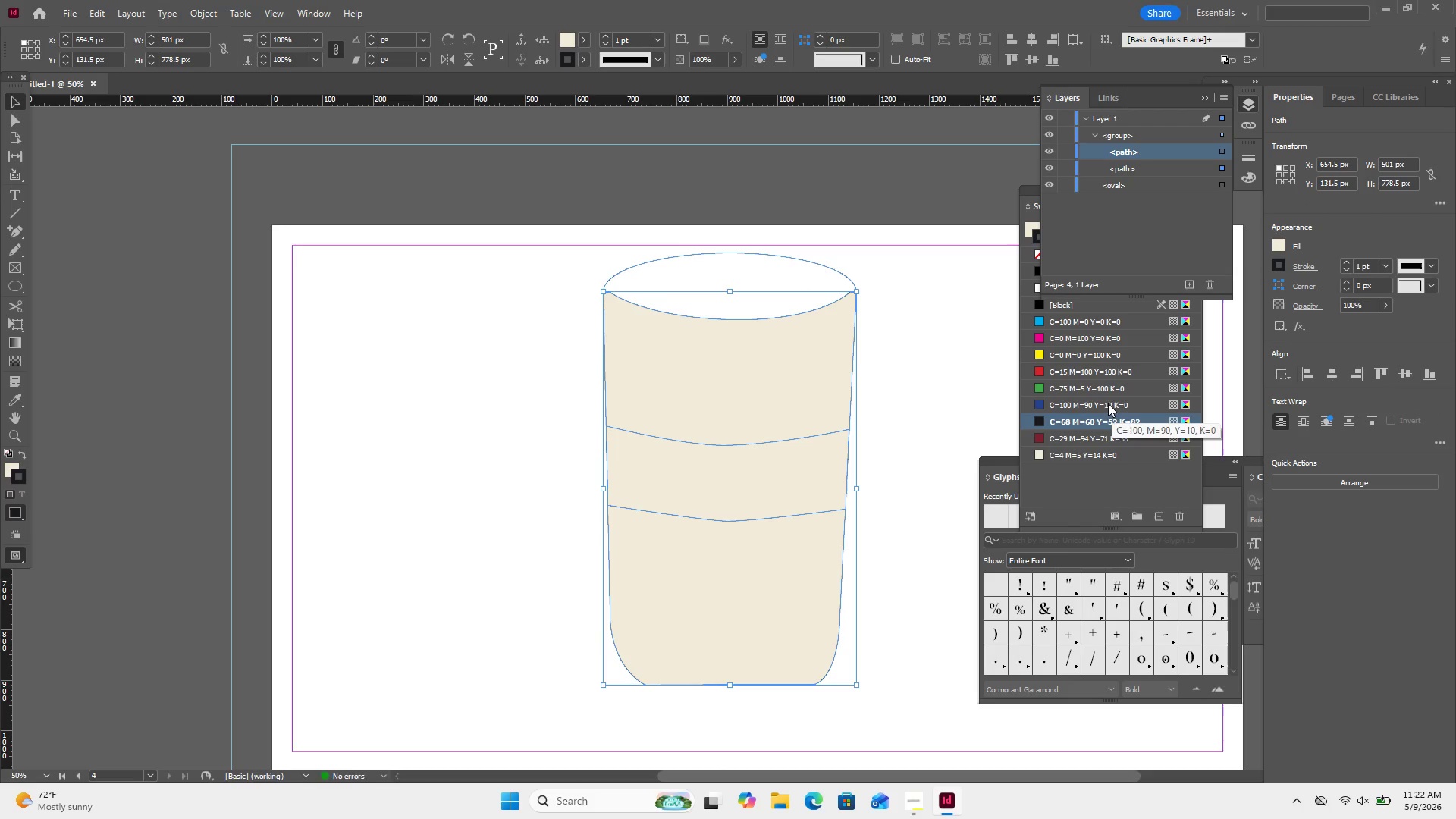 
left_click([1106, 414])
 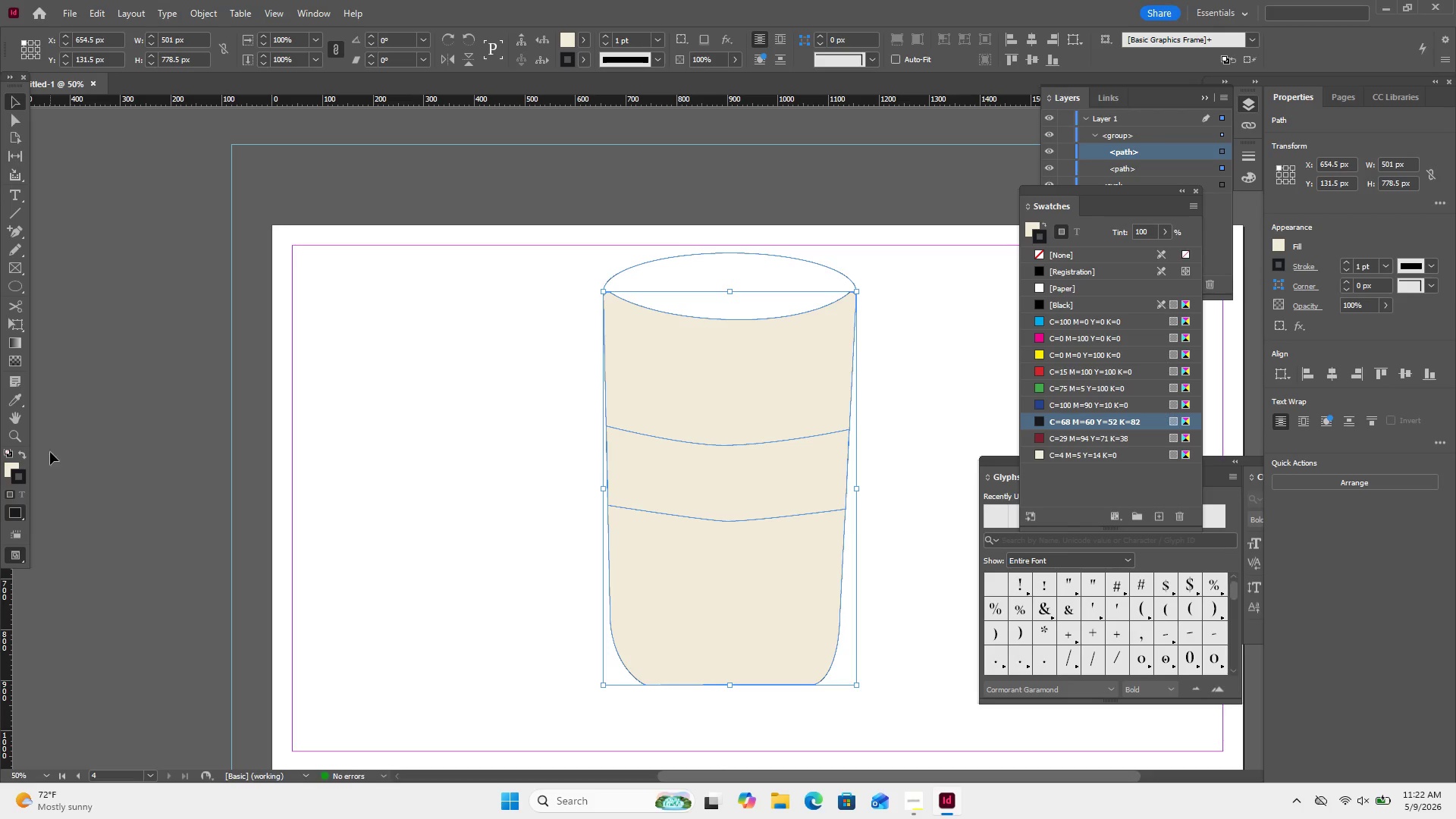 
left_click([23, 450])
 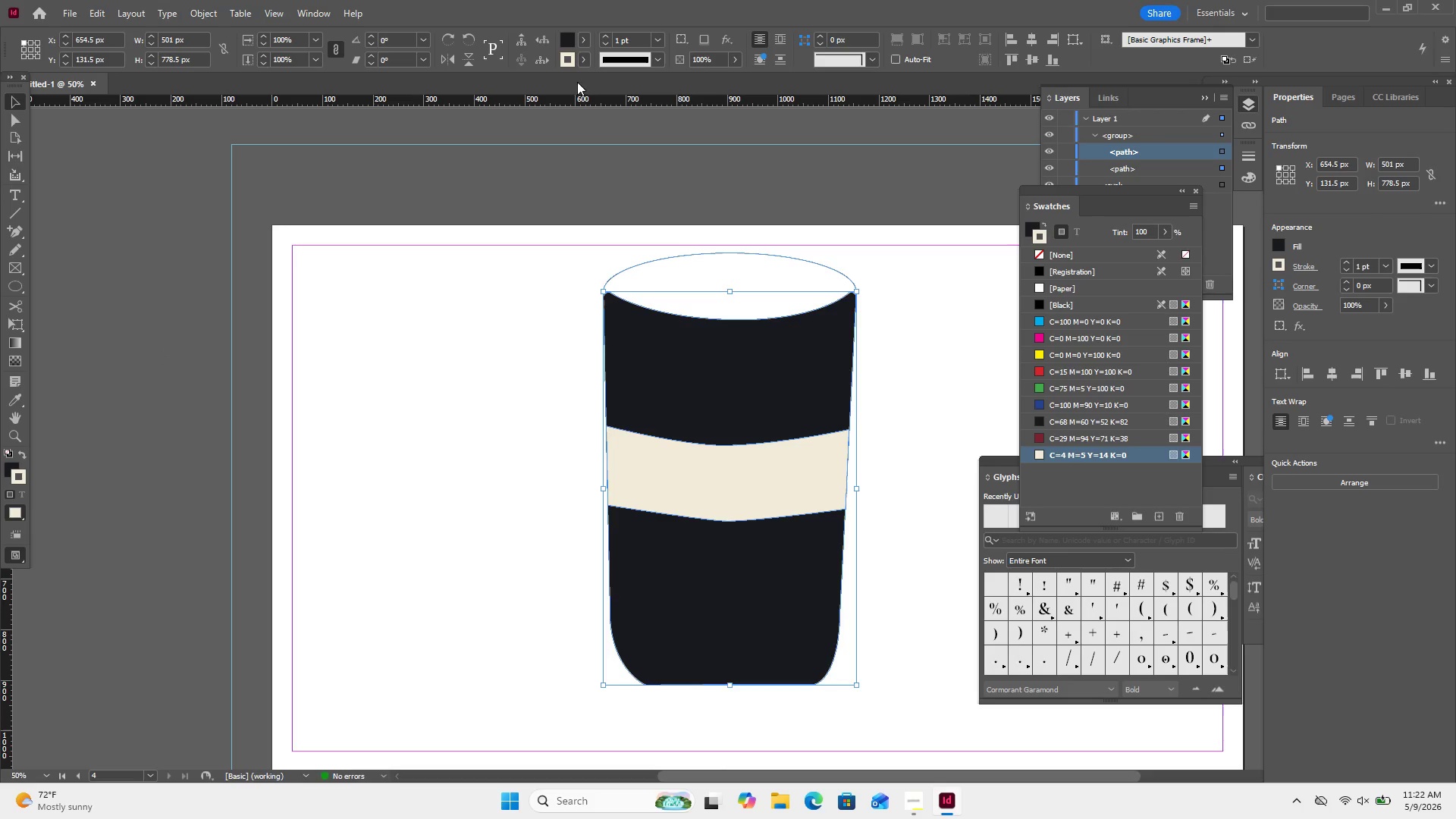 
left_click([583, 64])
 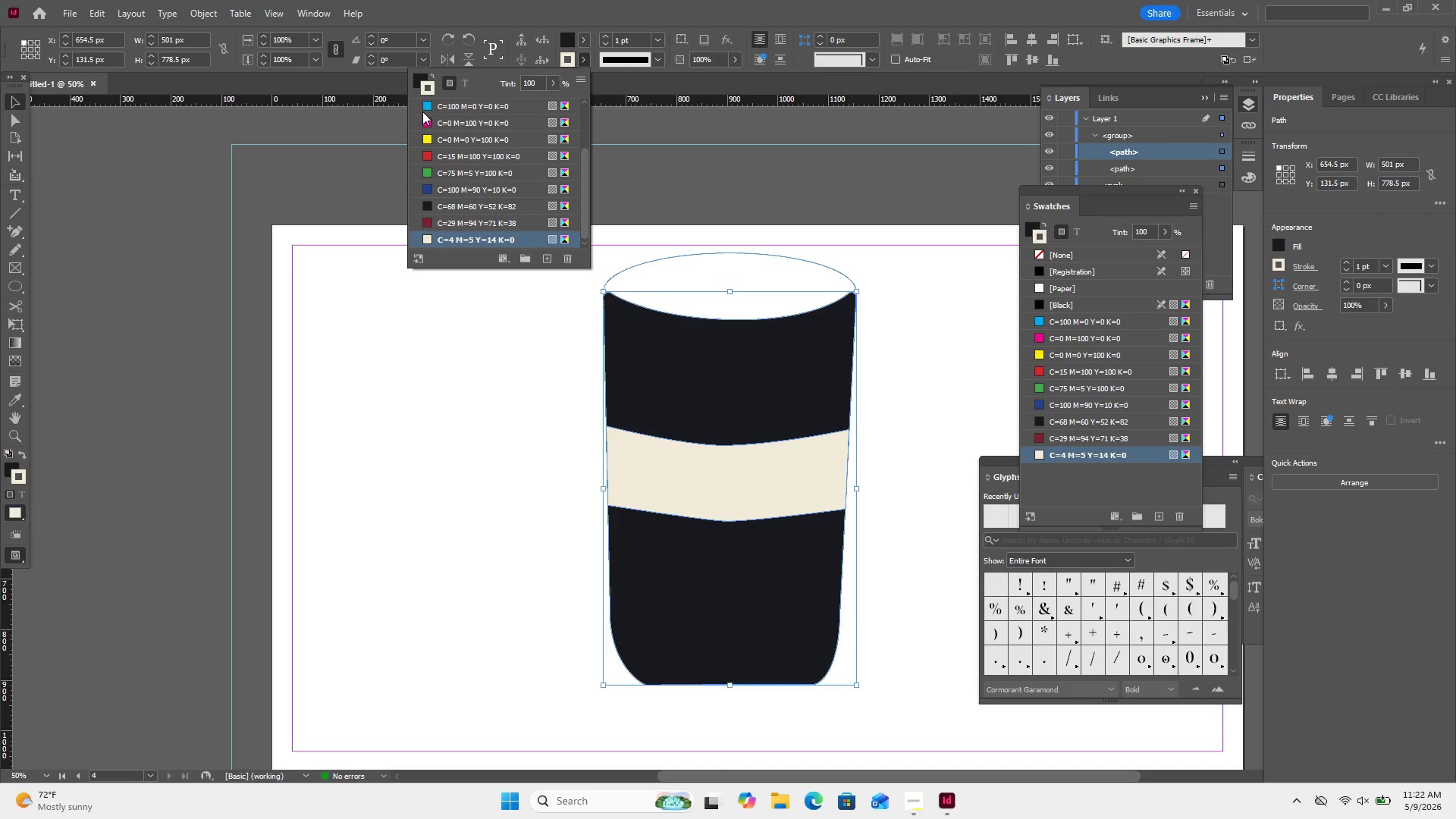 
scroll: coordinate [445, 116], scroll_direction: up, amount: 5.0
 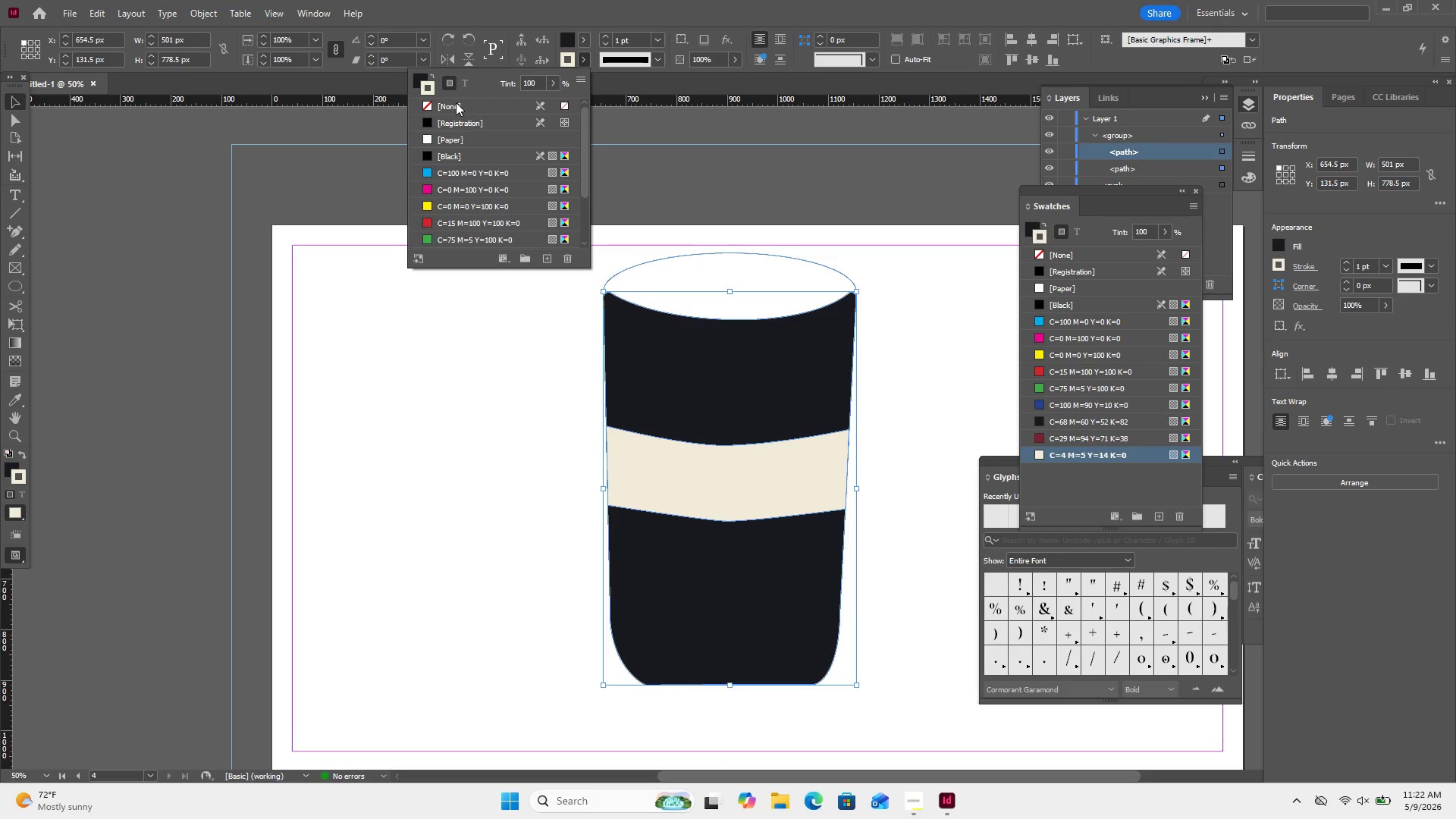 
left_click([457, 102])
 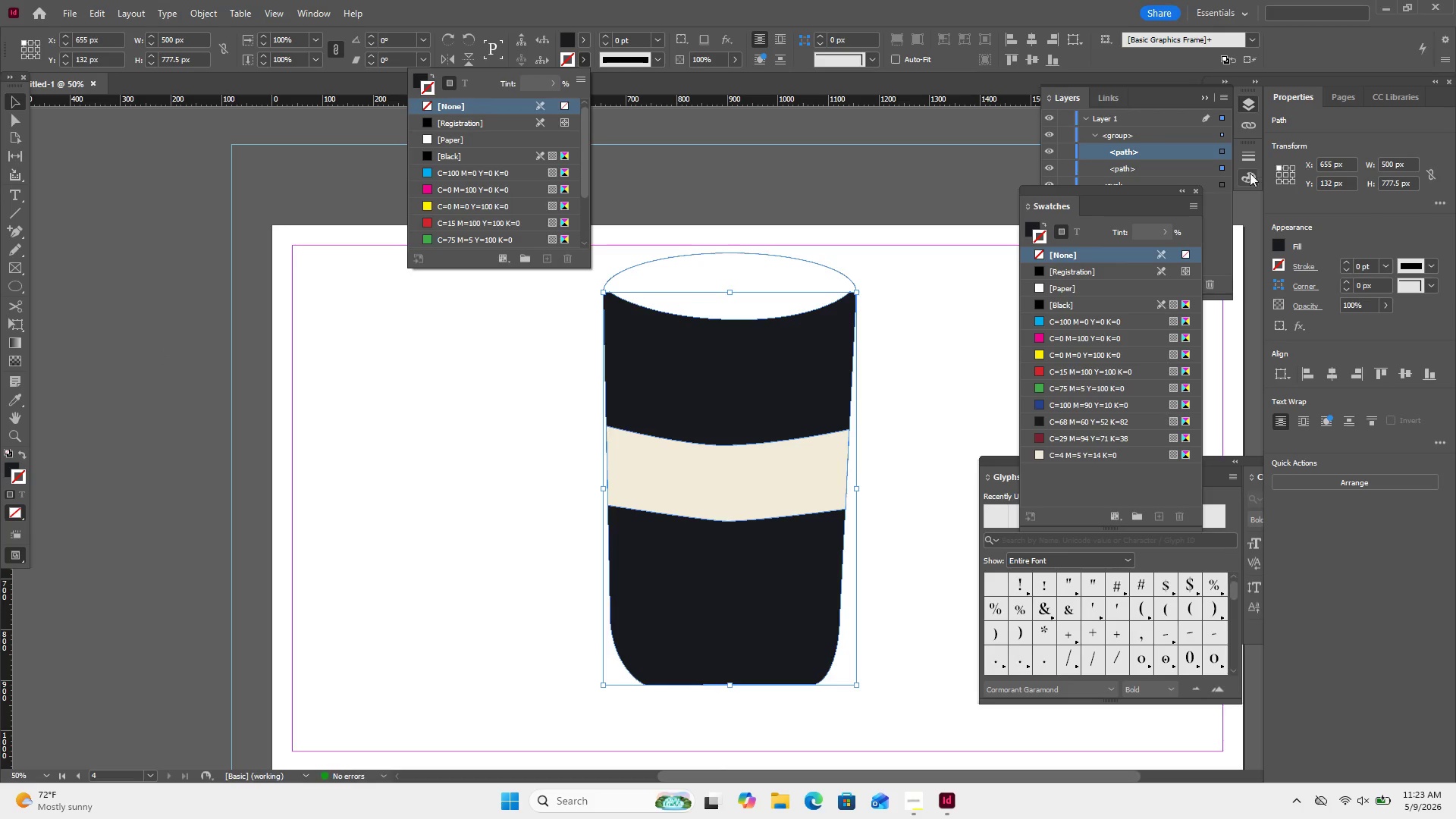 
left_click([1221, 167])
 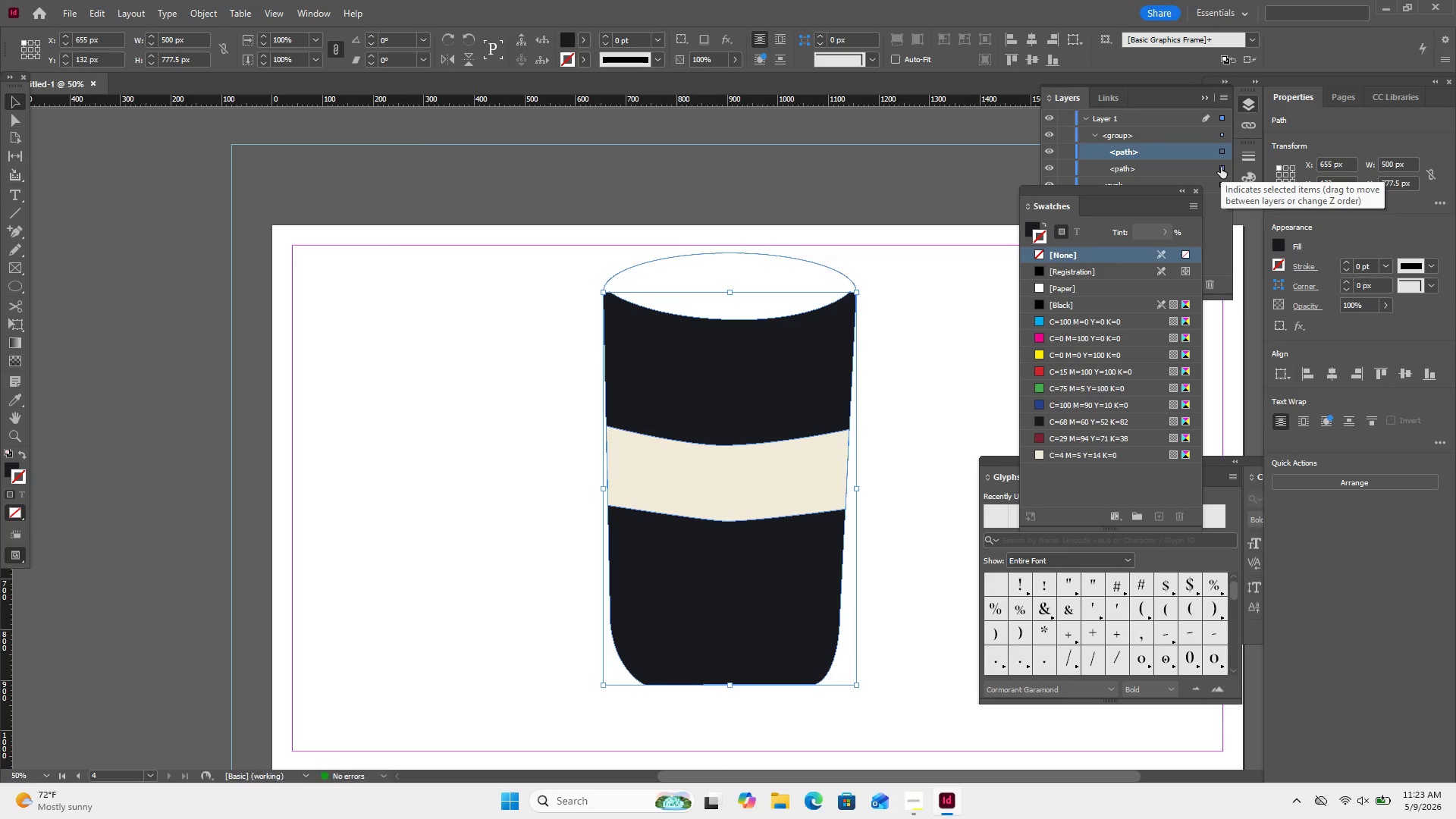 
left_click([1221, 167])
 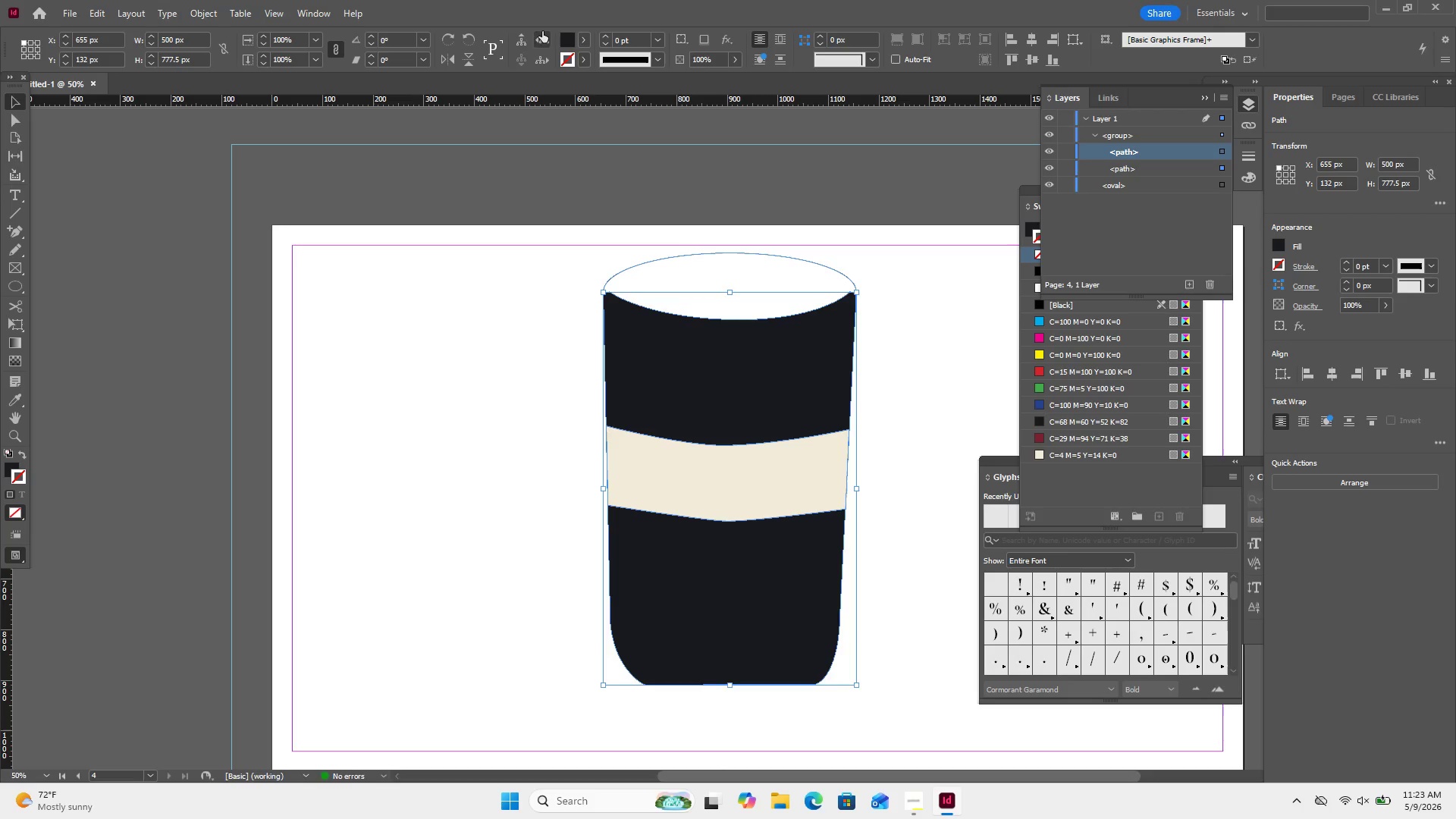 
left_click([565, 33])
 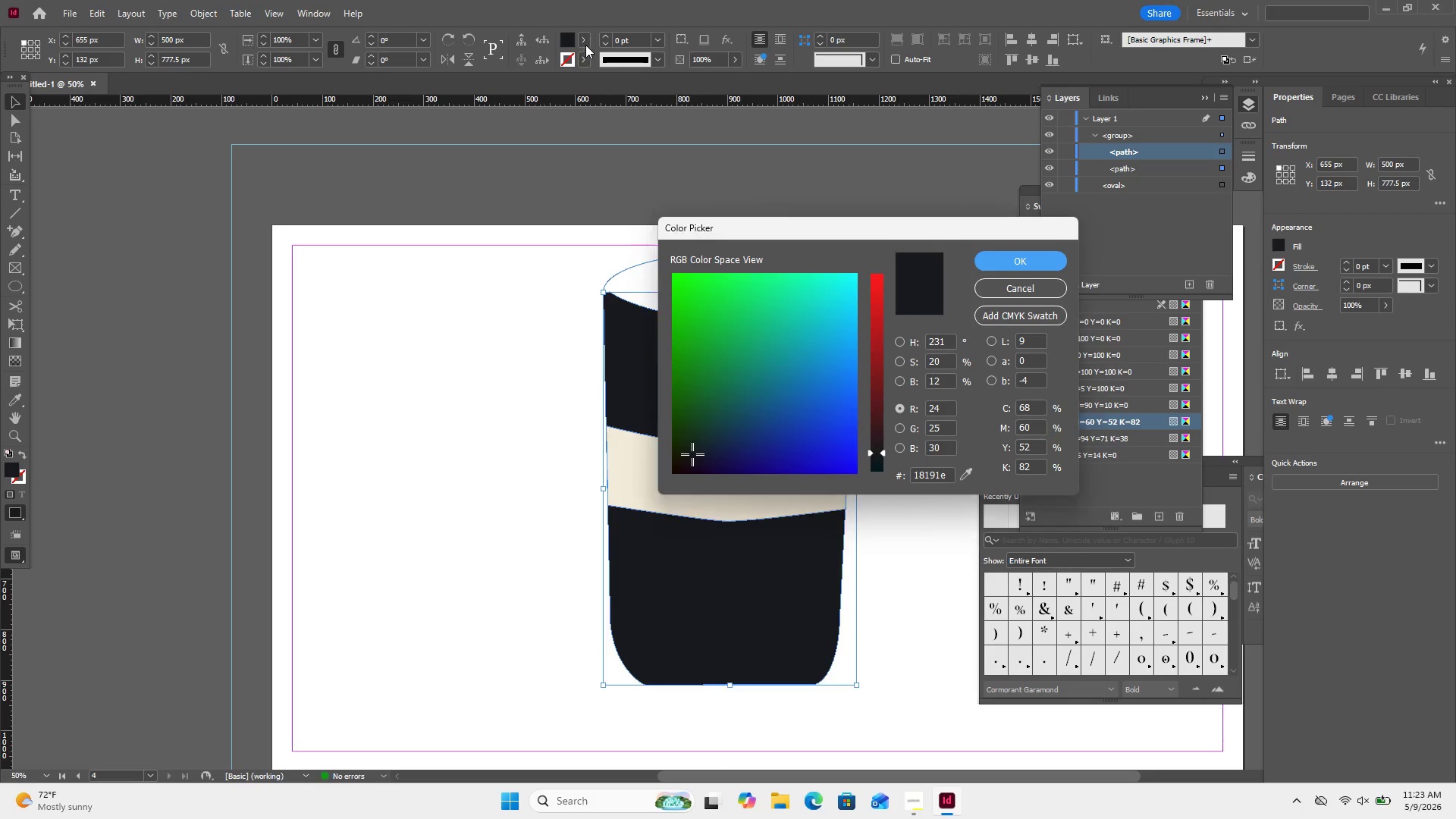 
left_click([1034, 287])
 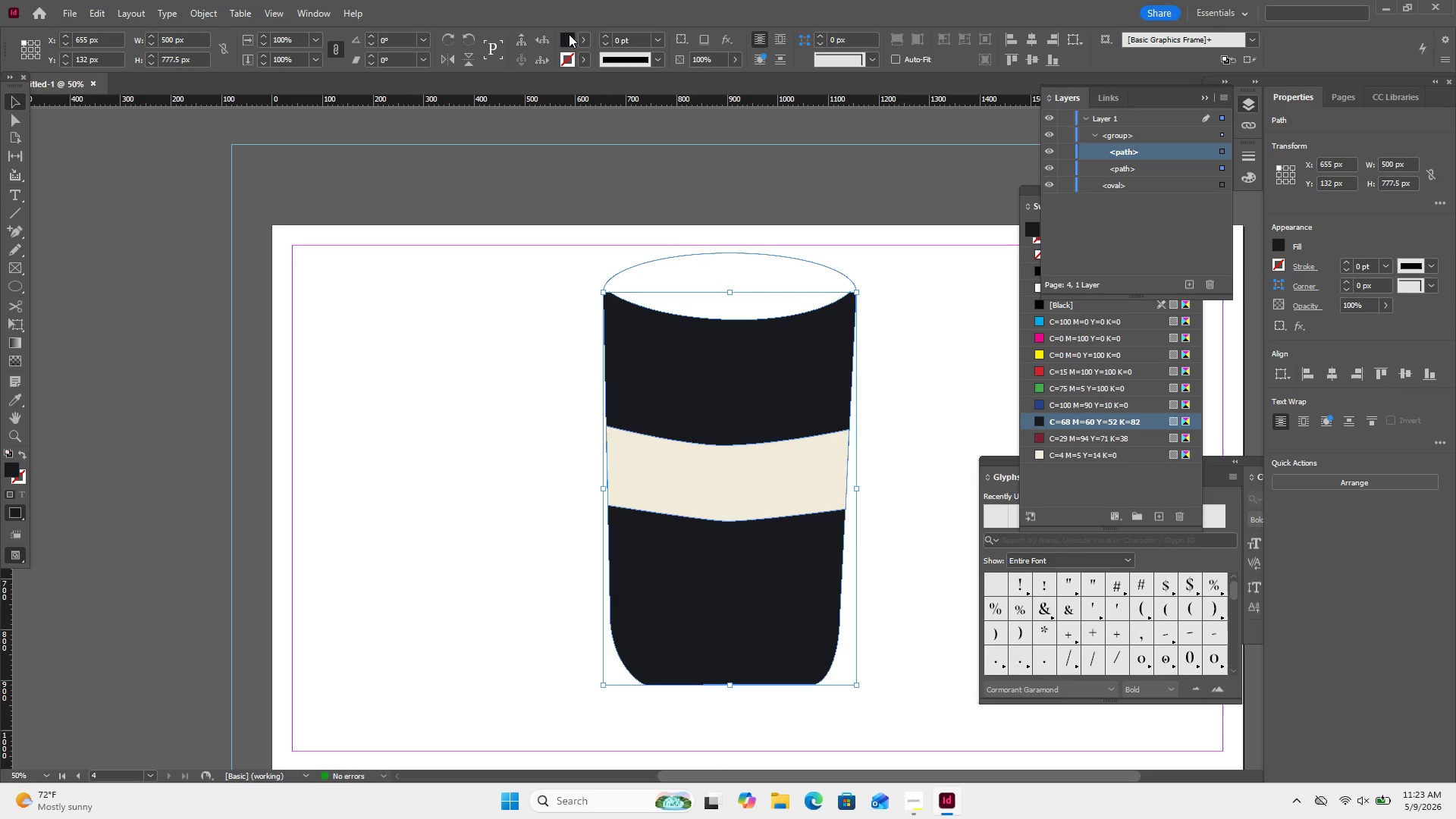 
left_click([580, 40])
 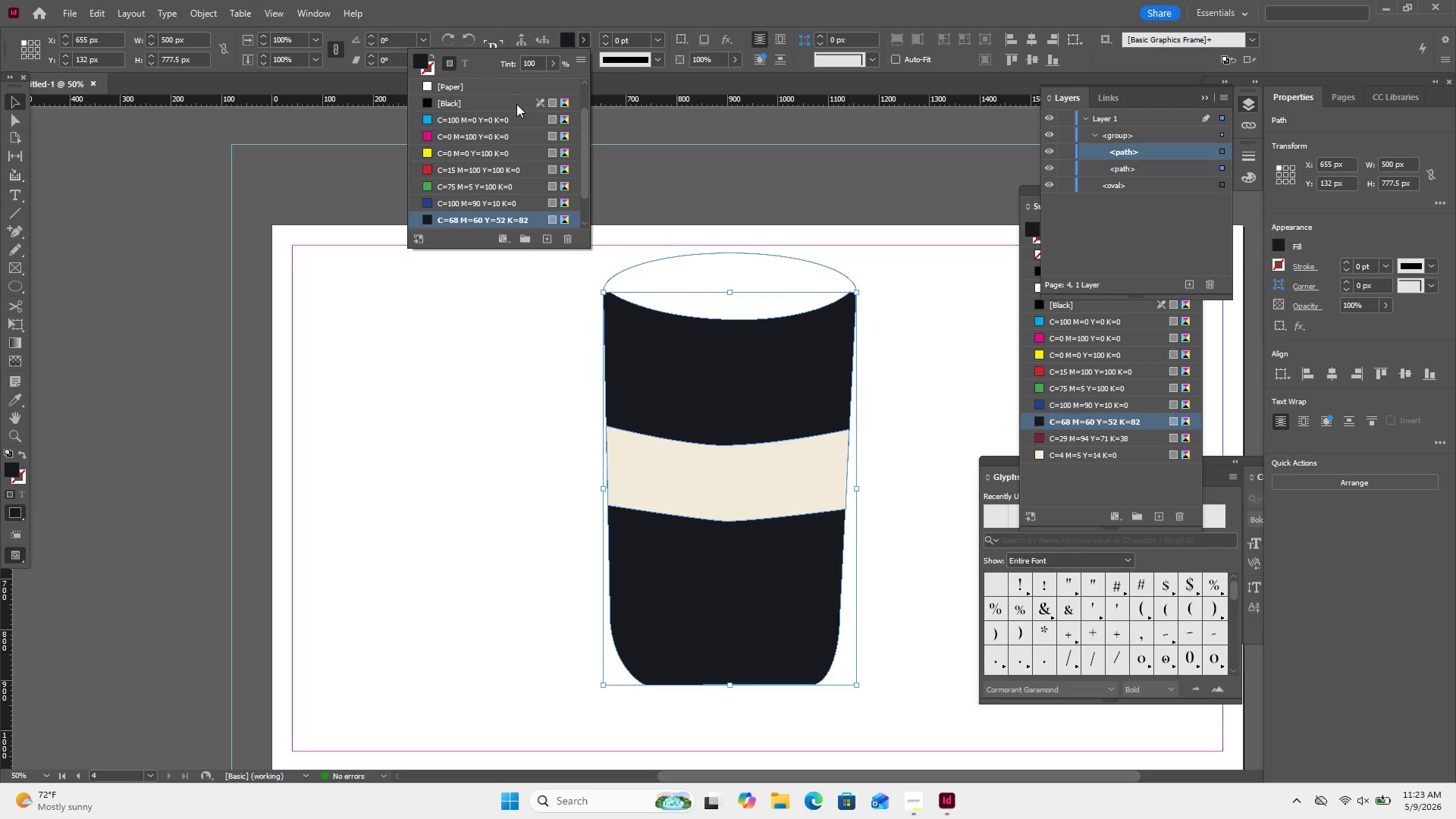 
scroll: coordinate [516, 104], scroll_direction: down, amount: 7.0
 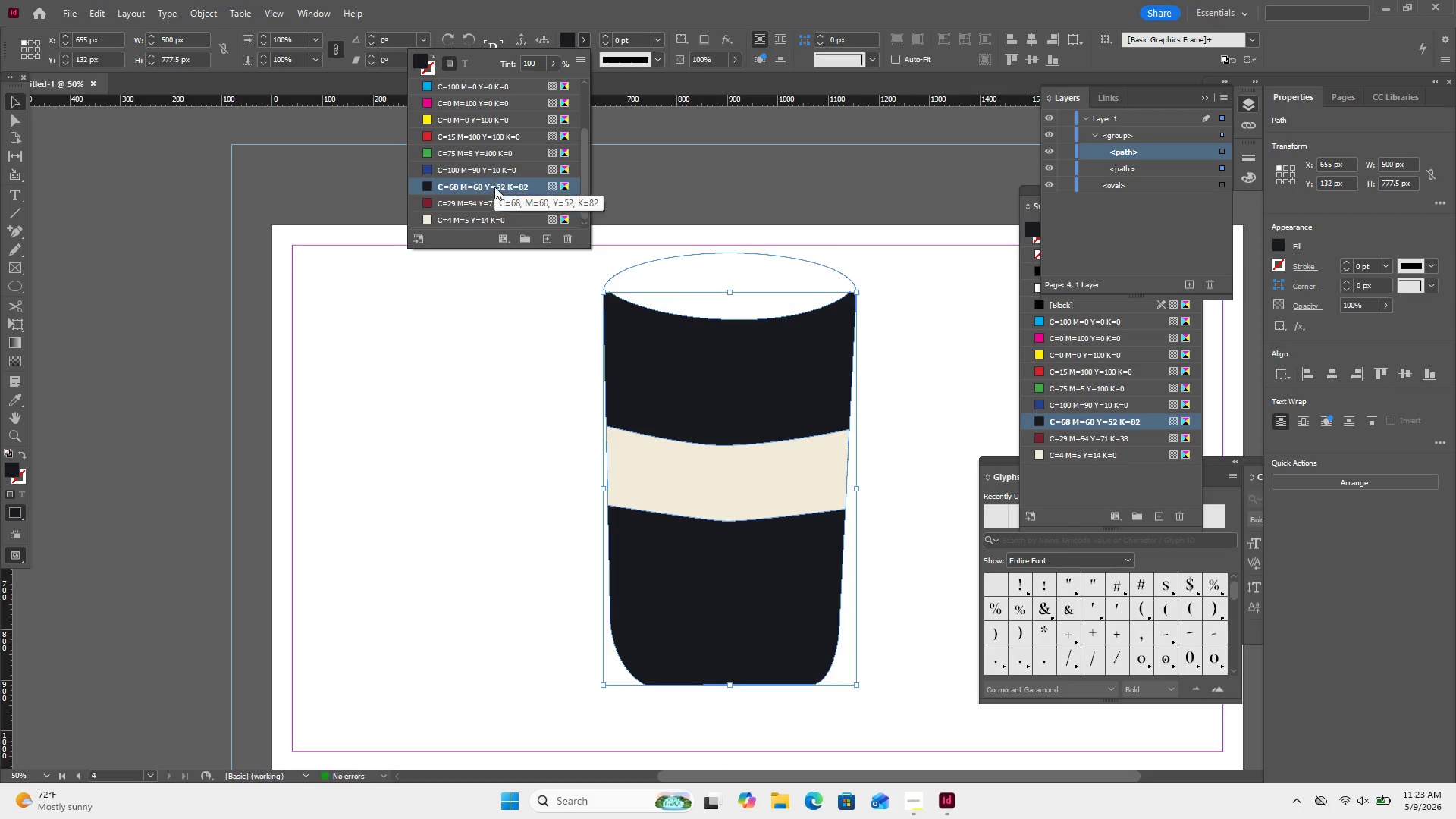 
left_click([494, 201])
 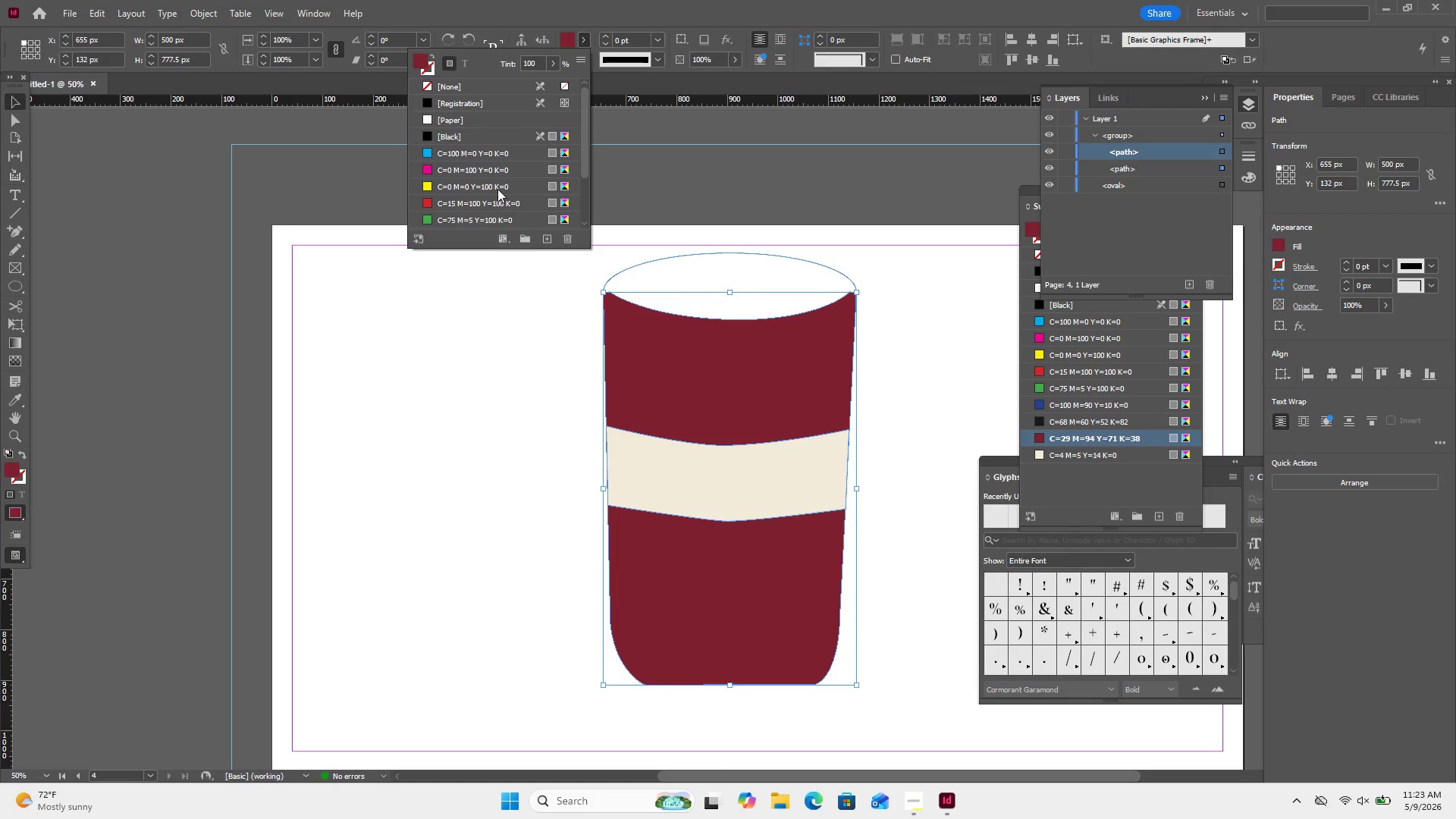 
scroll: coordinate [505, 162], scroll_direction: down, amount: 5.0
 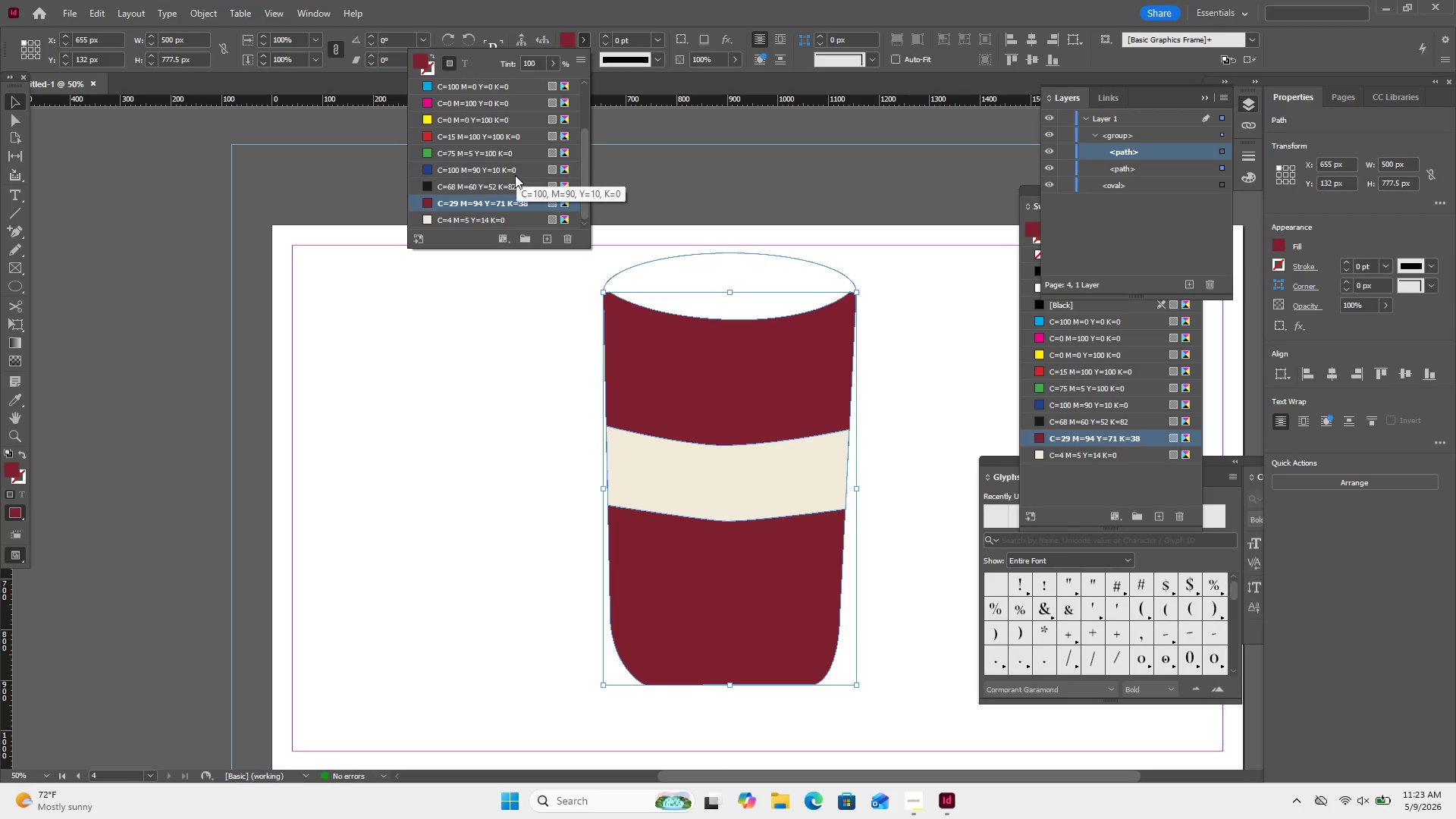 
left_click([513, 178])
 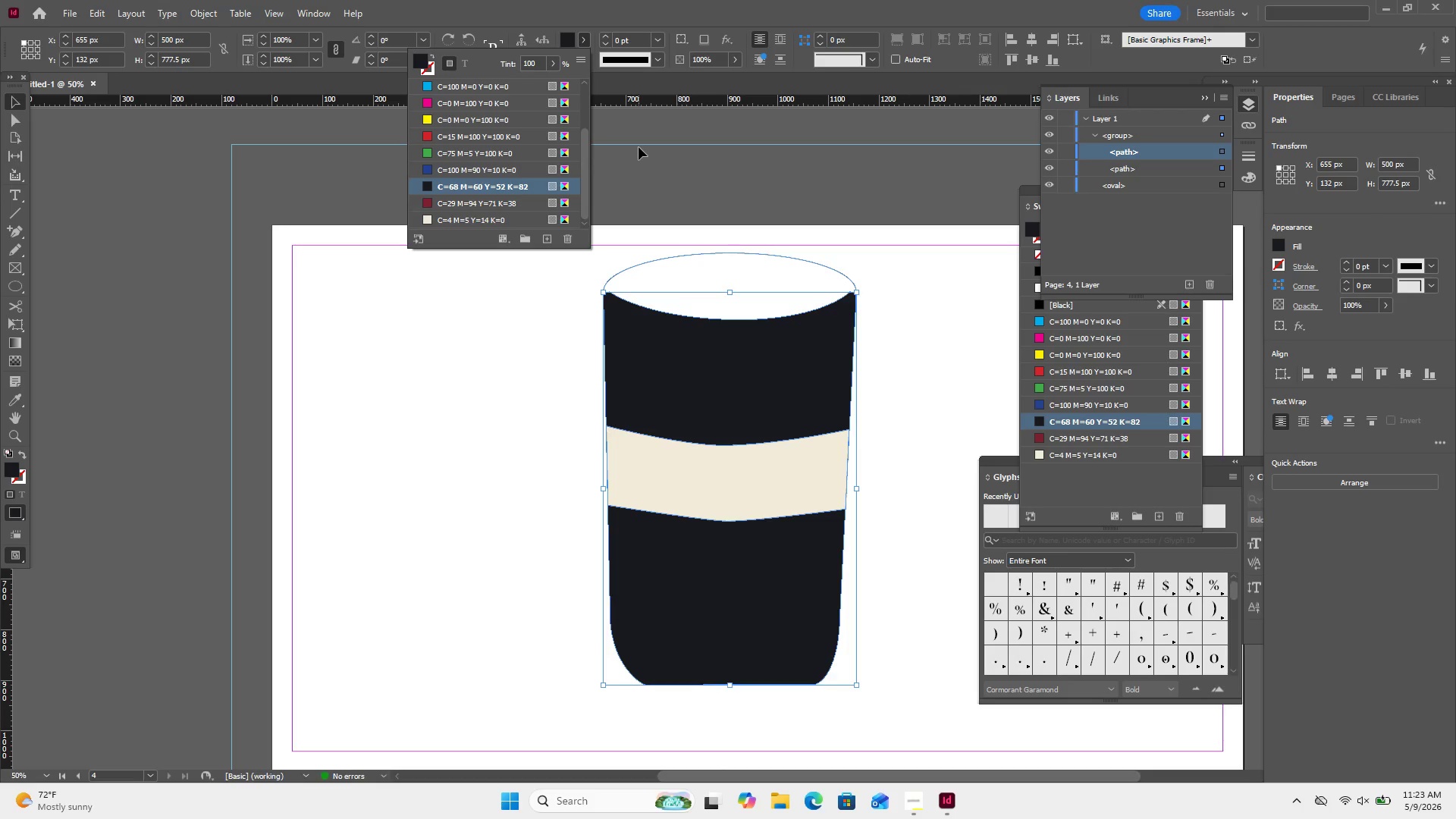 
left_click([639, 147])
 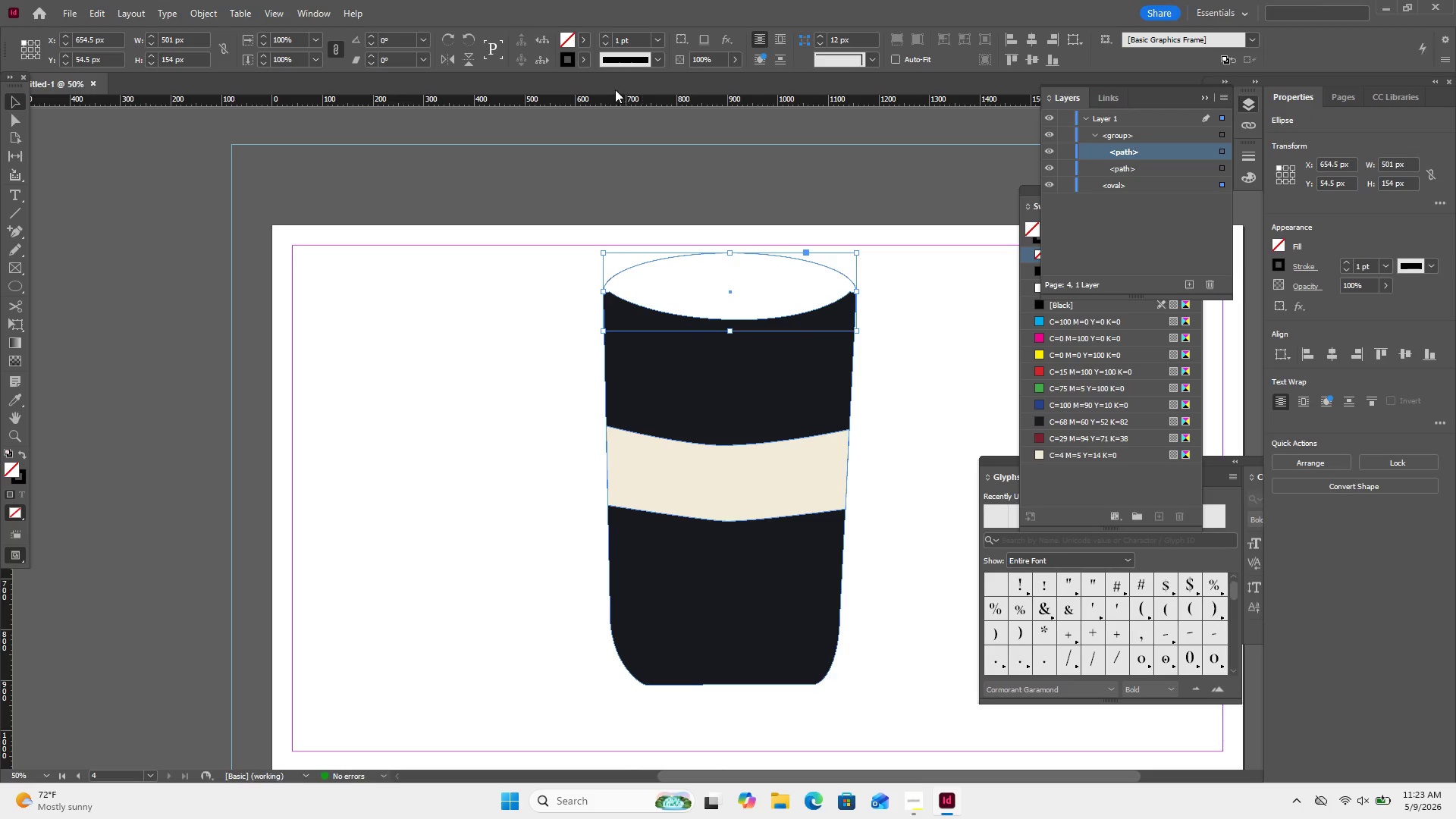 
left_click([583, 58])
 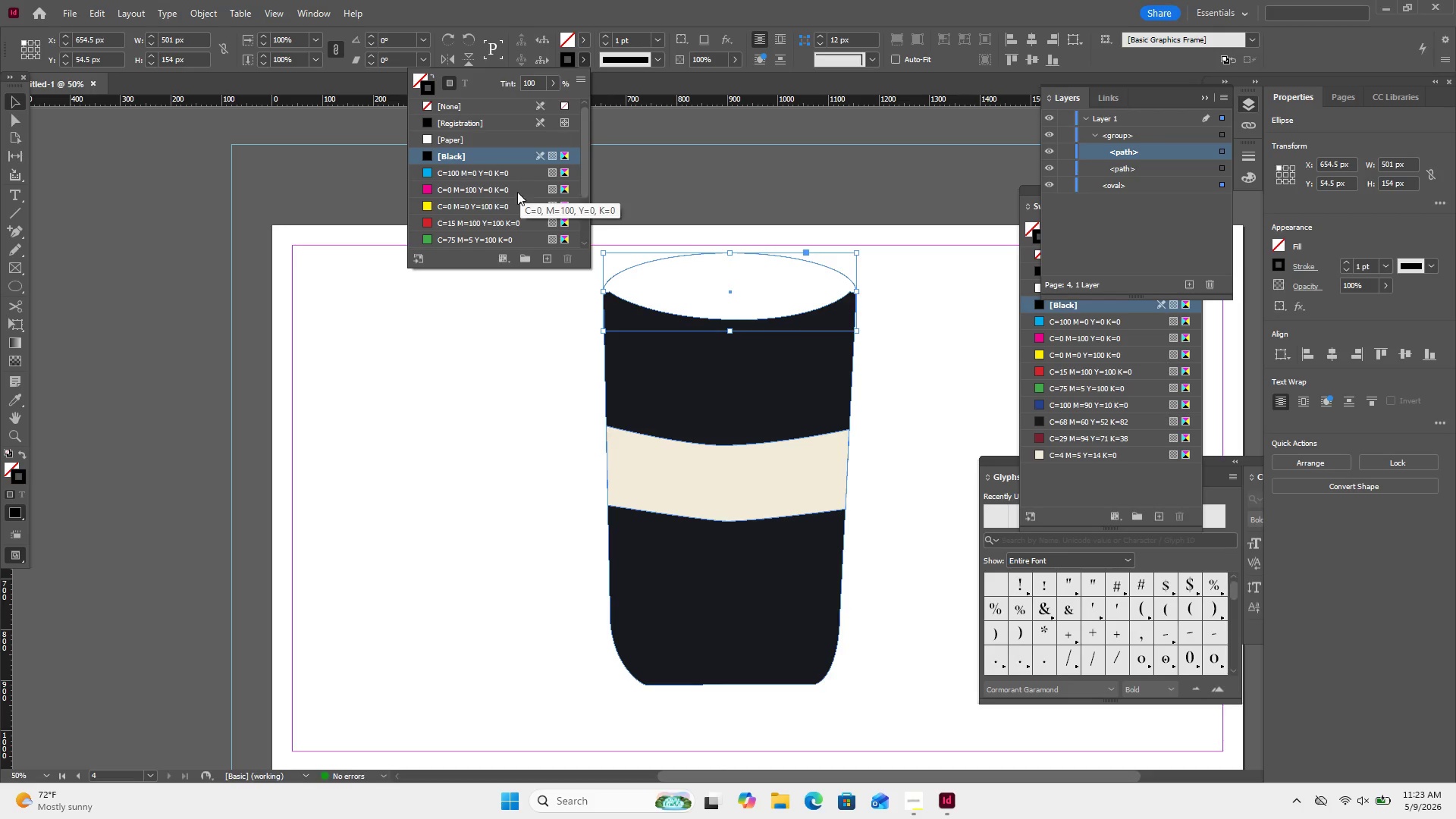 
scroll: coordinate [513, 193], scroll_direction: down, amount: 6.0
 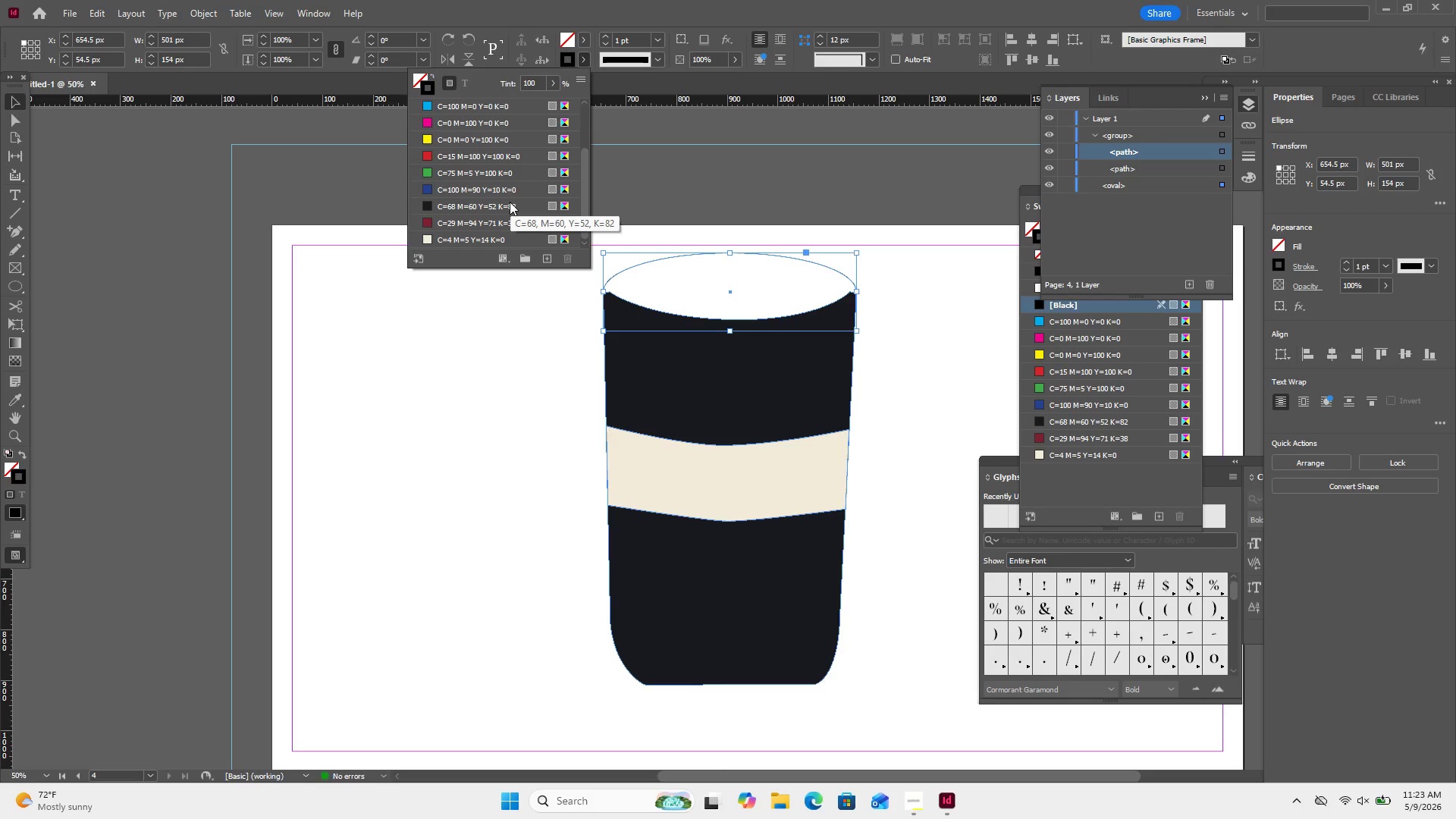 
left_click([510, 202])
 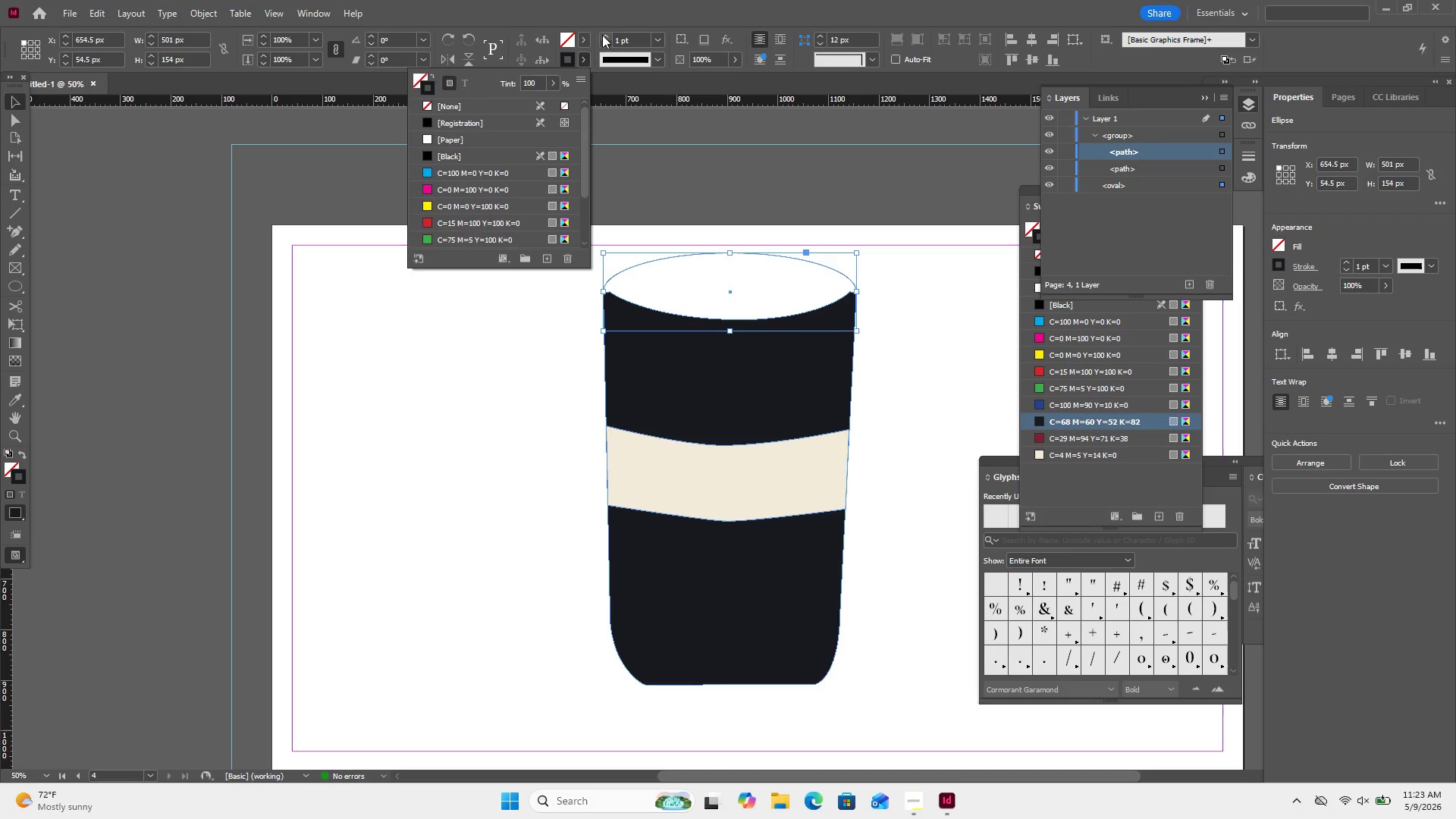 
double_click([602, 35])
 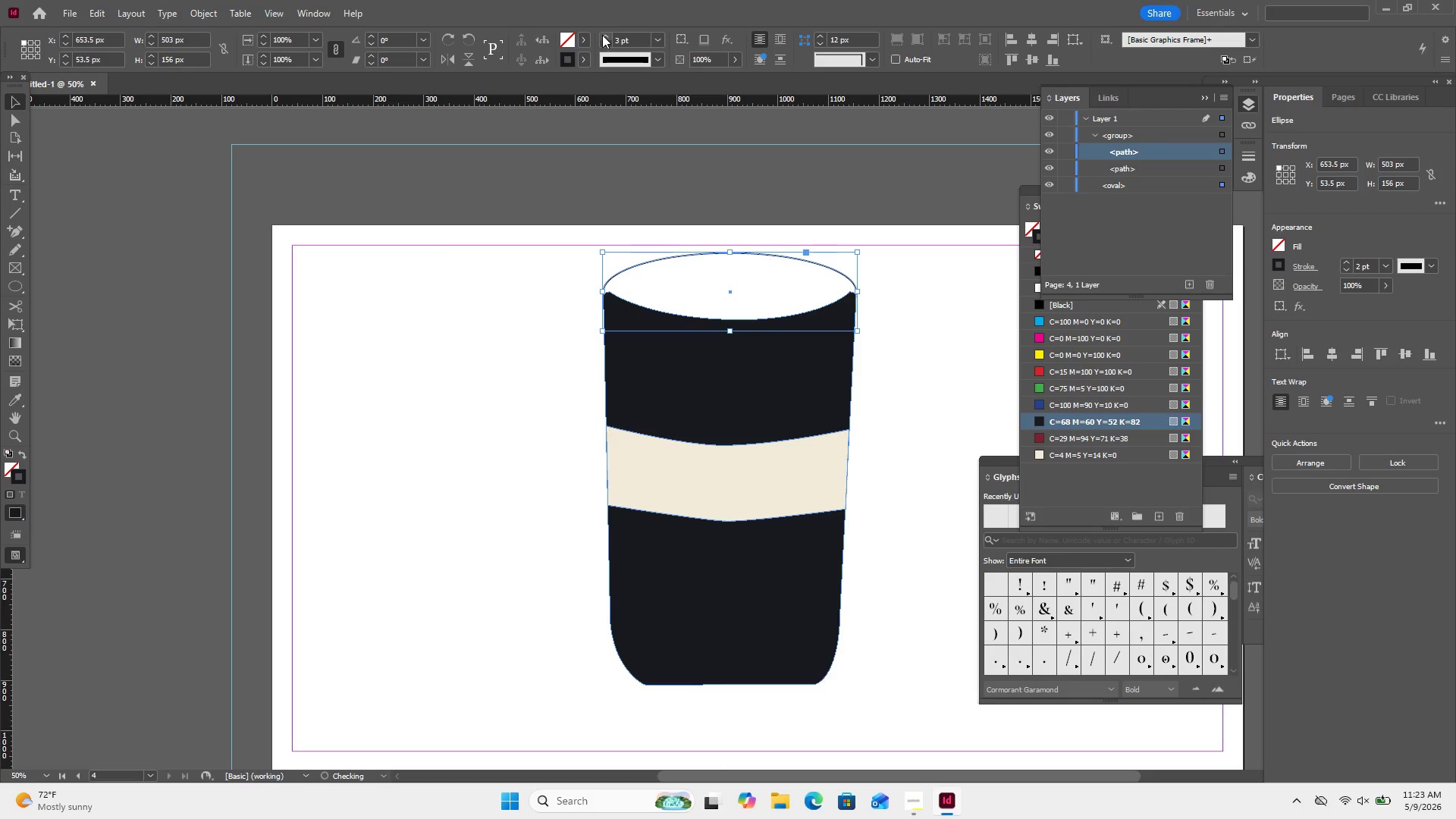 
triple_click([602, 35])
 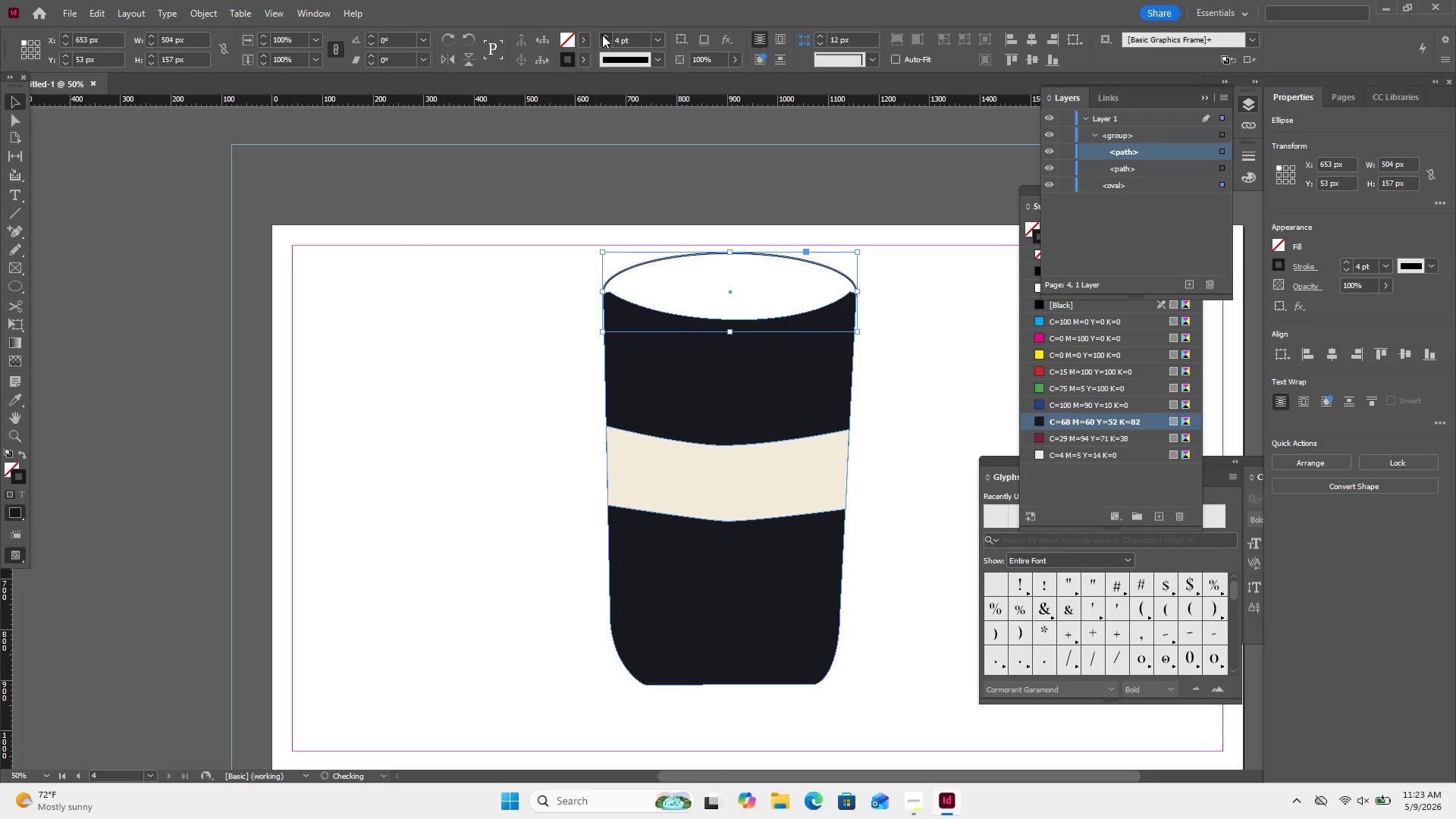 
double_click([602, 35])
 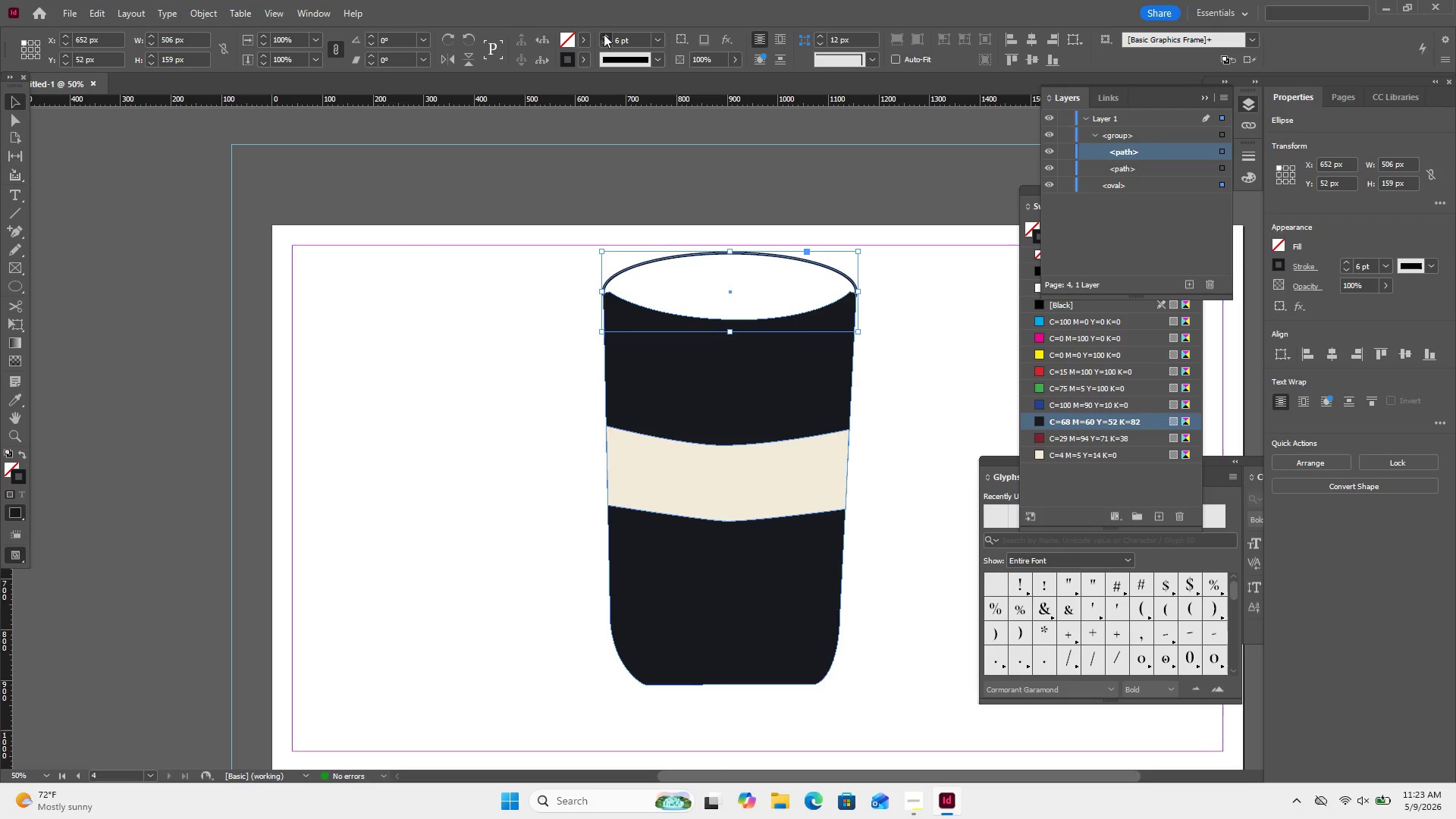 
double_click([604, 34])
 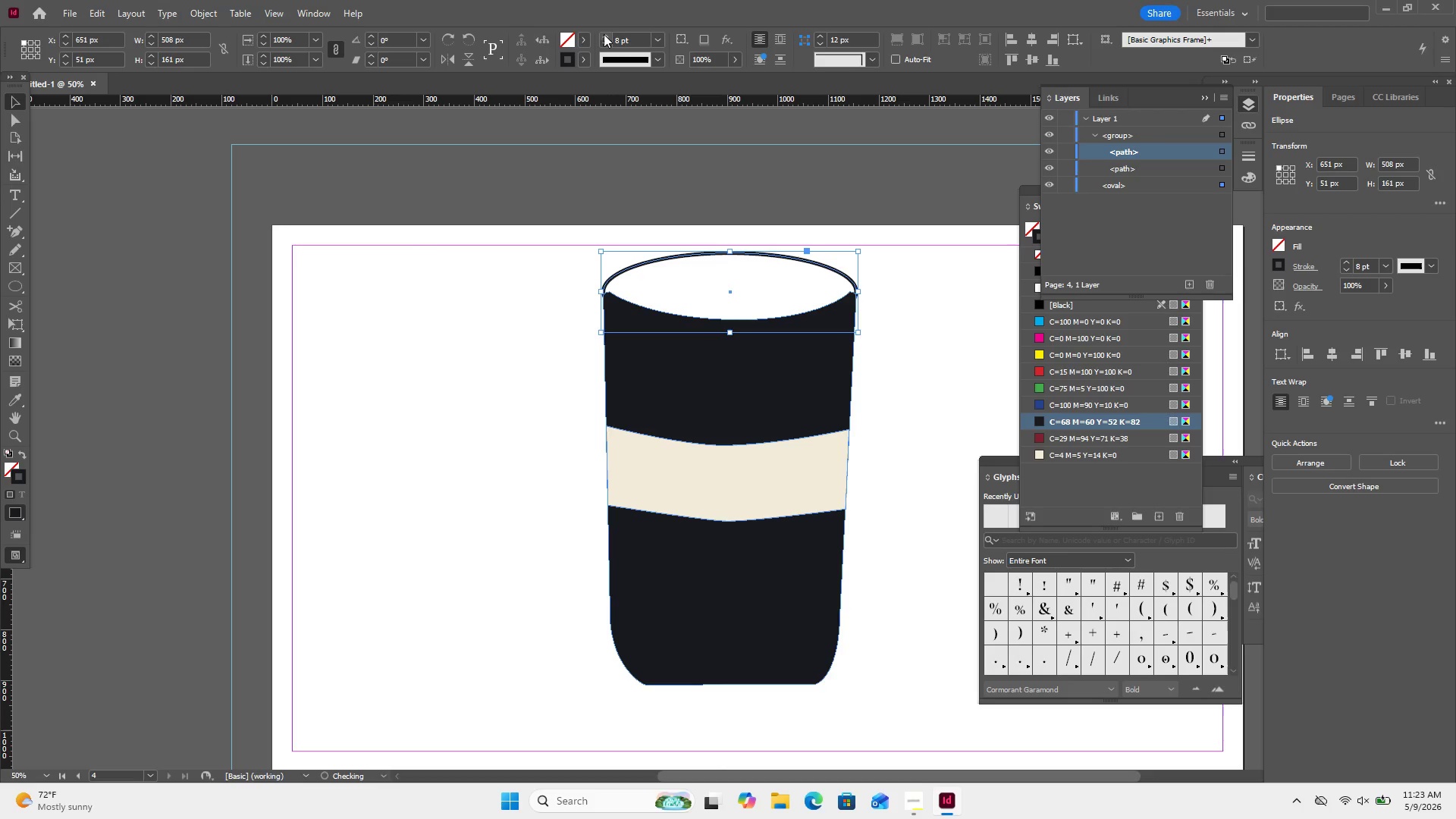 
triple_click([604, 34])
 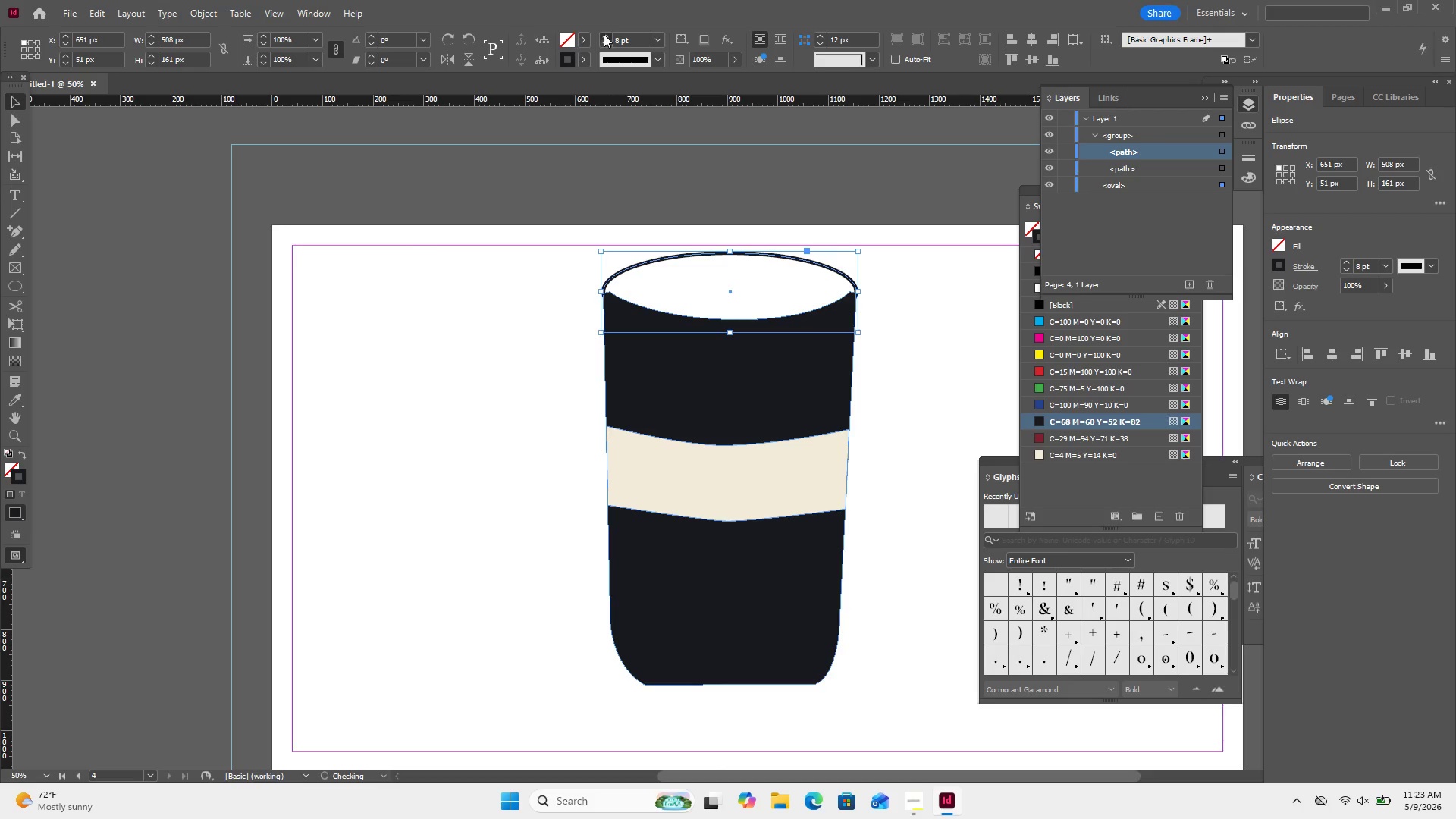 
triple_click([604, 34])
 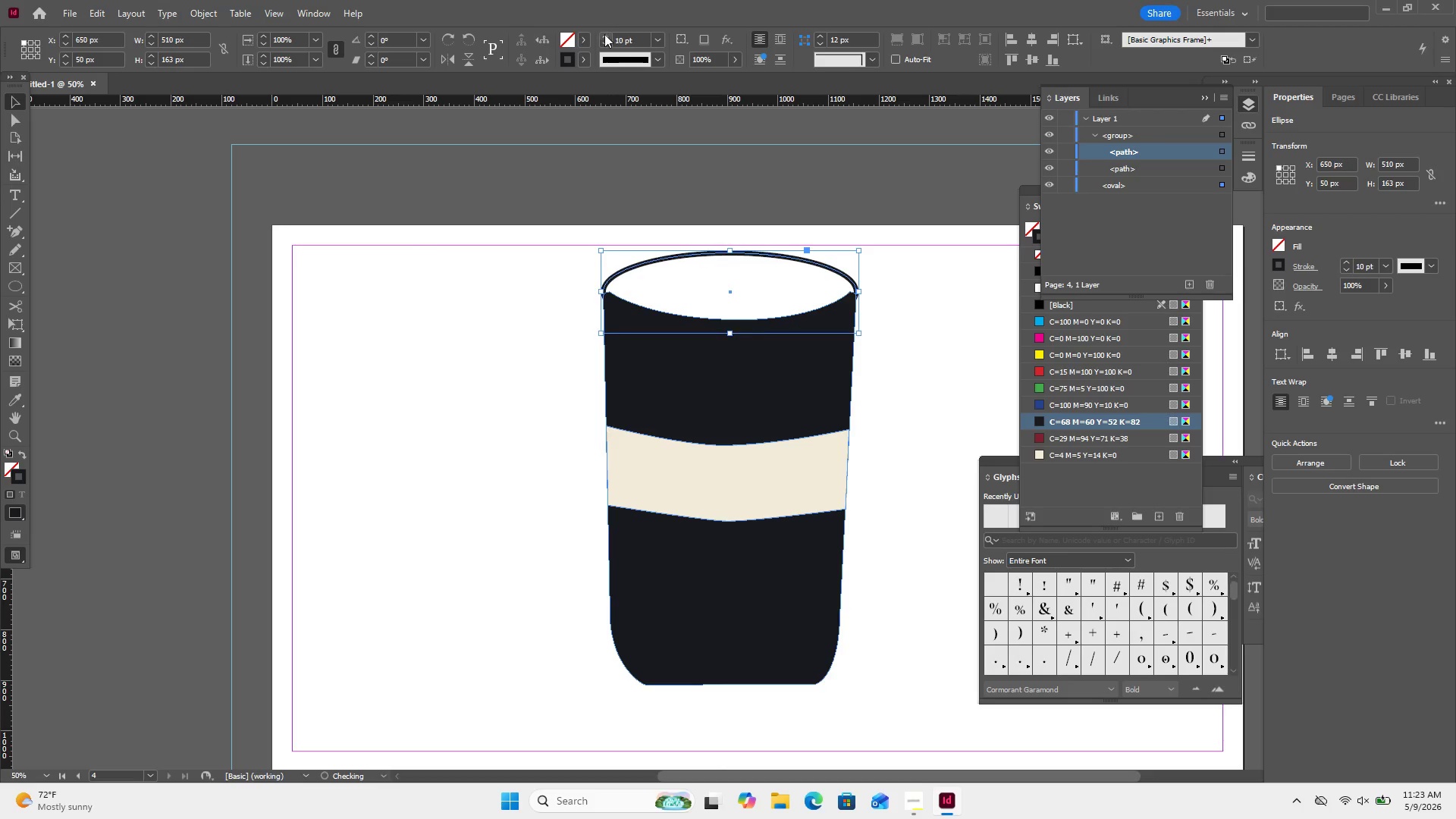 
triple_click([604, 35])
 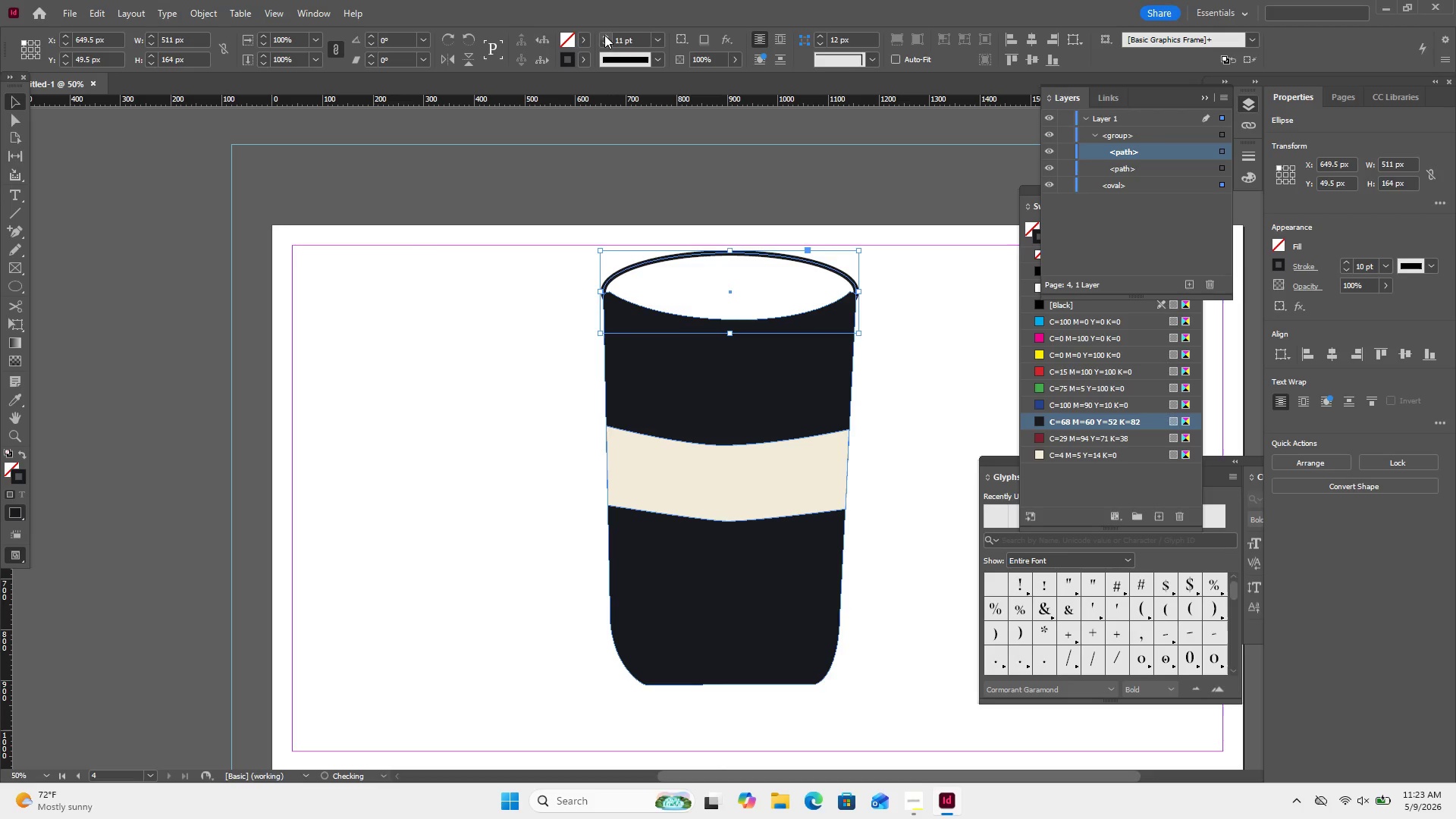 
triple_click([604, 35])
 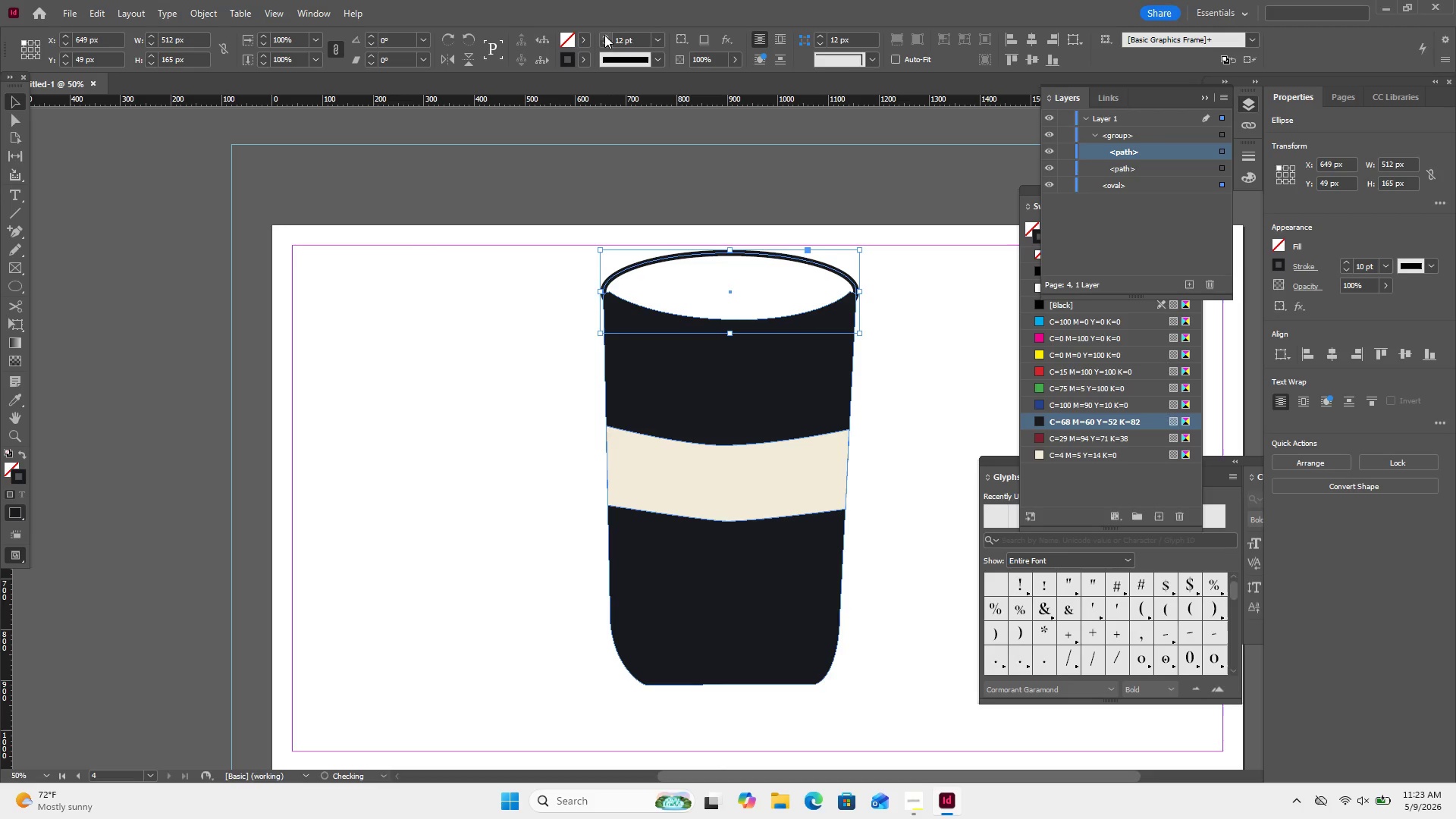 
triple_click([604, 35])
 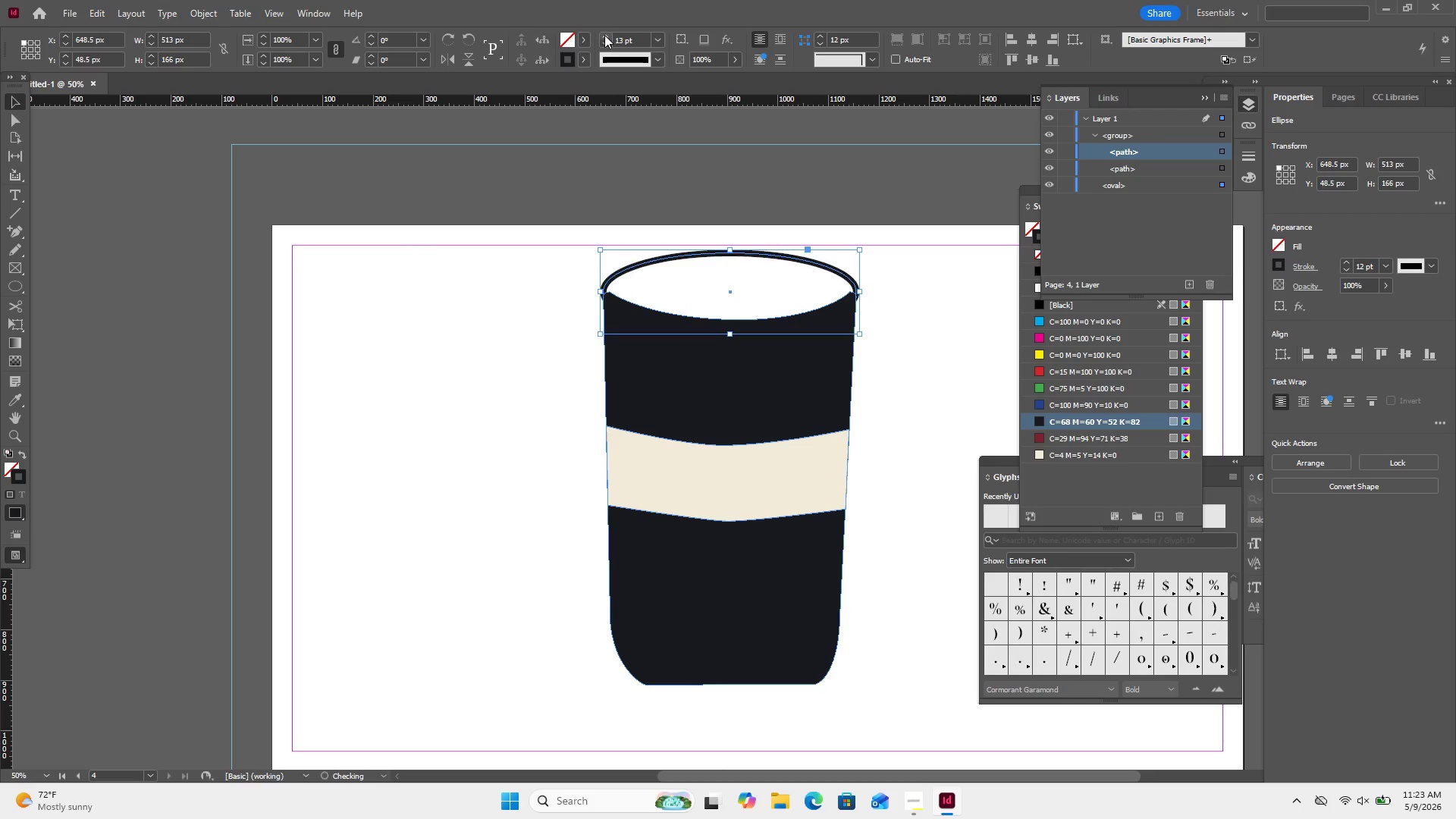 
triple_click([604, 35])
 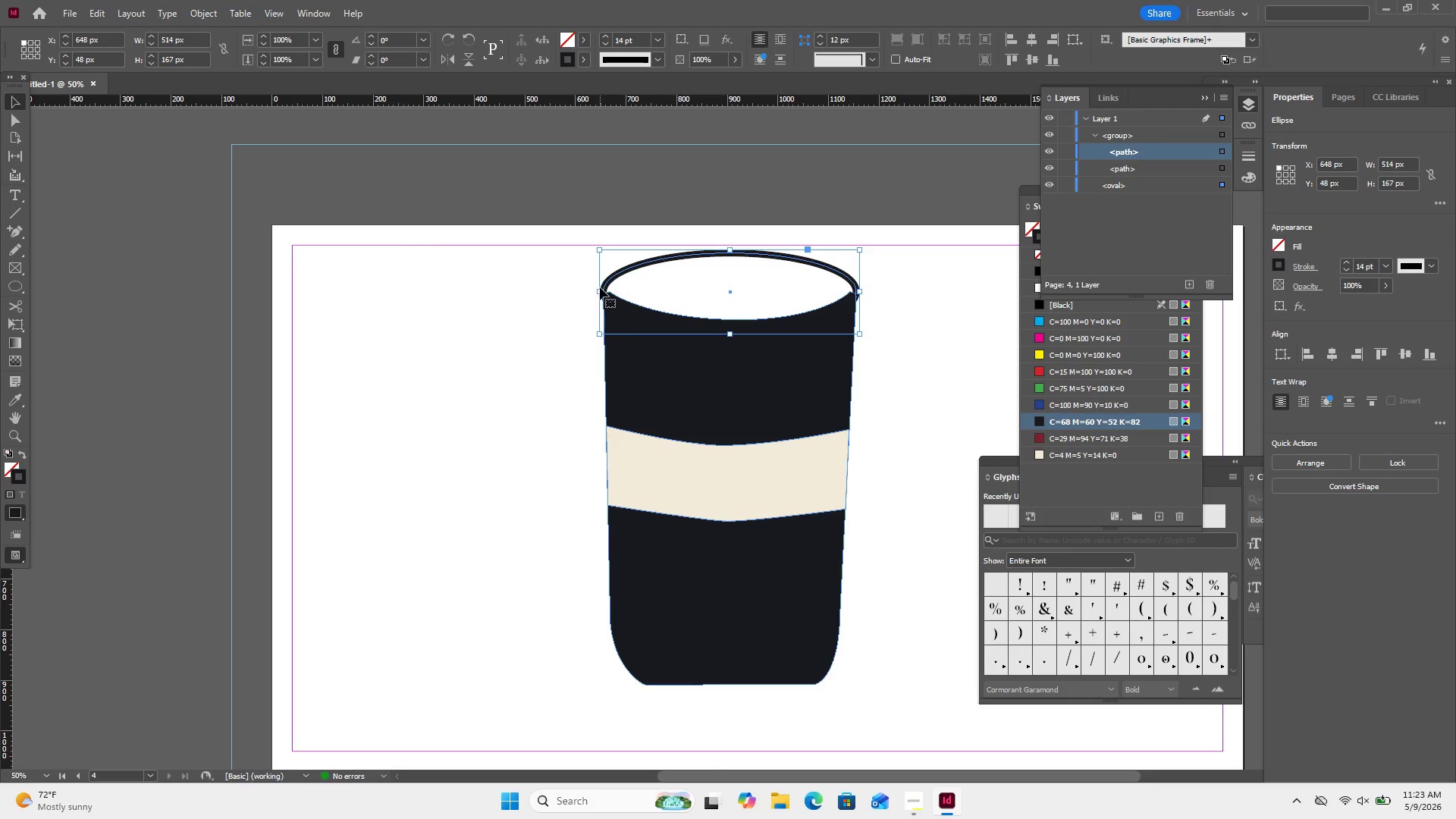 
left_click_drag(start_coordinate=[599, 292], to_coordinate=[604, 290])
 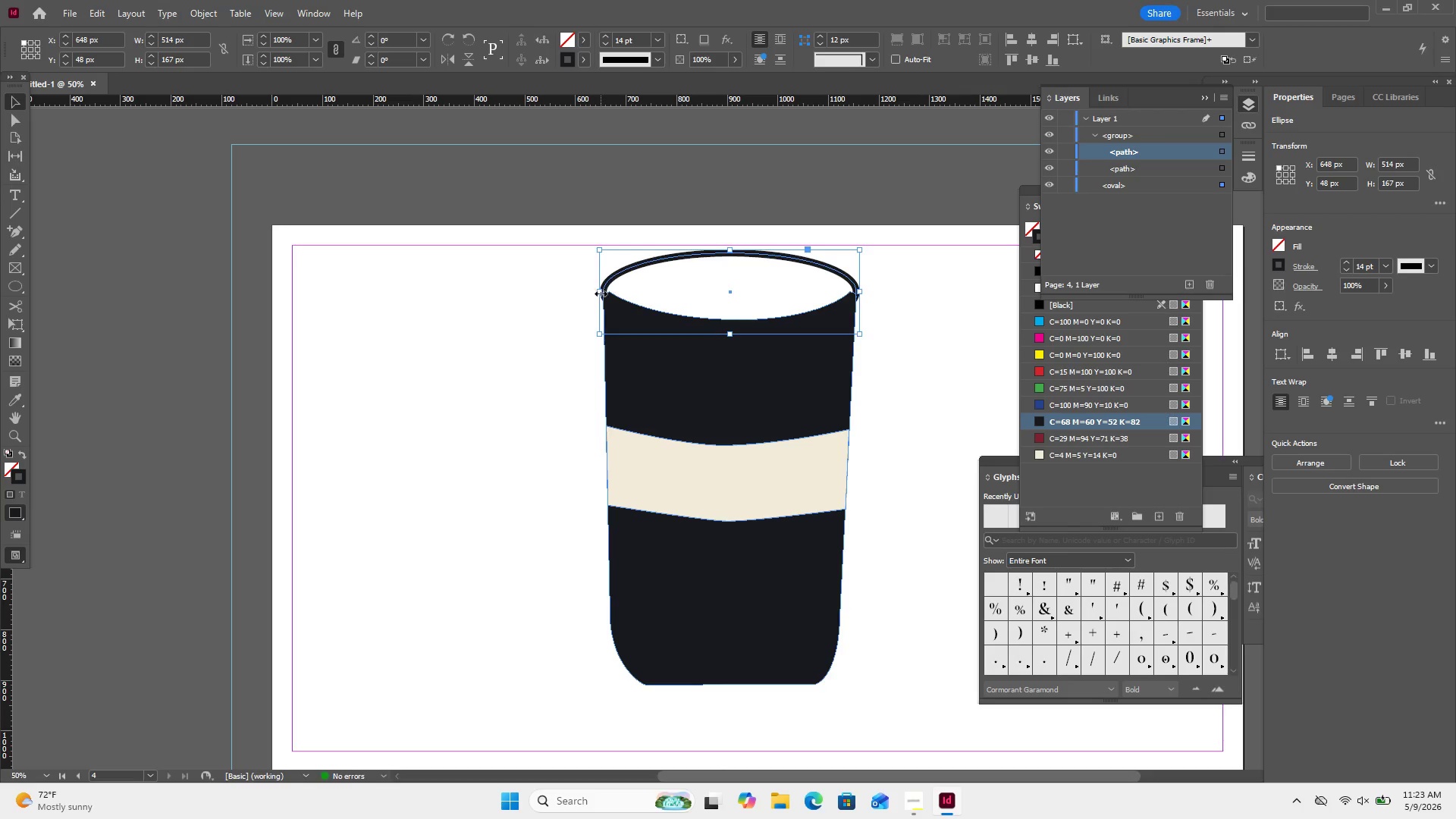 
left_click_drag(start_coordinate=[602, 293], to_coordinate=[607, 294])
 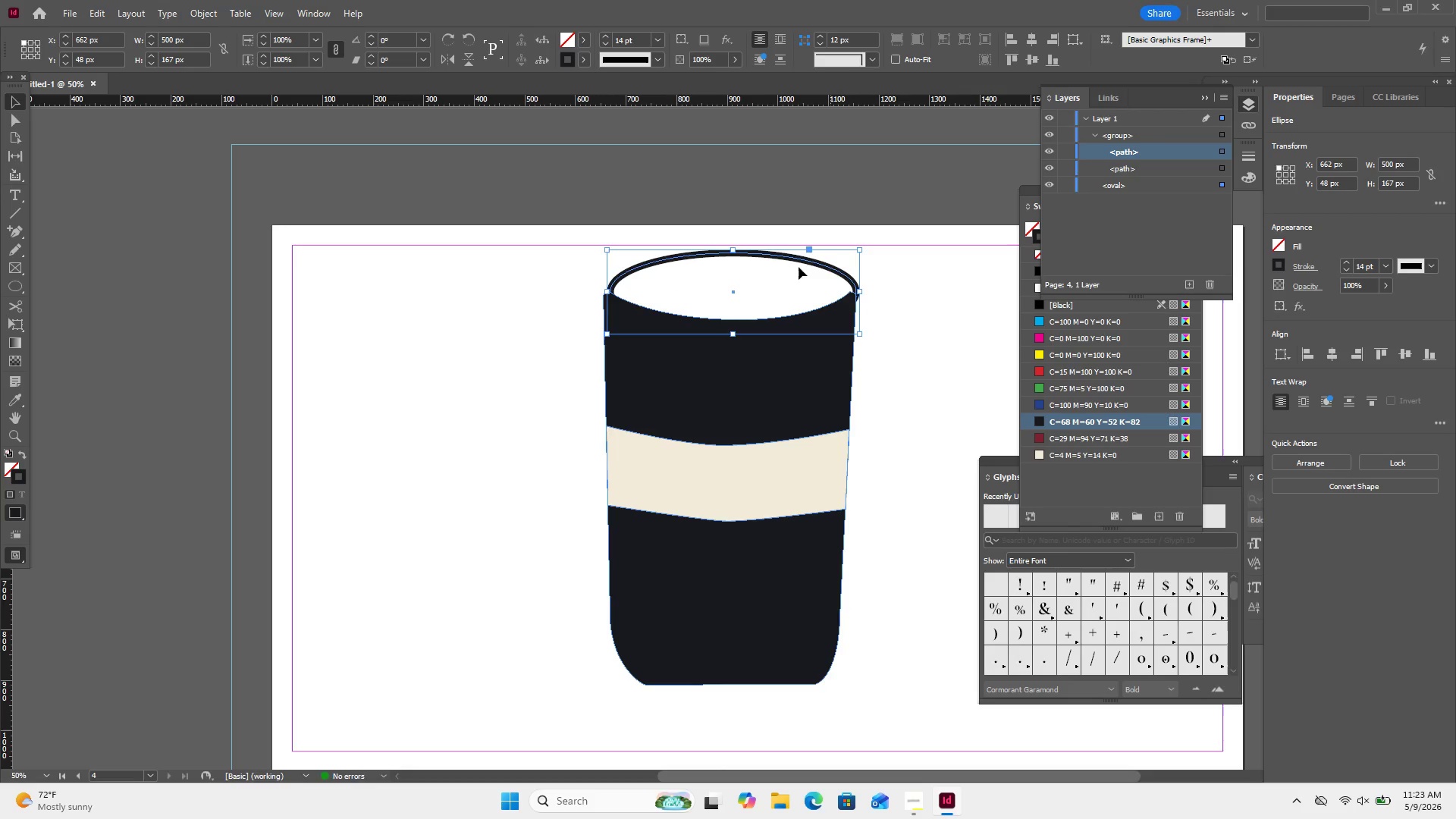 
left_click_drag(start_coordinate=[732, 290], to_coordinate=[726, 289])
 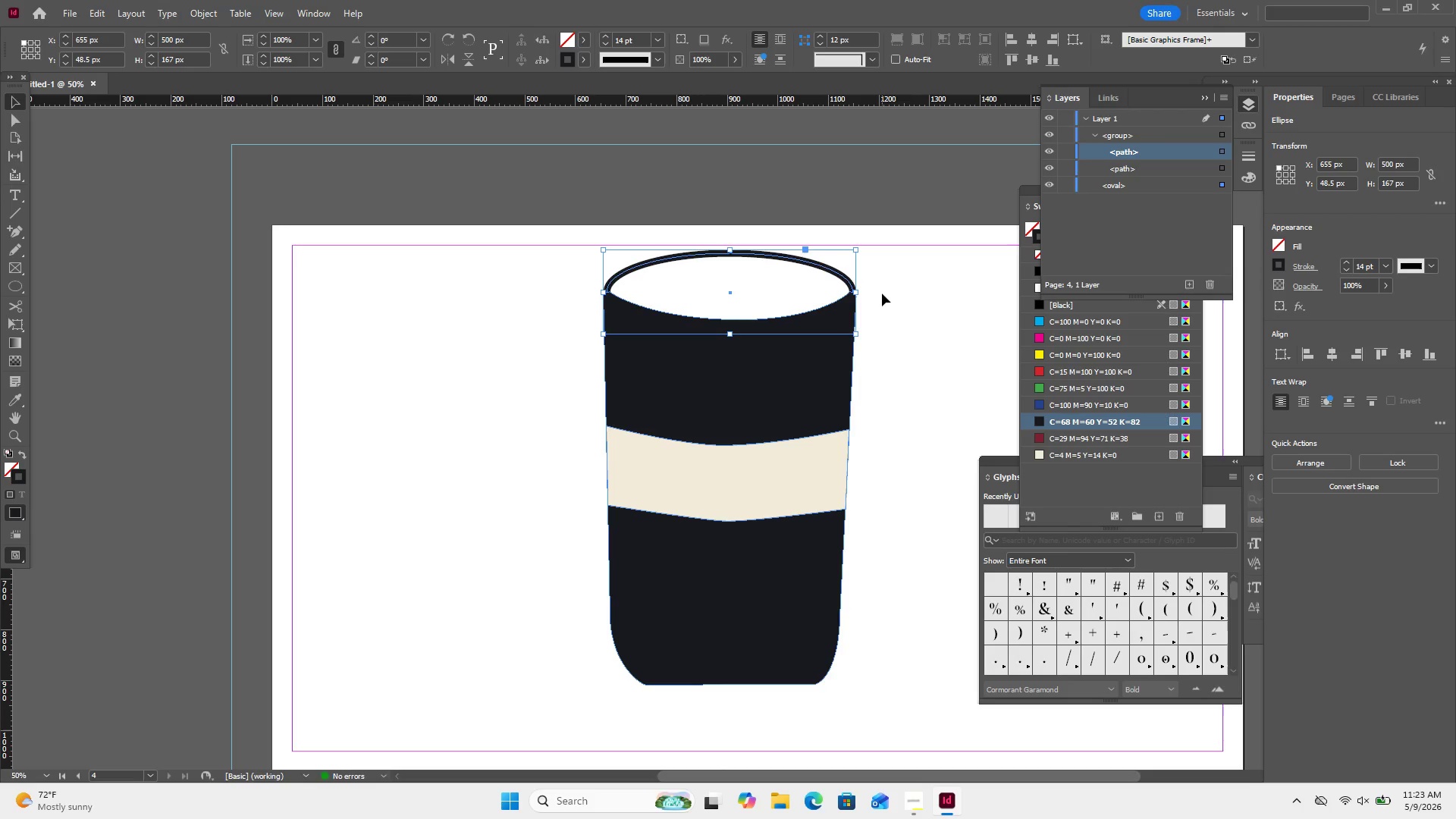 
left_click([883, 294])
 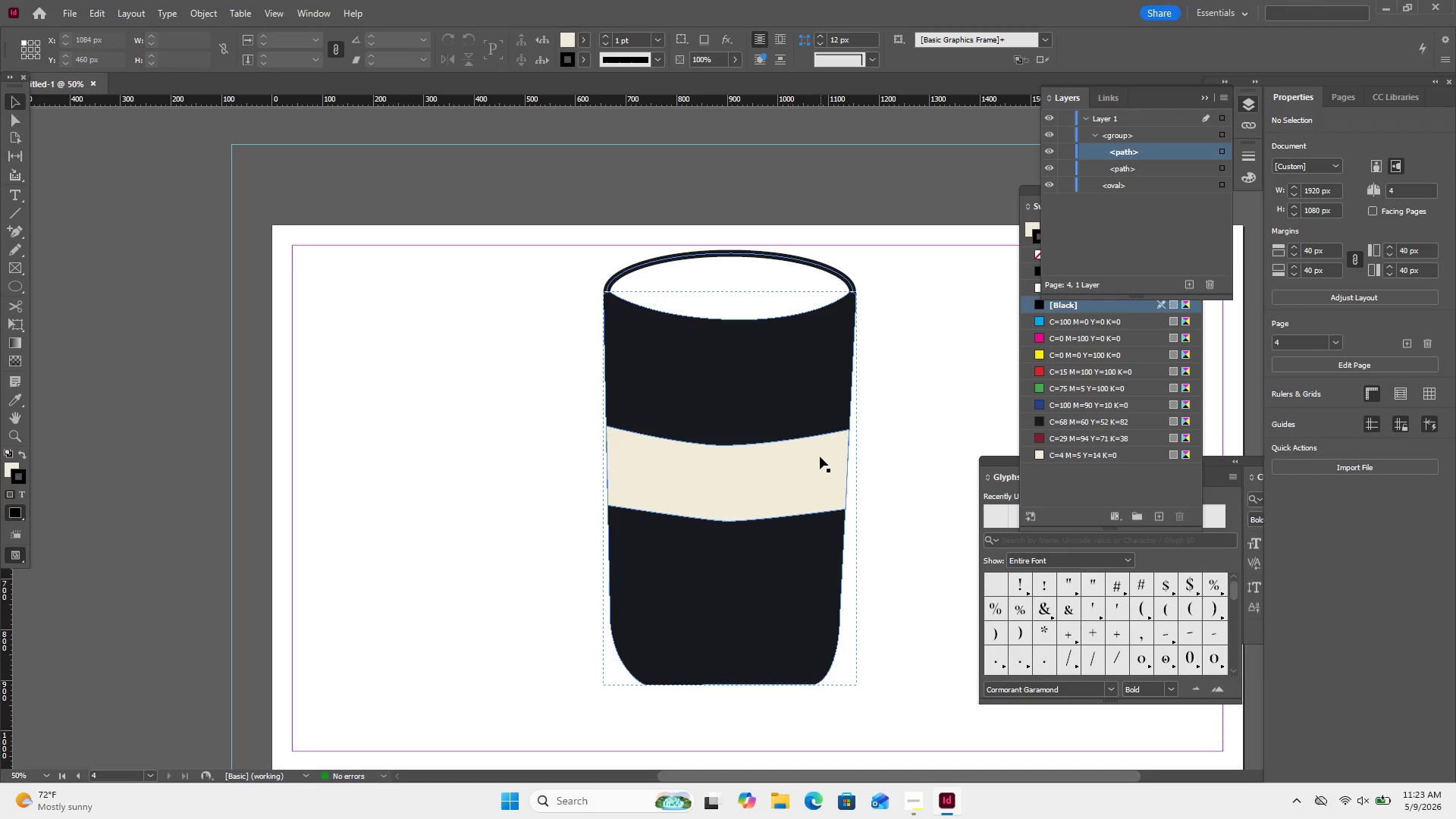 
wait(6.64)
 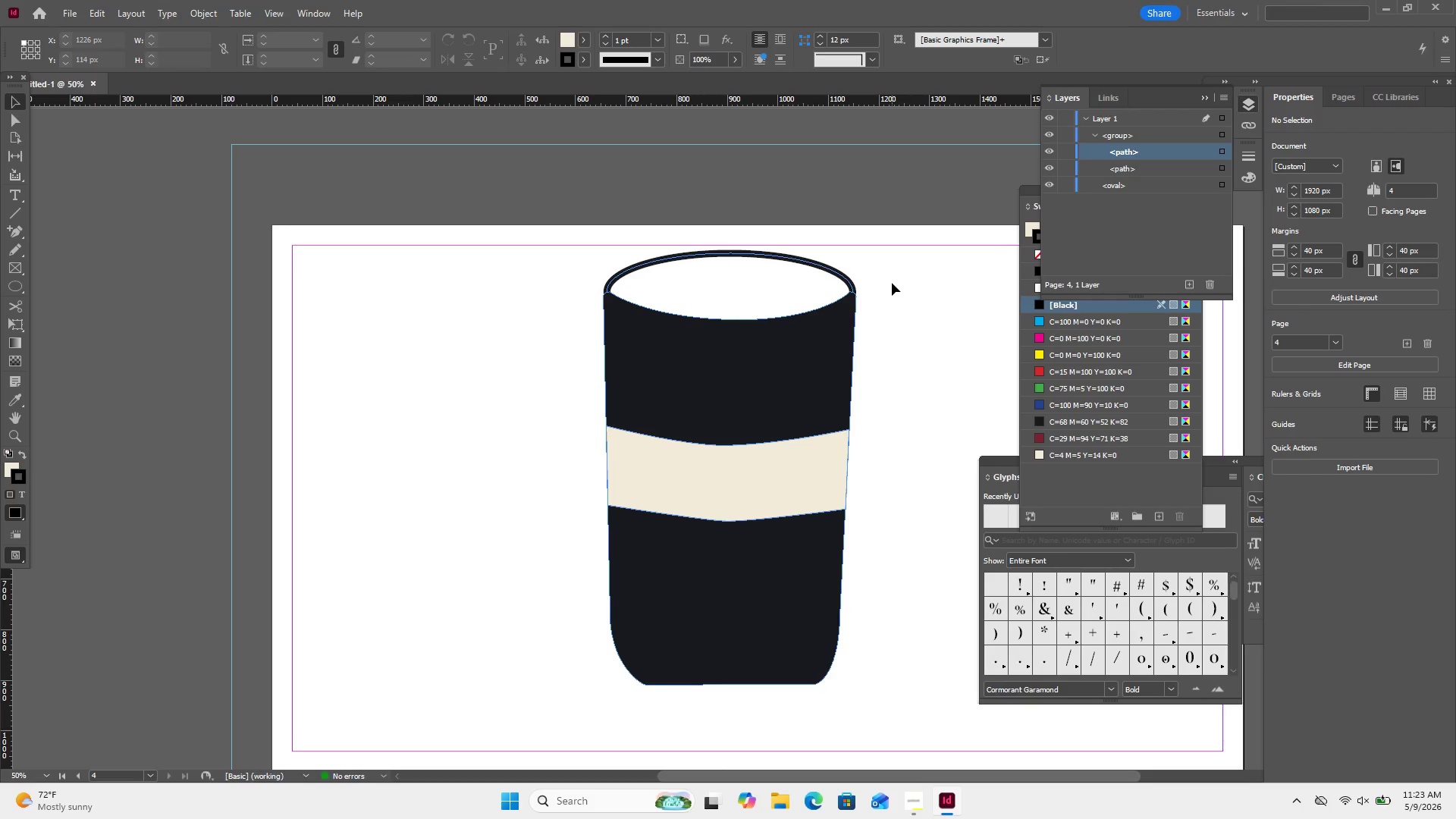 
left_click([821, 456])
 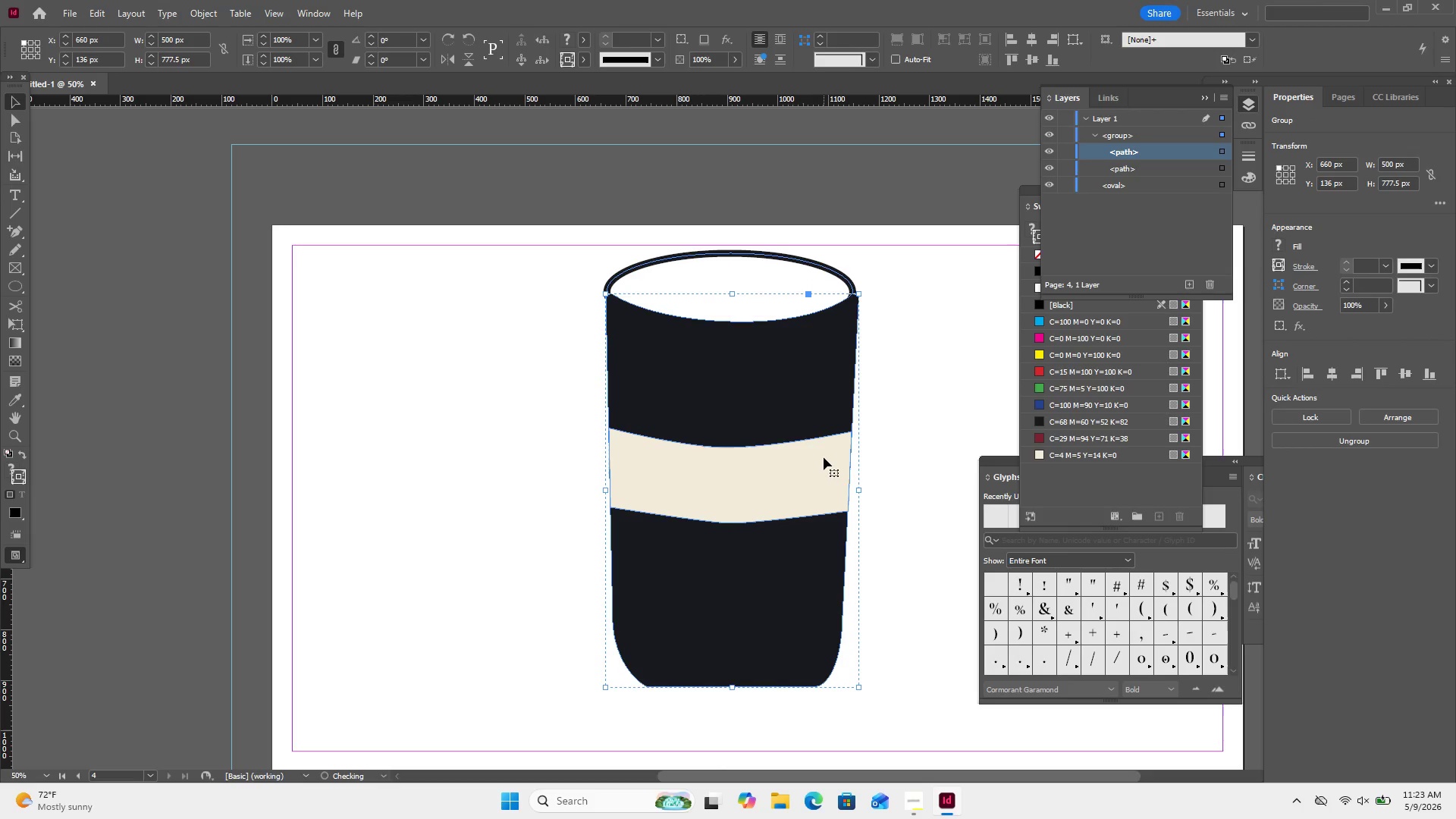 
left_click([824, 457])
 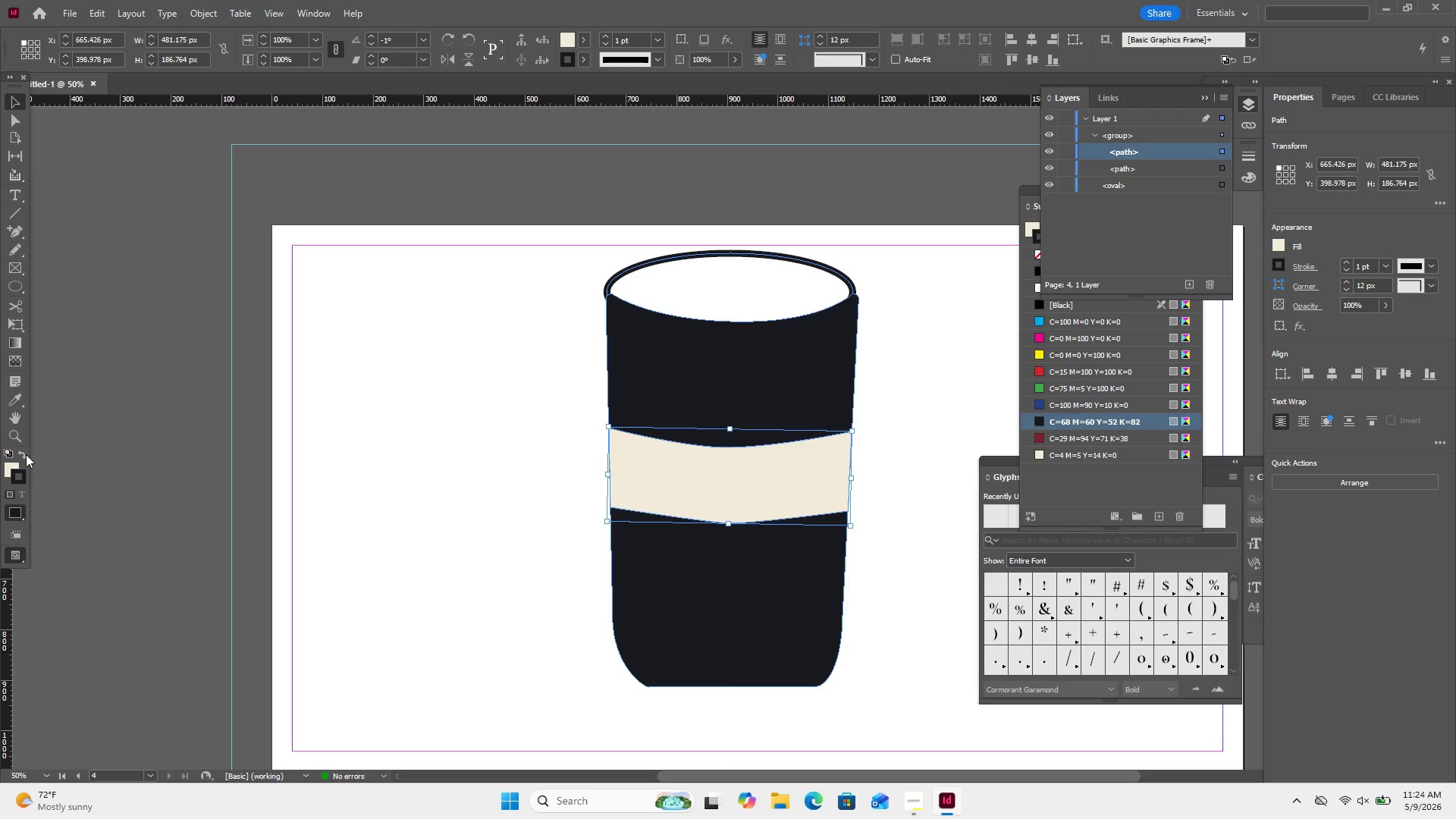 
wait(6.7)
 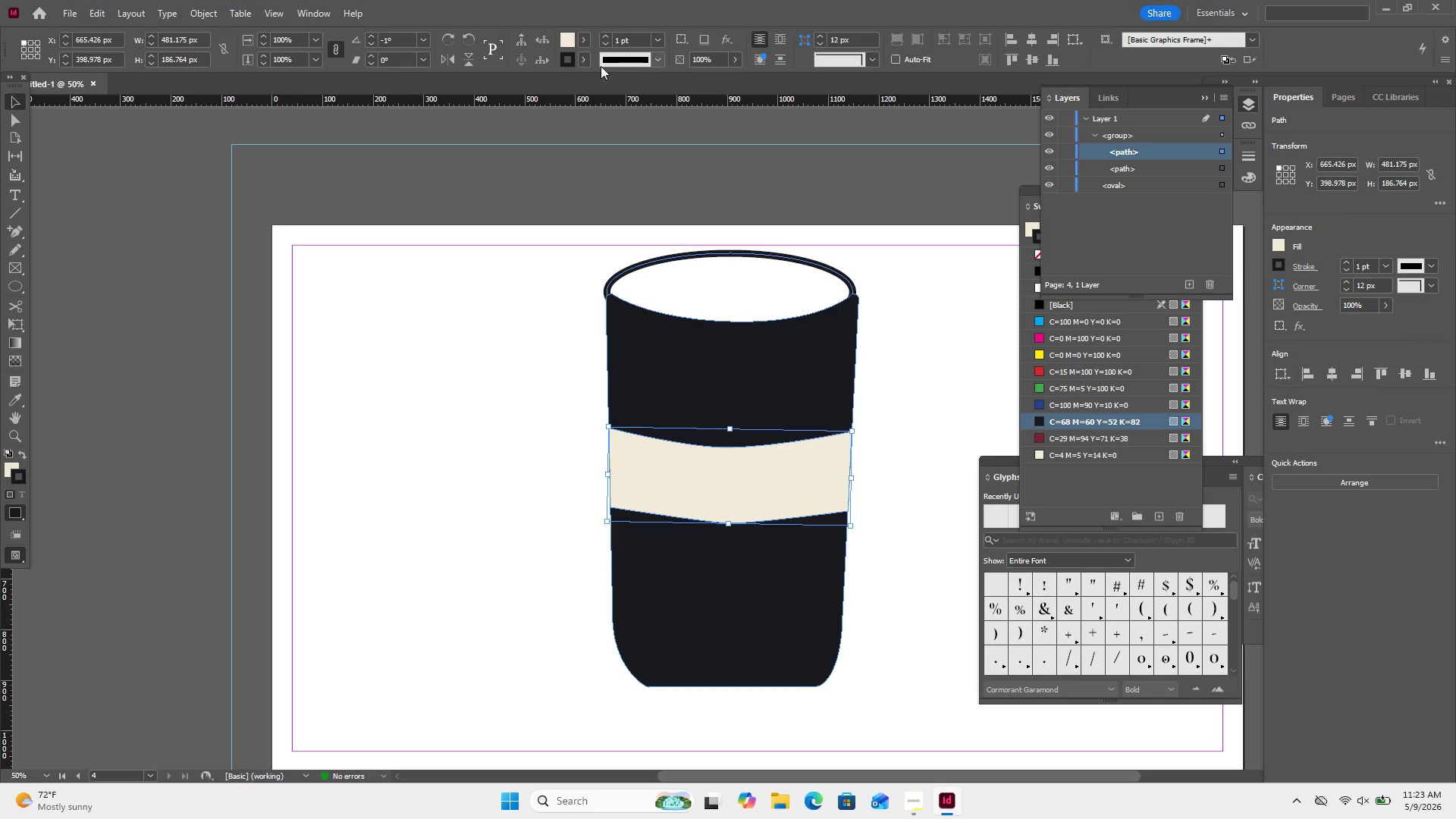 
left_click([21, 472])
 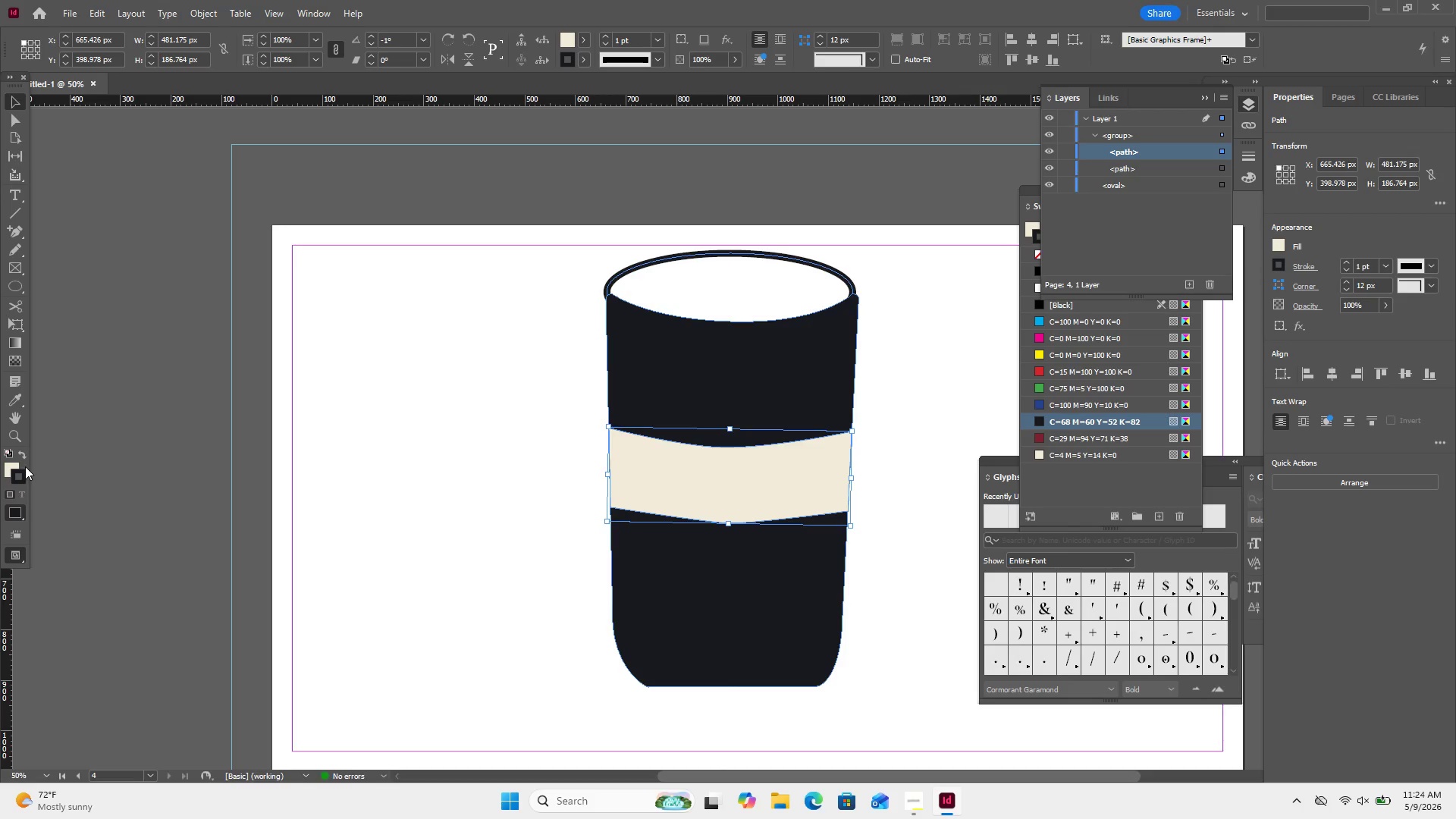 
left_click([26, 466])
 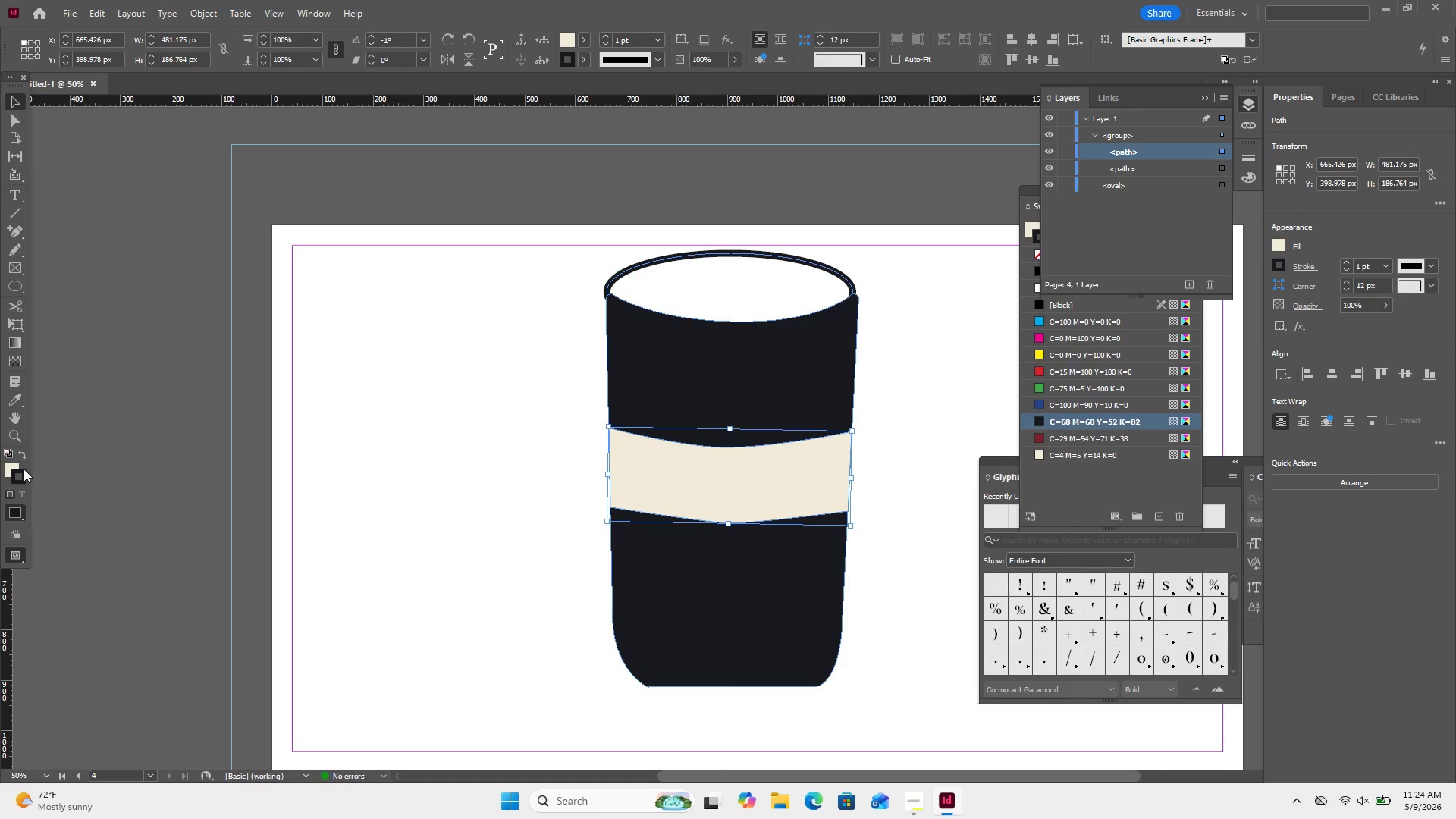 
left_click([24, 469])
 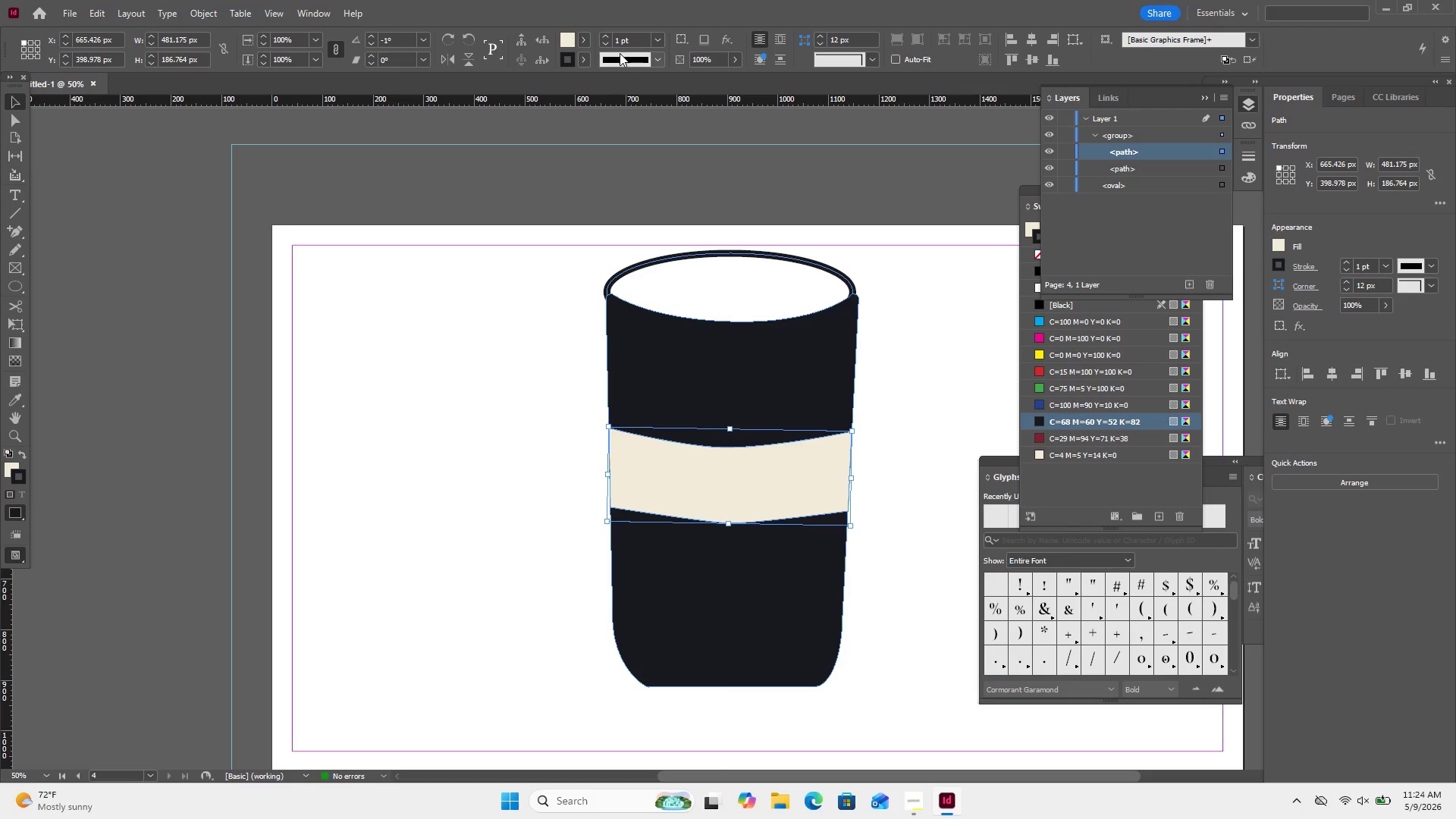 
left_click([585, 61])
 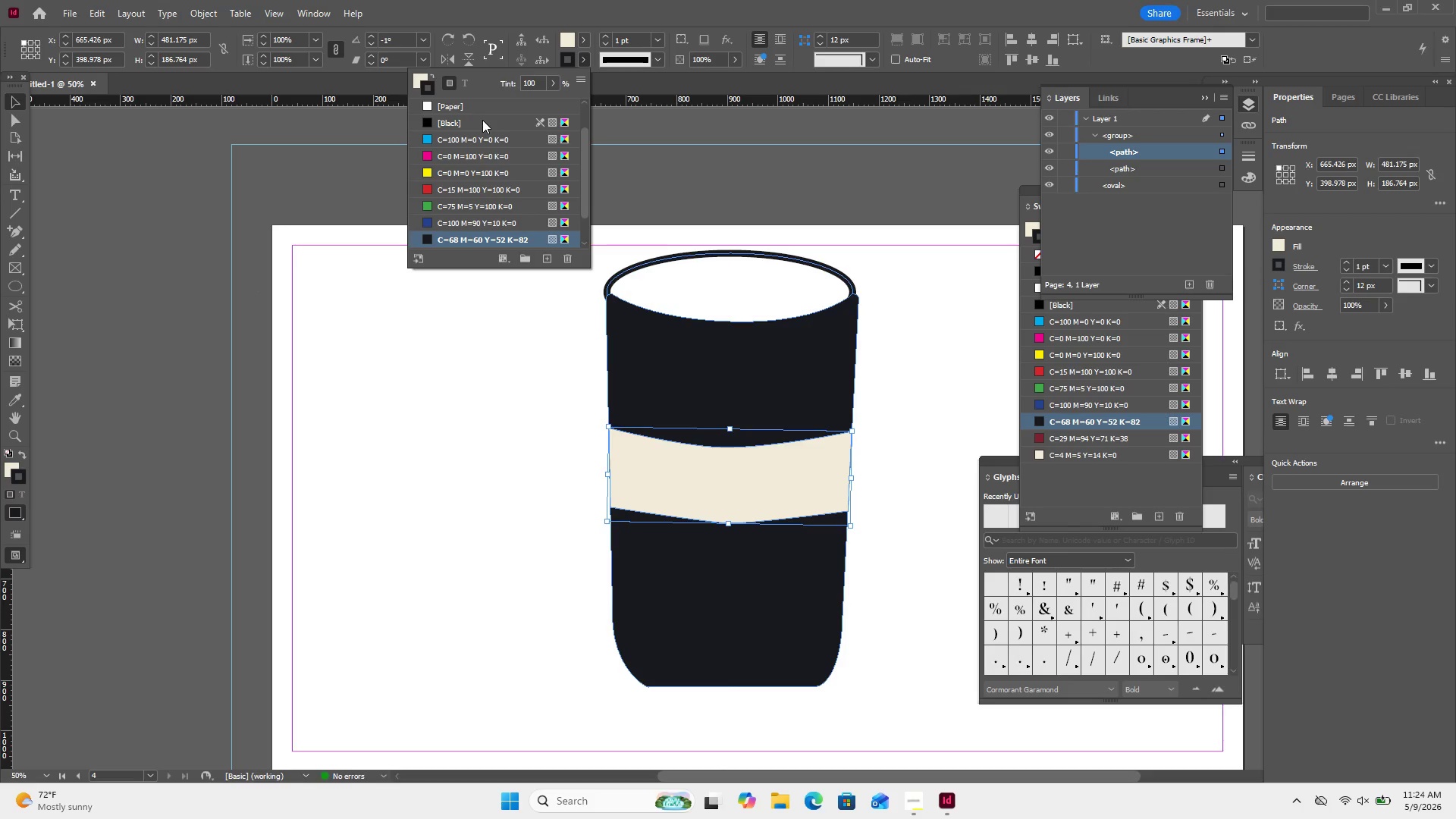 
scroll: coordinate [482, 120], scroll_direction: up, amount: 3.0
 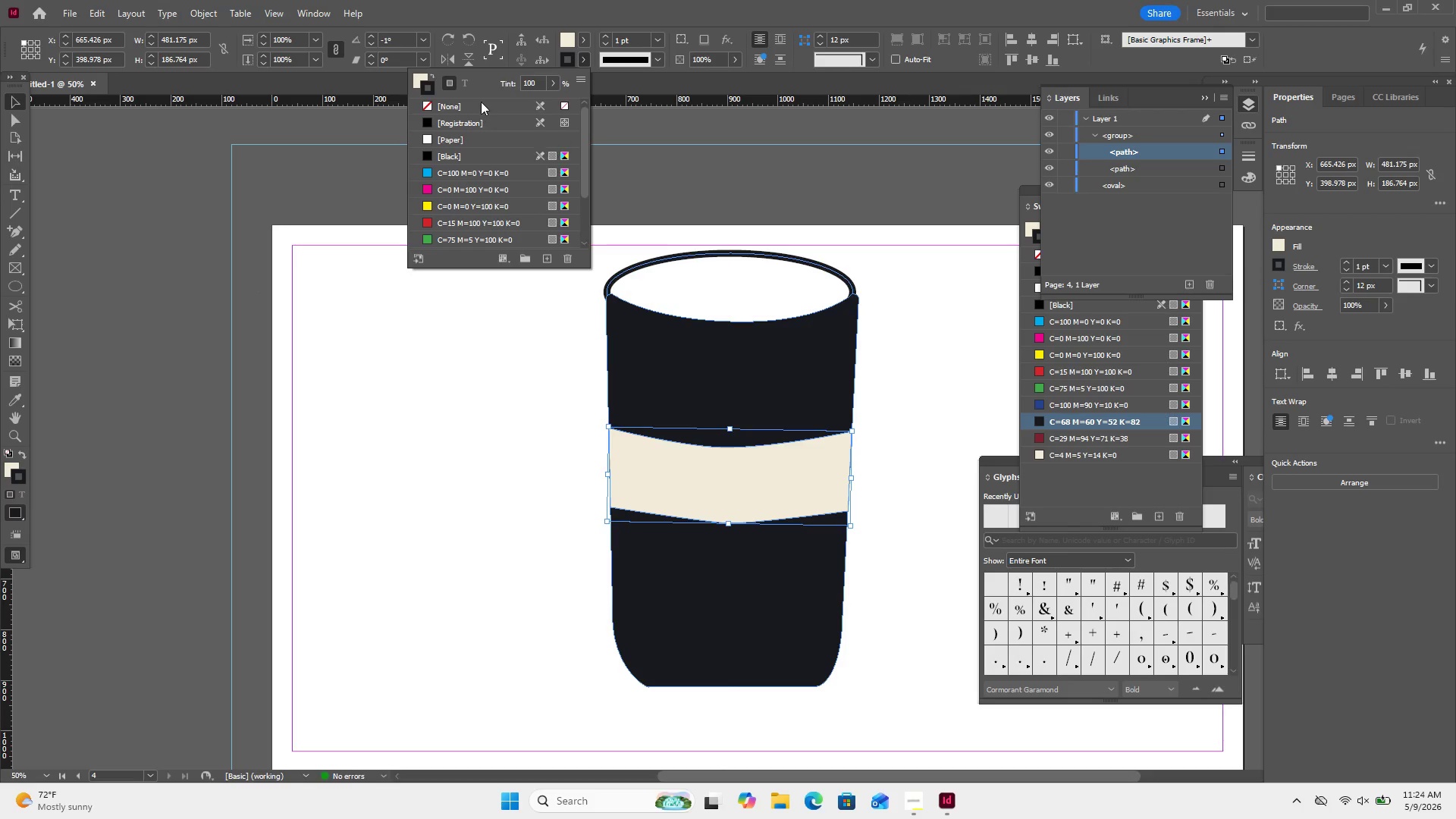 
left_click([482, 100])
 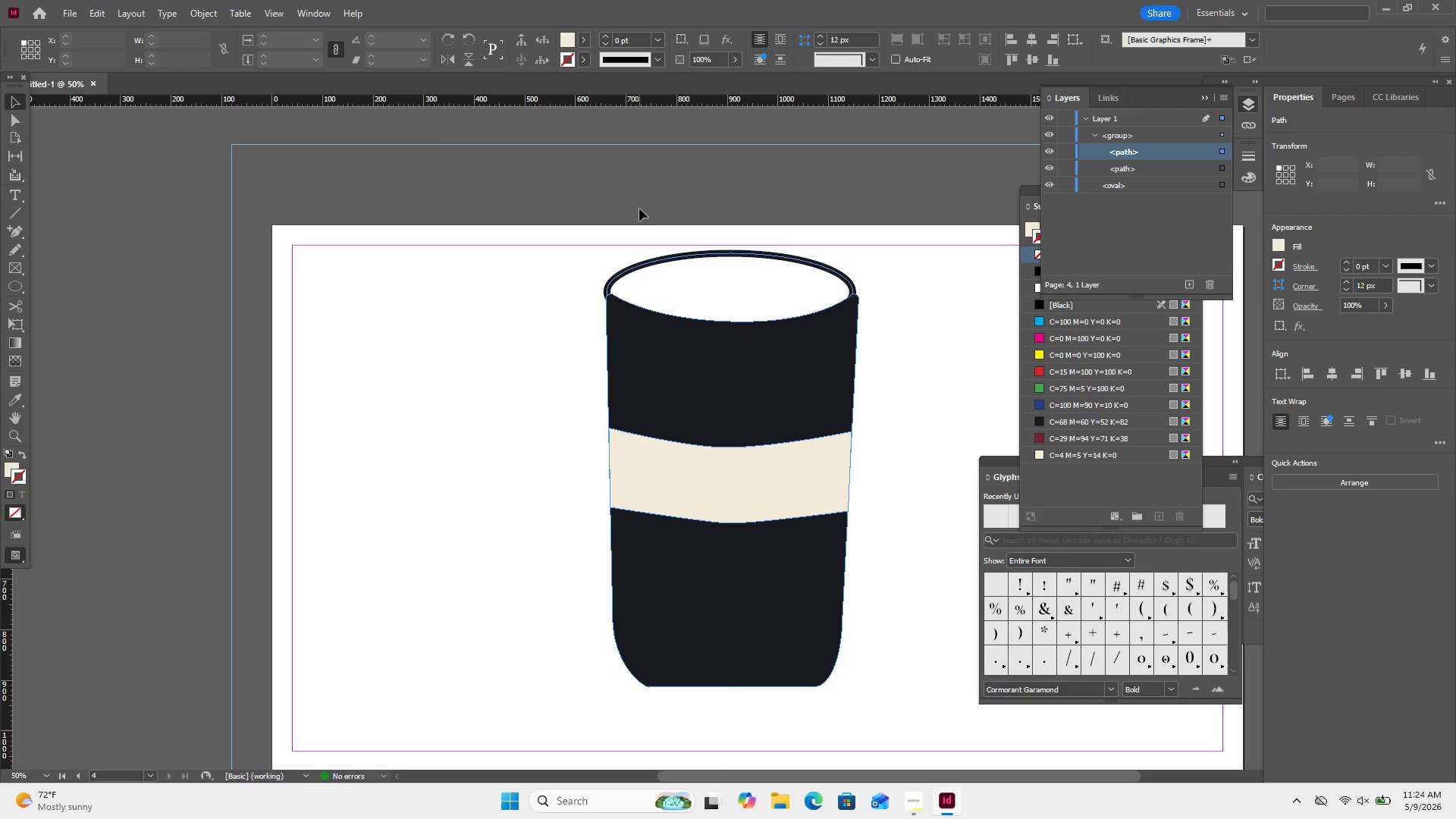 
scroll: coordinate [641, 208], scroll_direction: up, amount: 11.0
 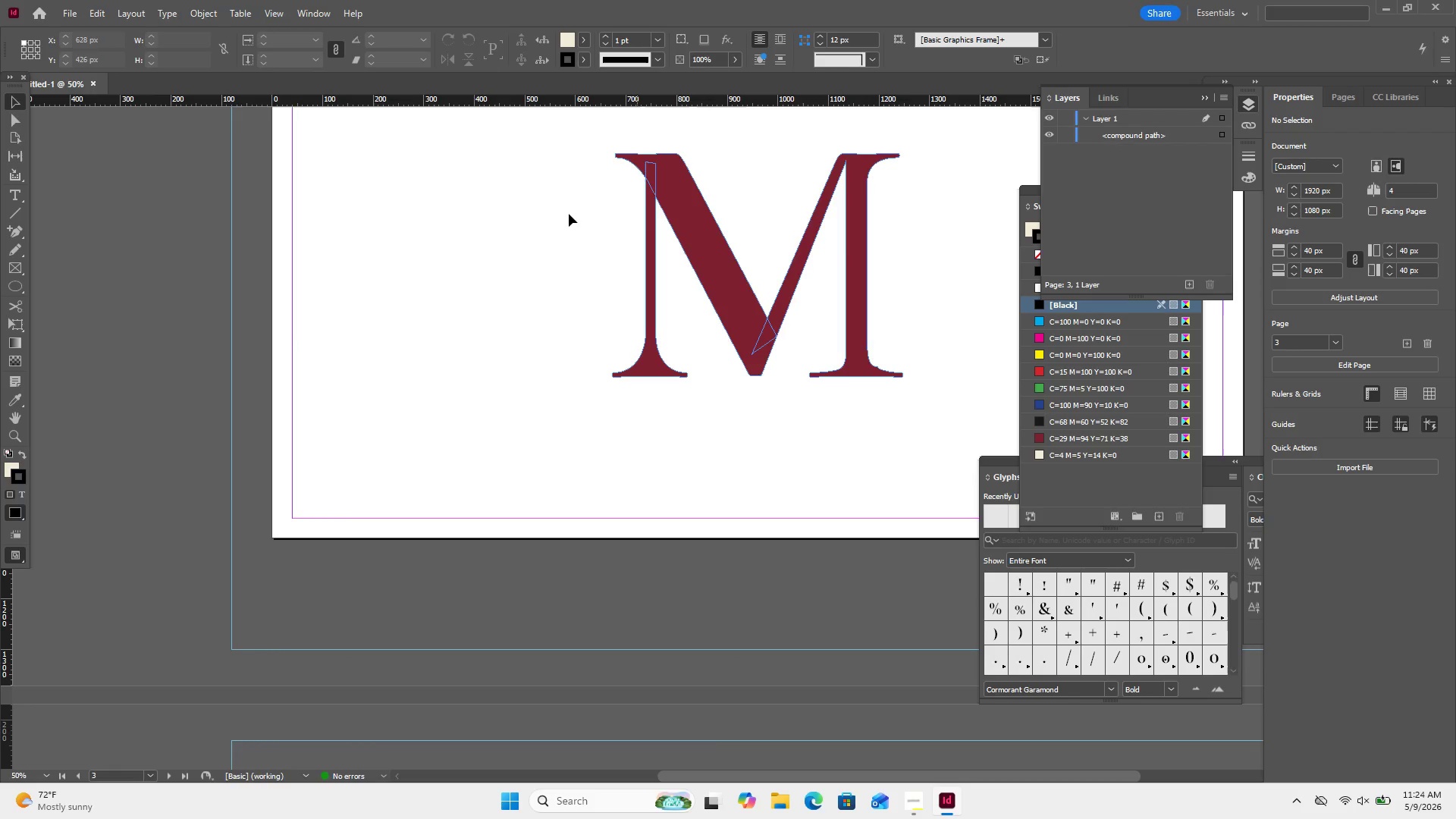 
left_click_drag(start_coordinate=[566, 214], to_coordinate=[858, 372])
 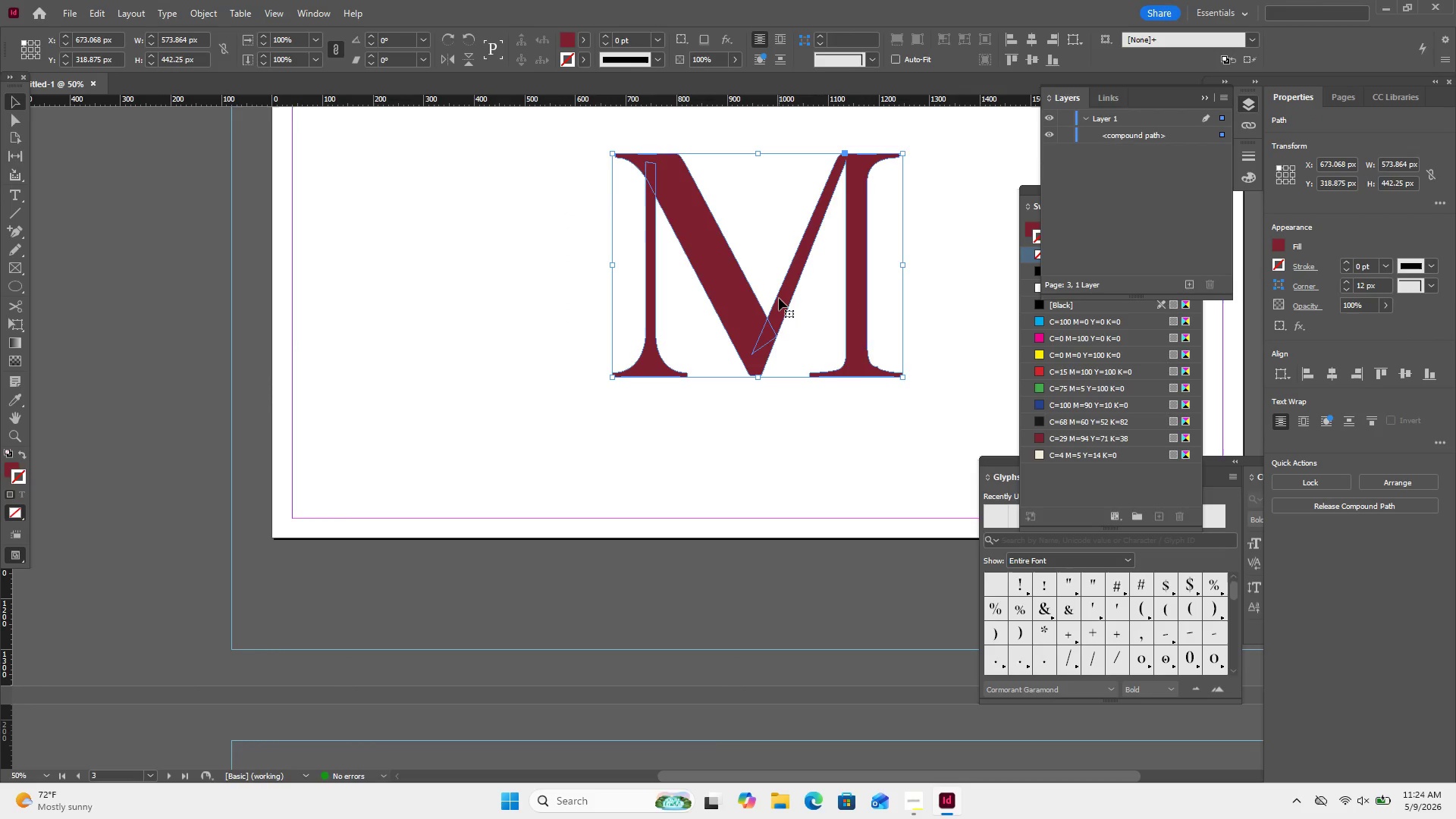 
right_click([779, 298])
 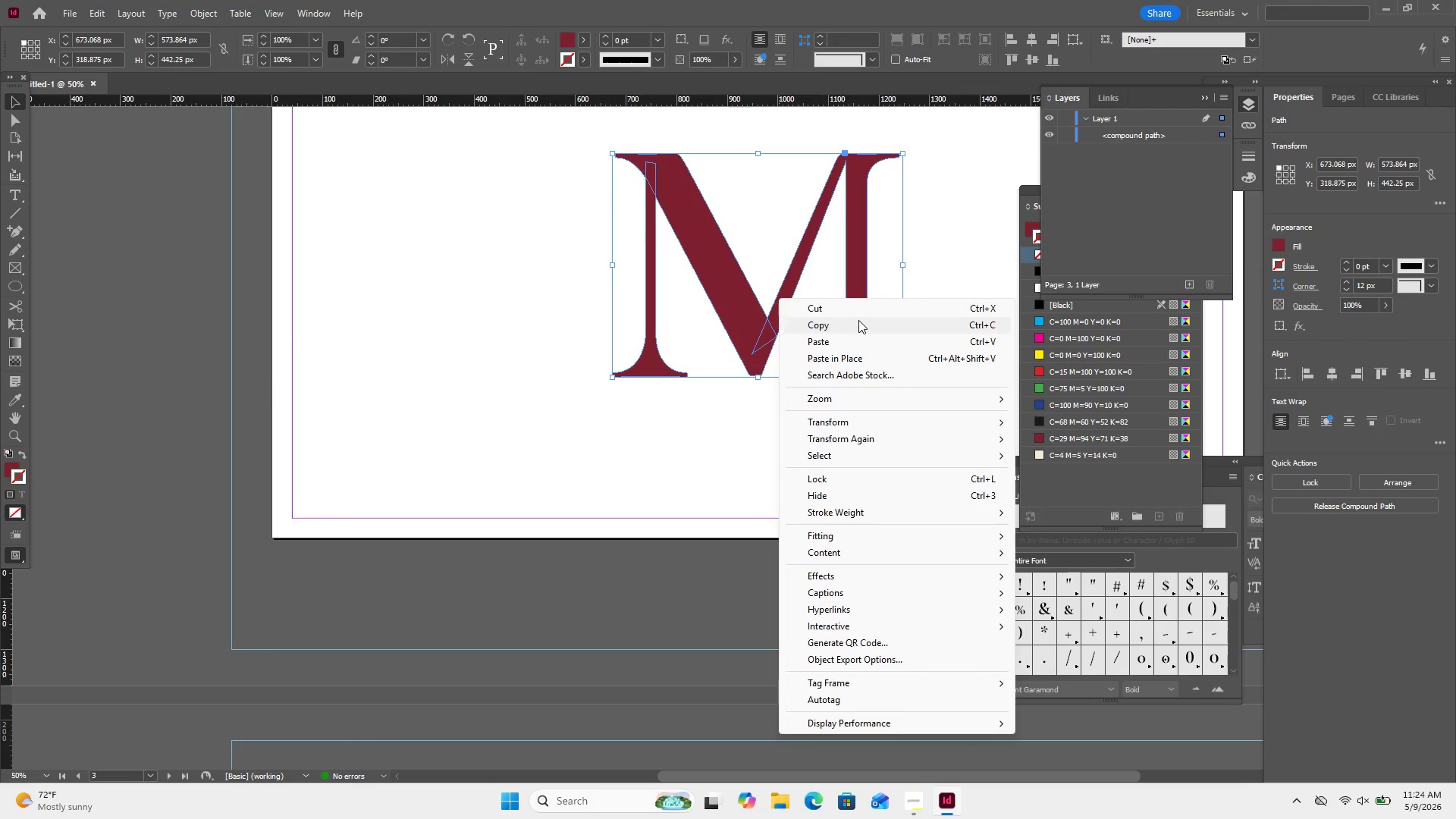 
left_click([858, 321])
 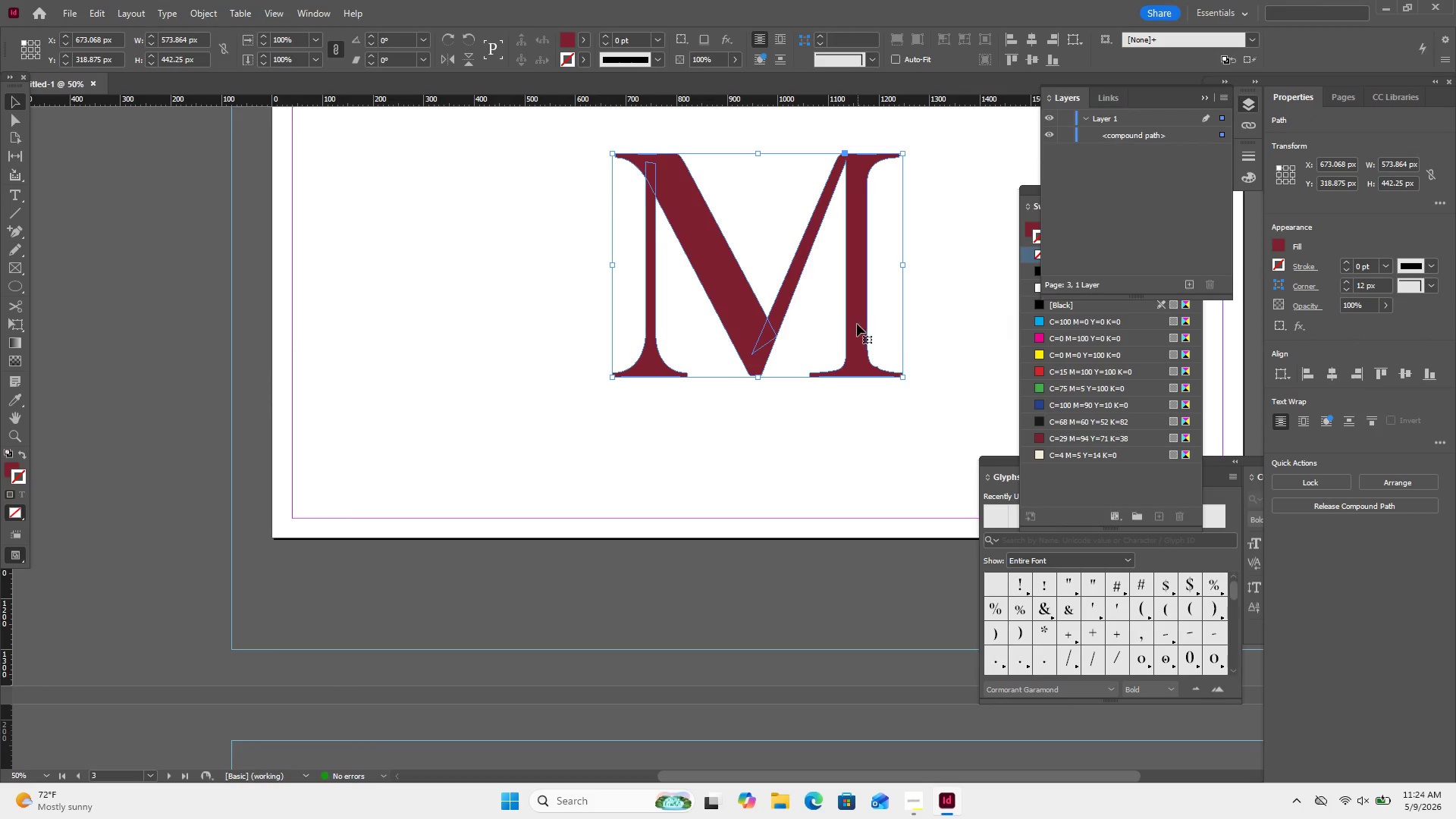 
scroll: coordinate [853, 337], scroll_direction: down, amount: 11.0
 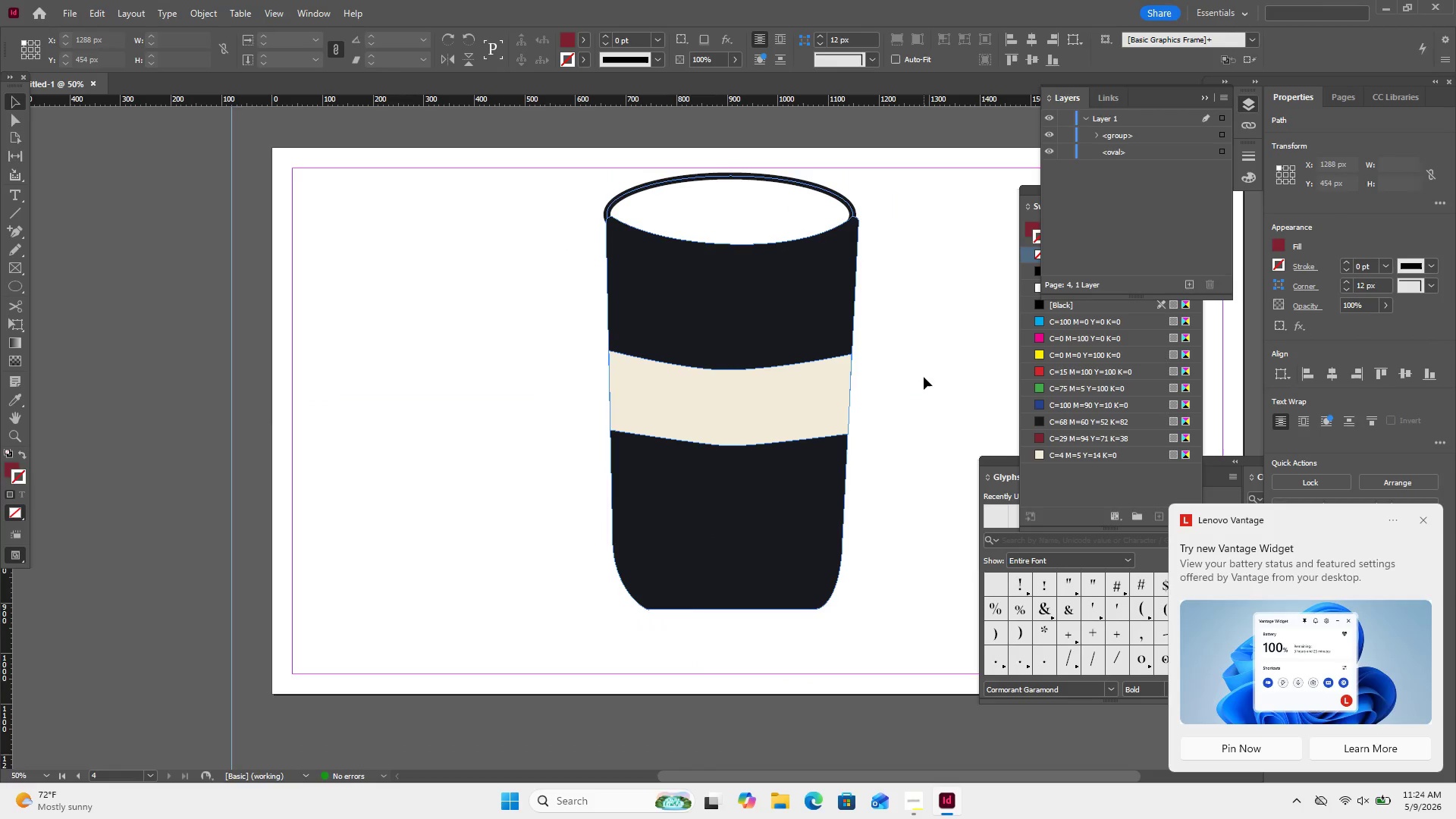 
right_click([924, 377])
 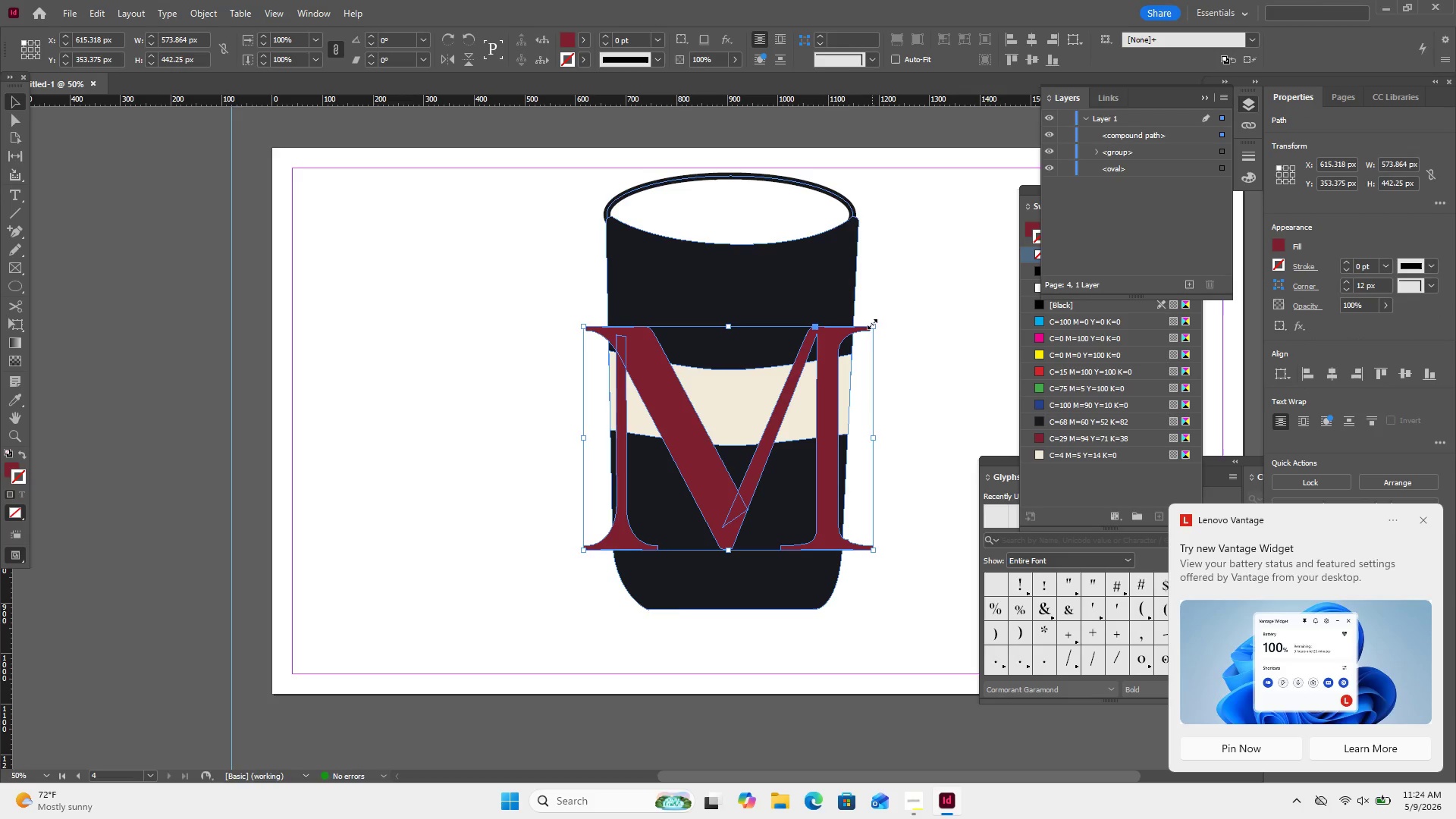 
hold_key(key=ShiftLeft, duration=1.25)
left_click_drag(start_coordinate=[872, 324], to_coordinate=[823, 400])
 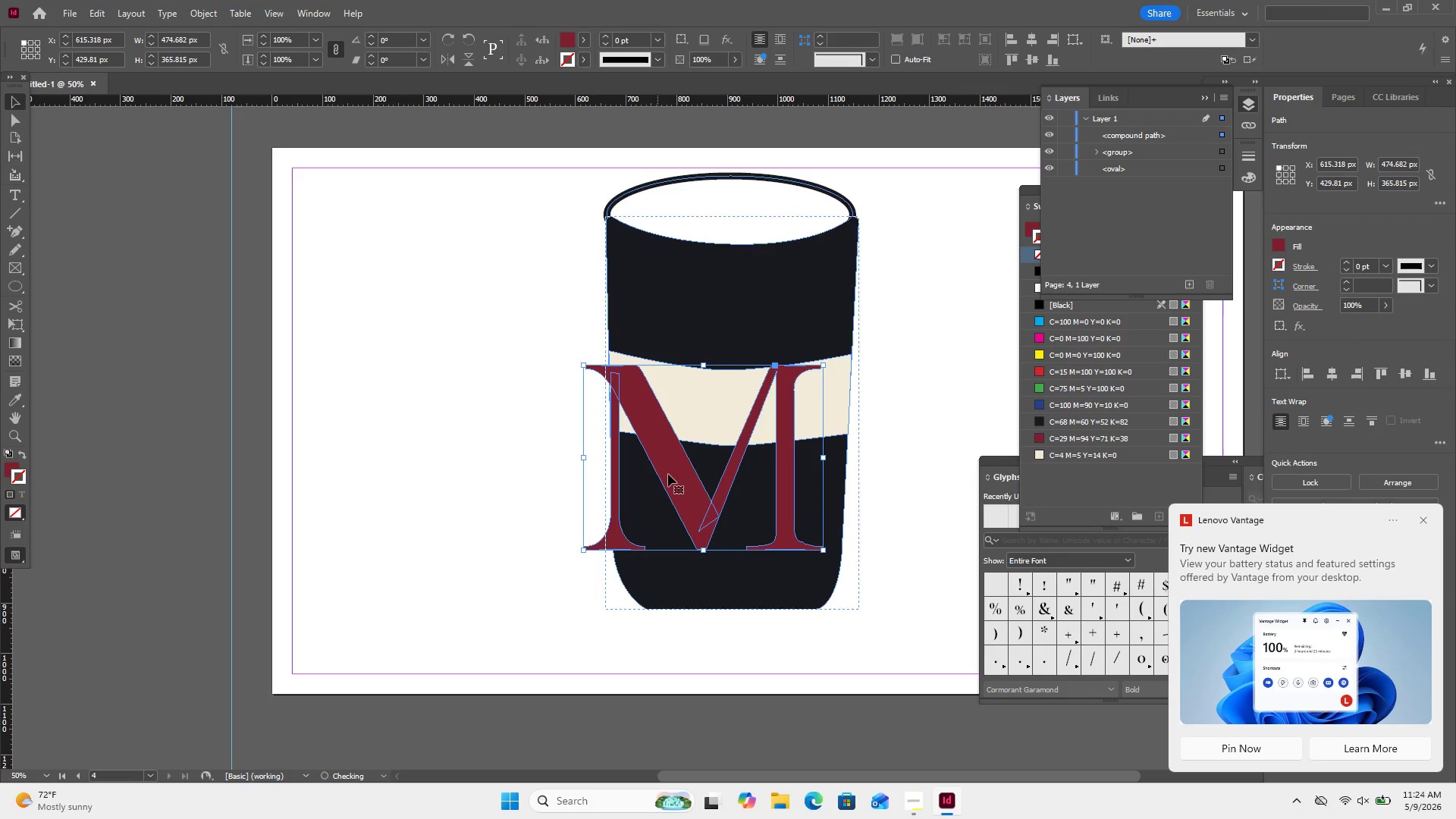 
left_click_drag(start_coordinate=[671, 472], to_coordinate=[710, 429])
 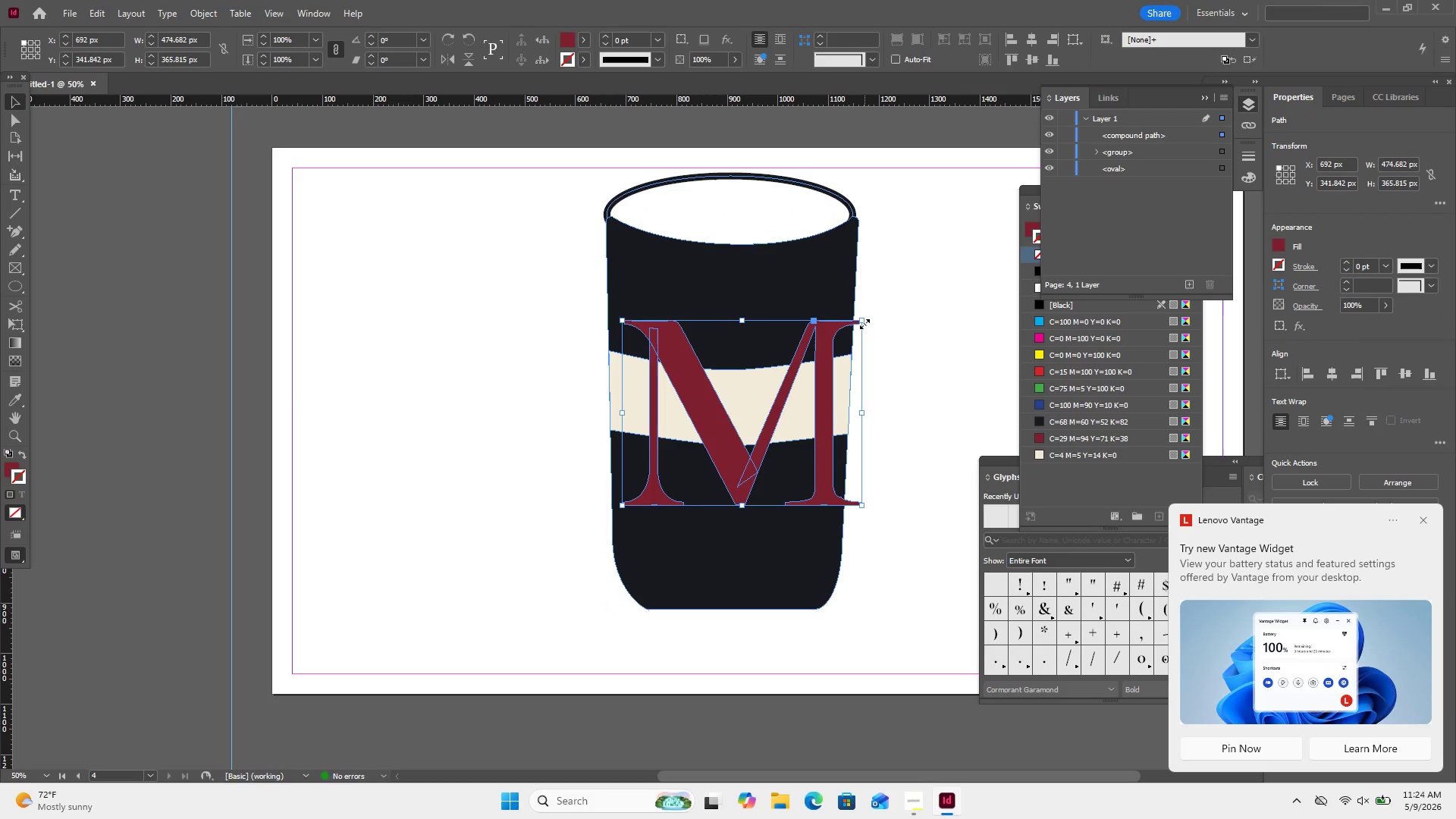 
hold_key(key=ShiftLeft, duration=1.14)
left_click_drag(start_coordinate=[864, 320], to_coordinate=[752, 391])
 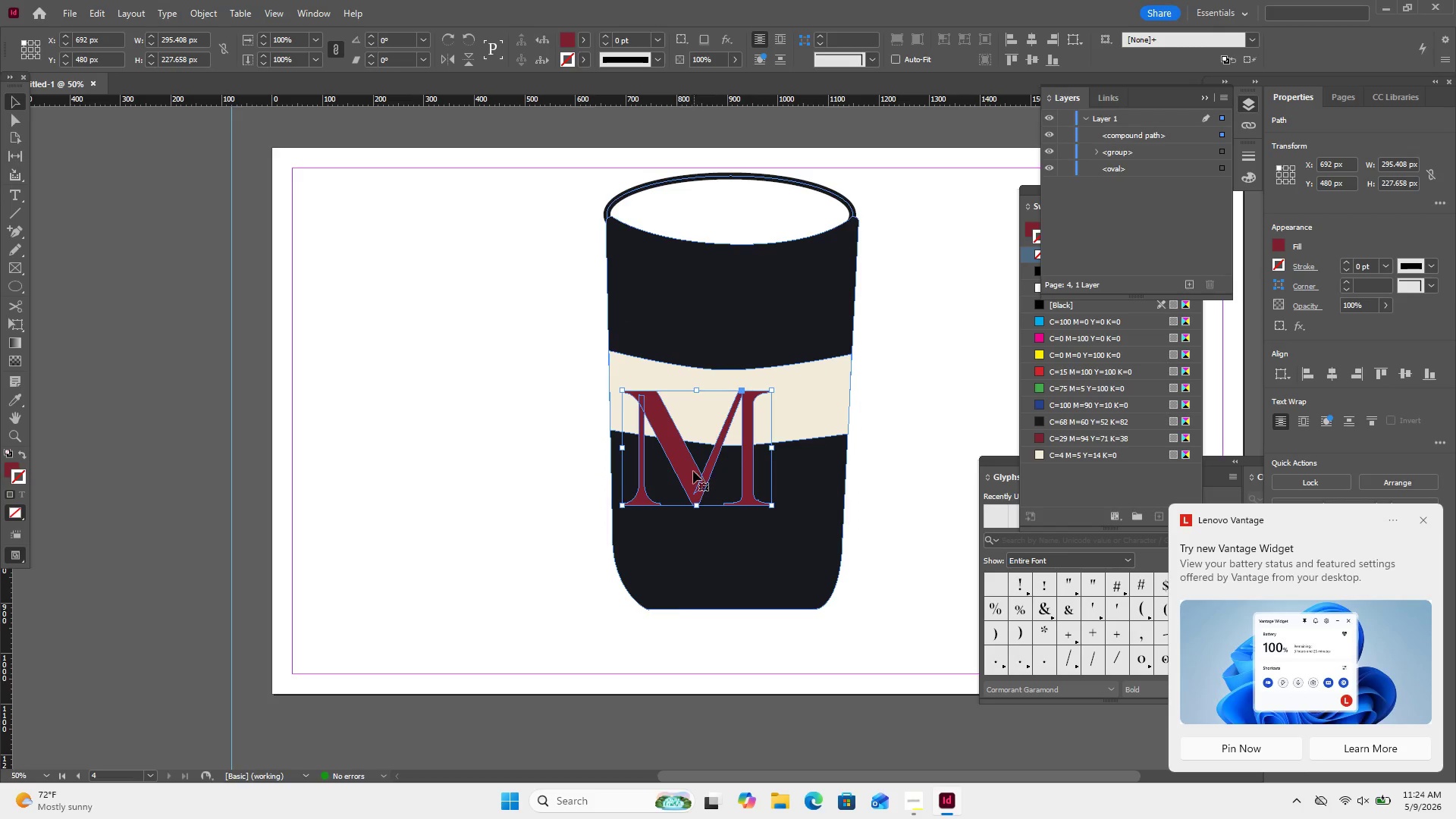 
left_click_drag(start_coordinate=[693, 473], to_coordinate=[726, 431])
 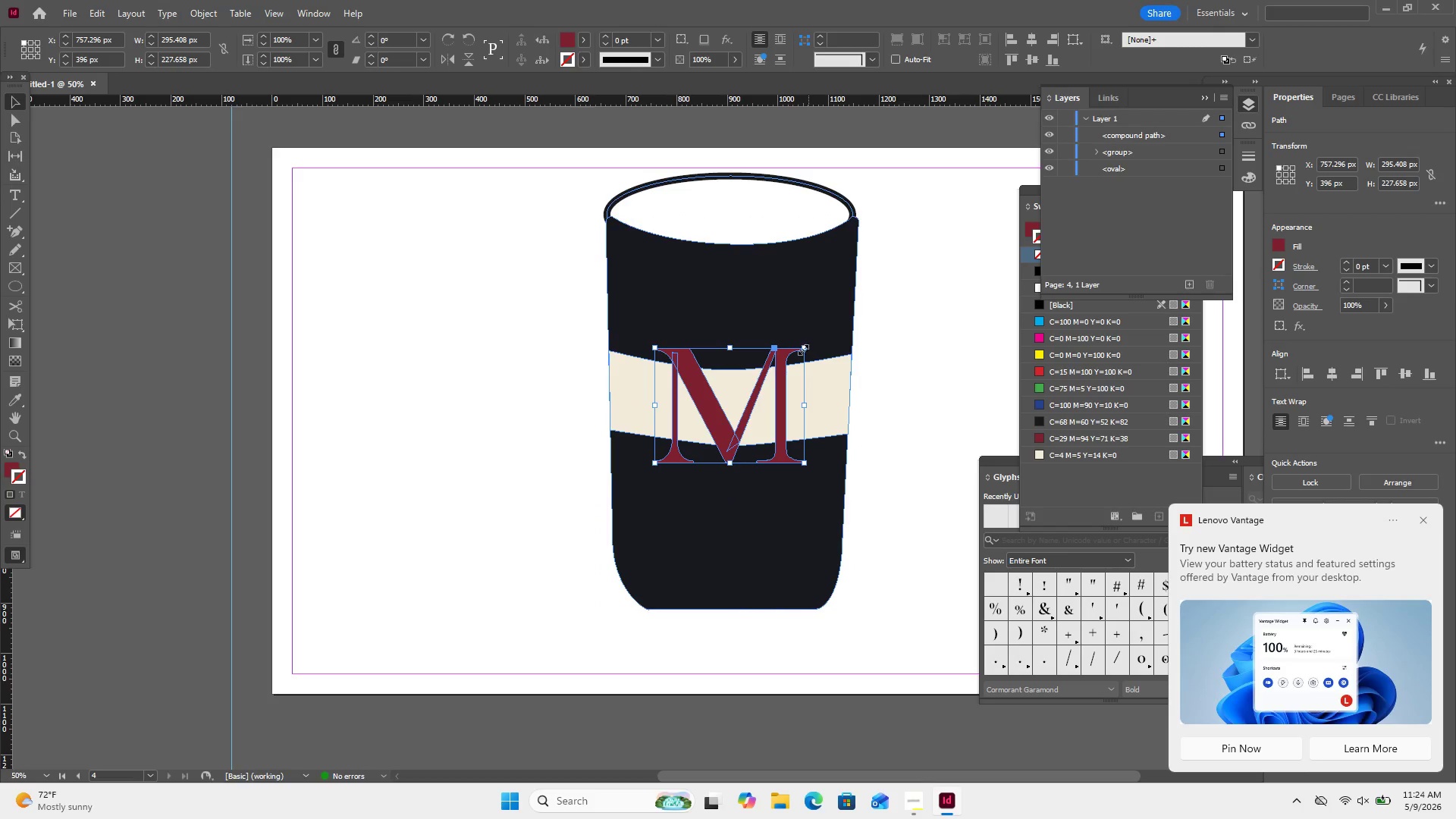 
hold_key(key=ShiftLeft, duration=1.14)
left_click_drag(start_coordinate=[802, 350], to_coordinate=[761, 393])
 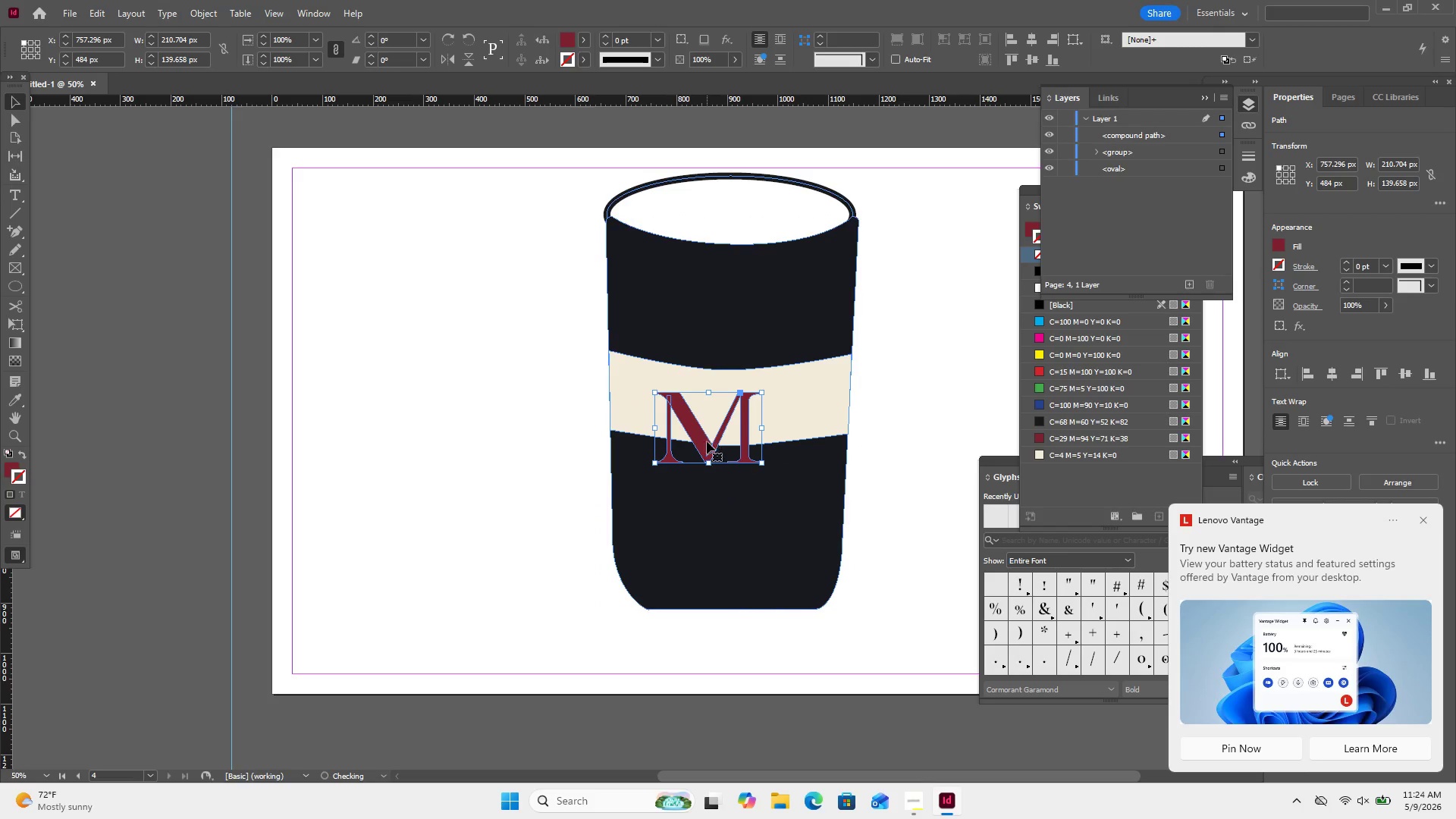 
left_click_drag(start_coordinate=[708, 446], to_coordinate=[733, 434])
 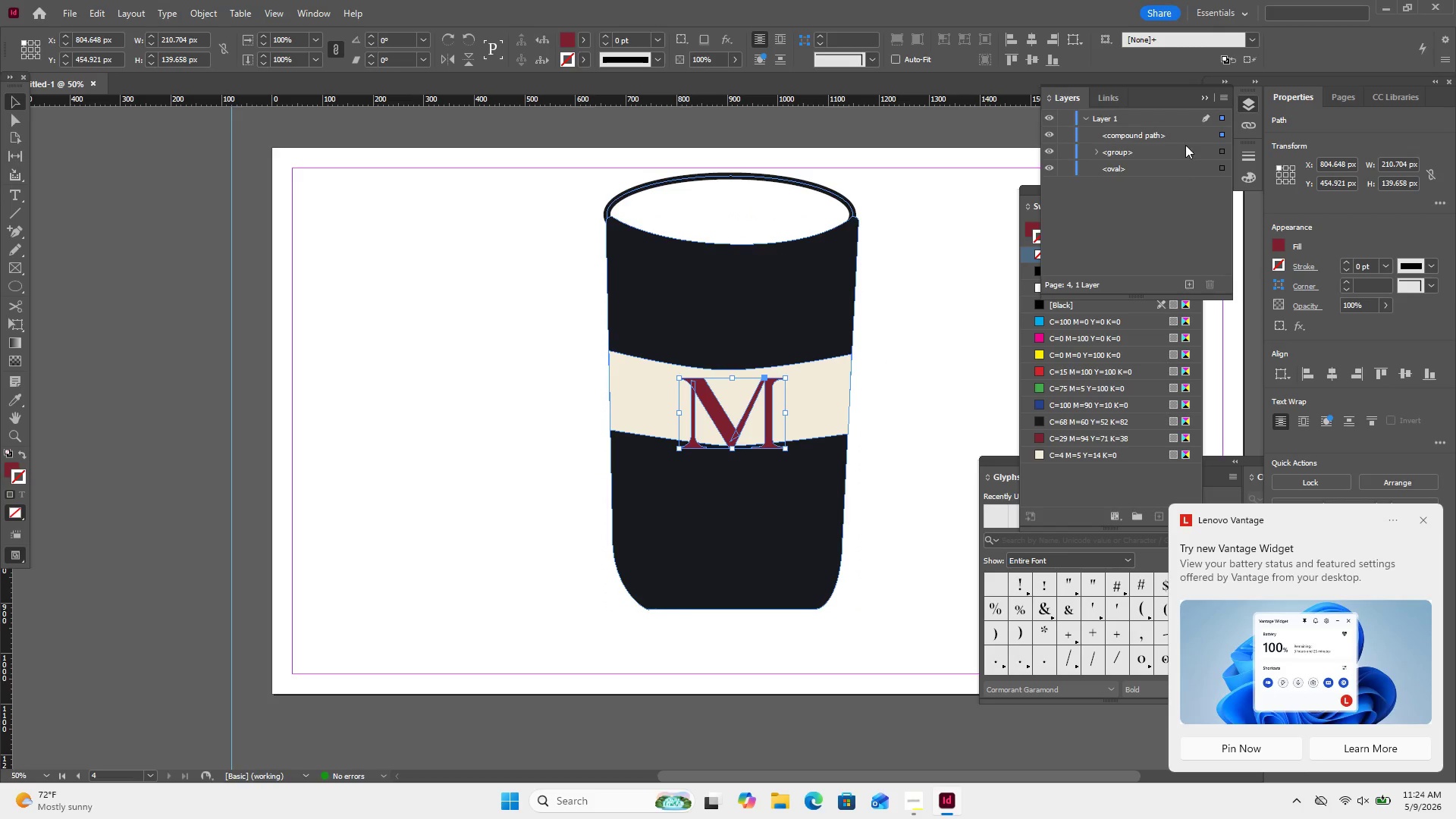 
wait(5.25)
 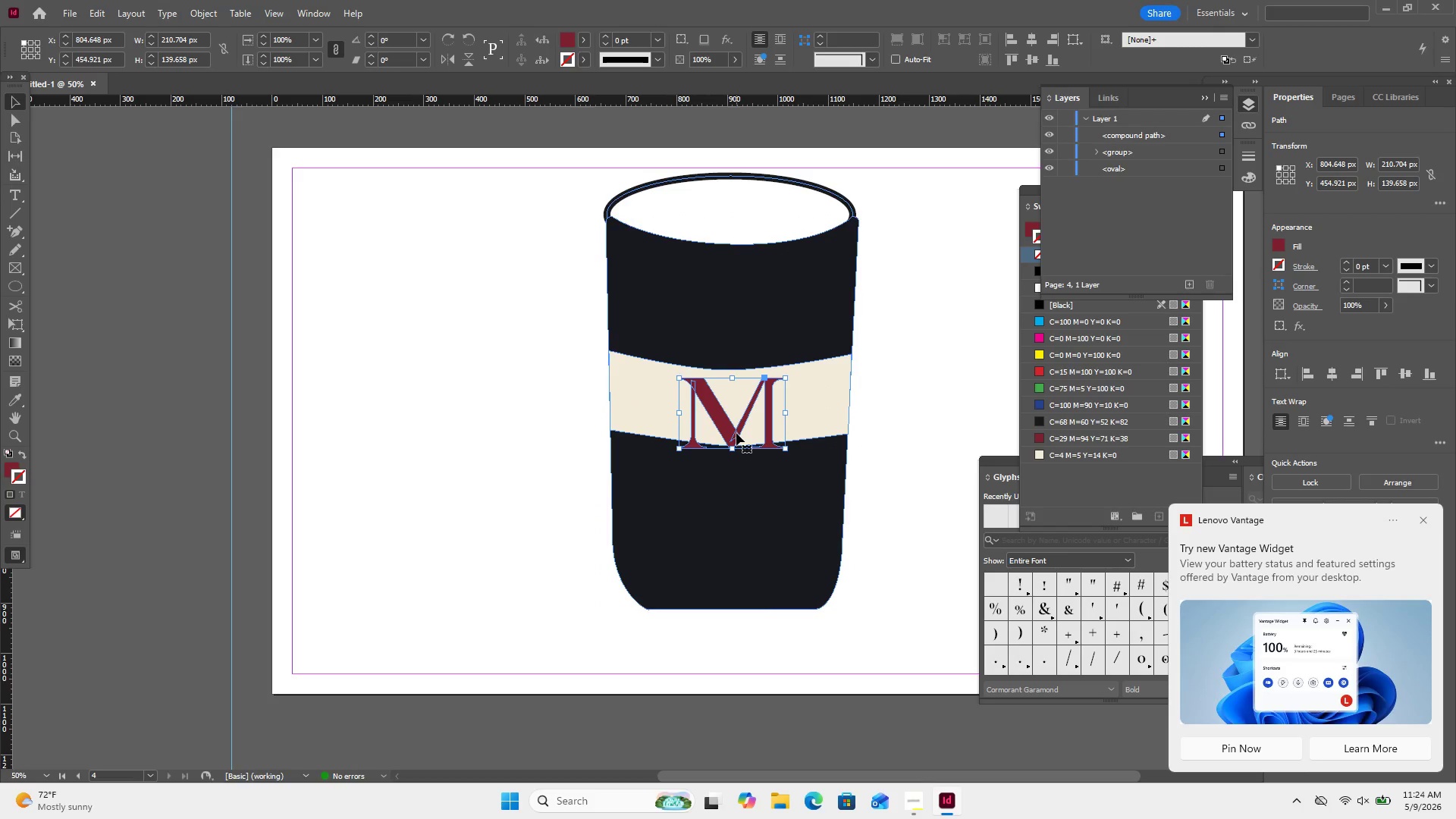 
left_click([1216, 155])
 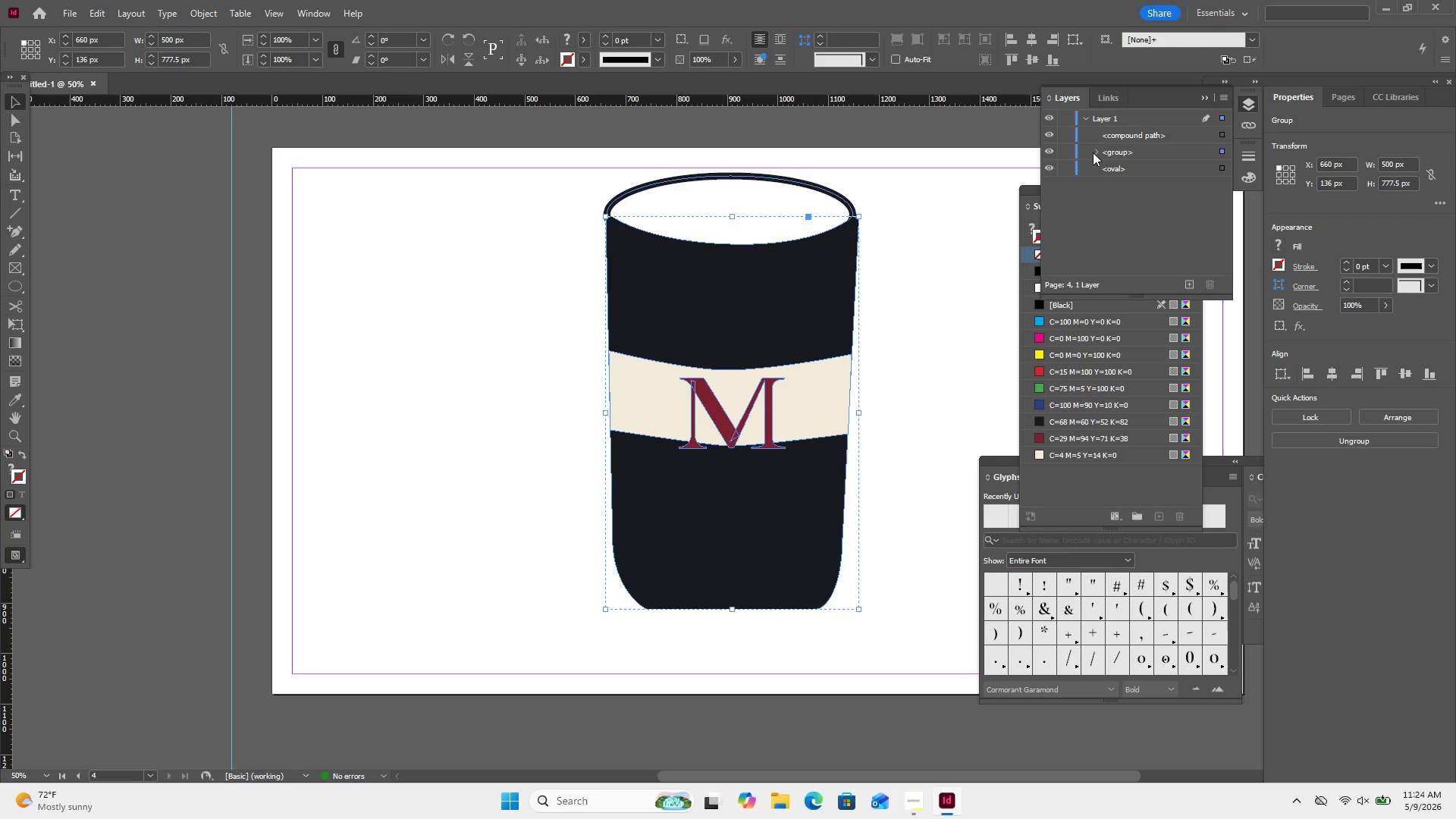 
left_click([1097, 153])
 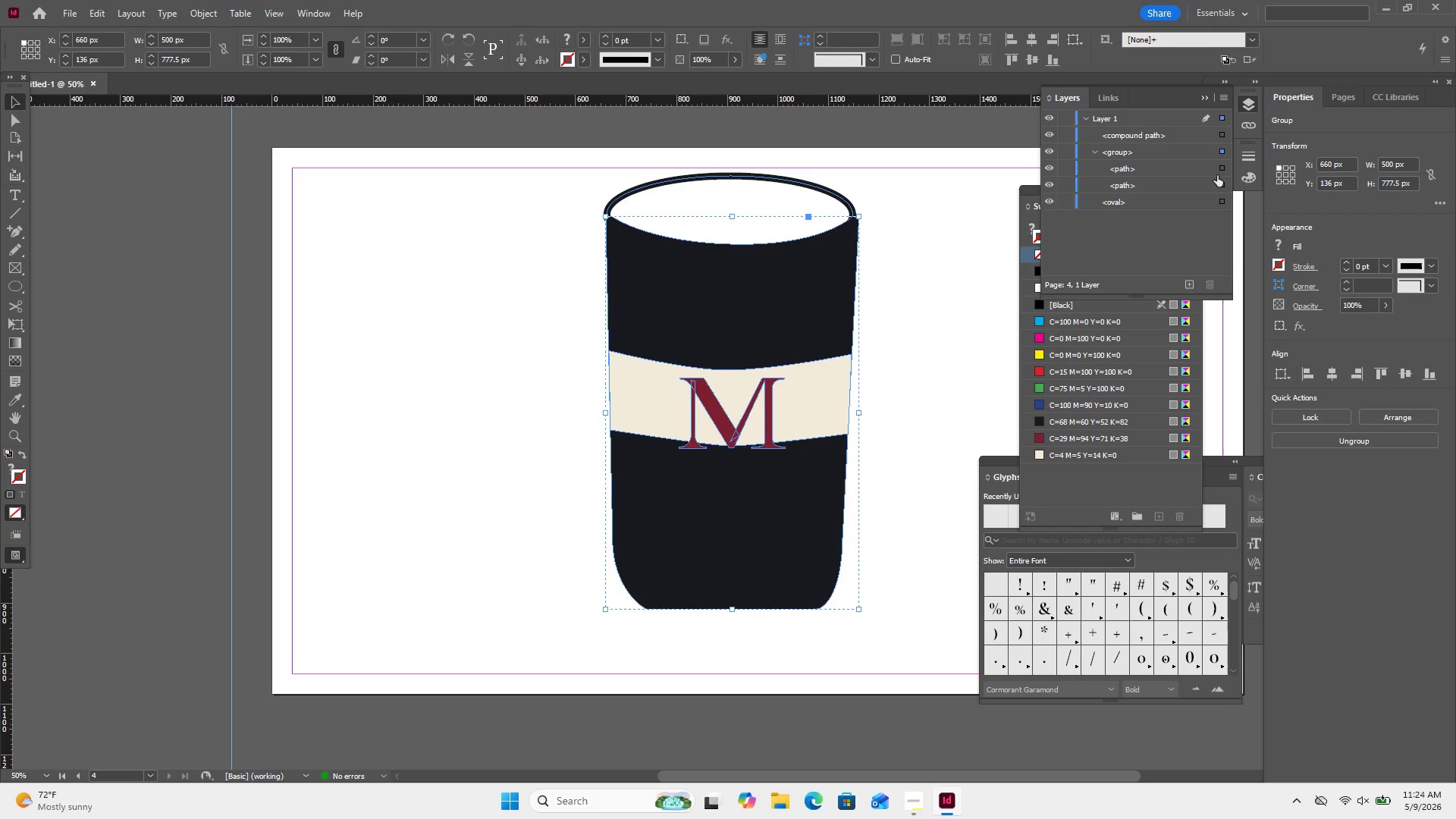 
left_click([1217, 171])
 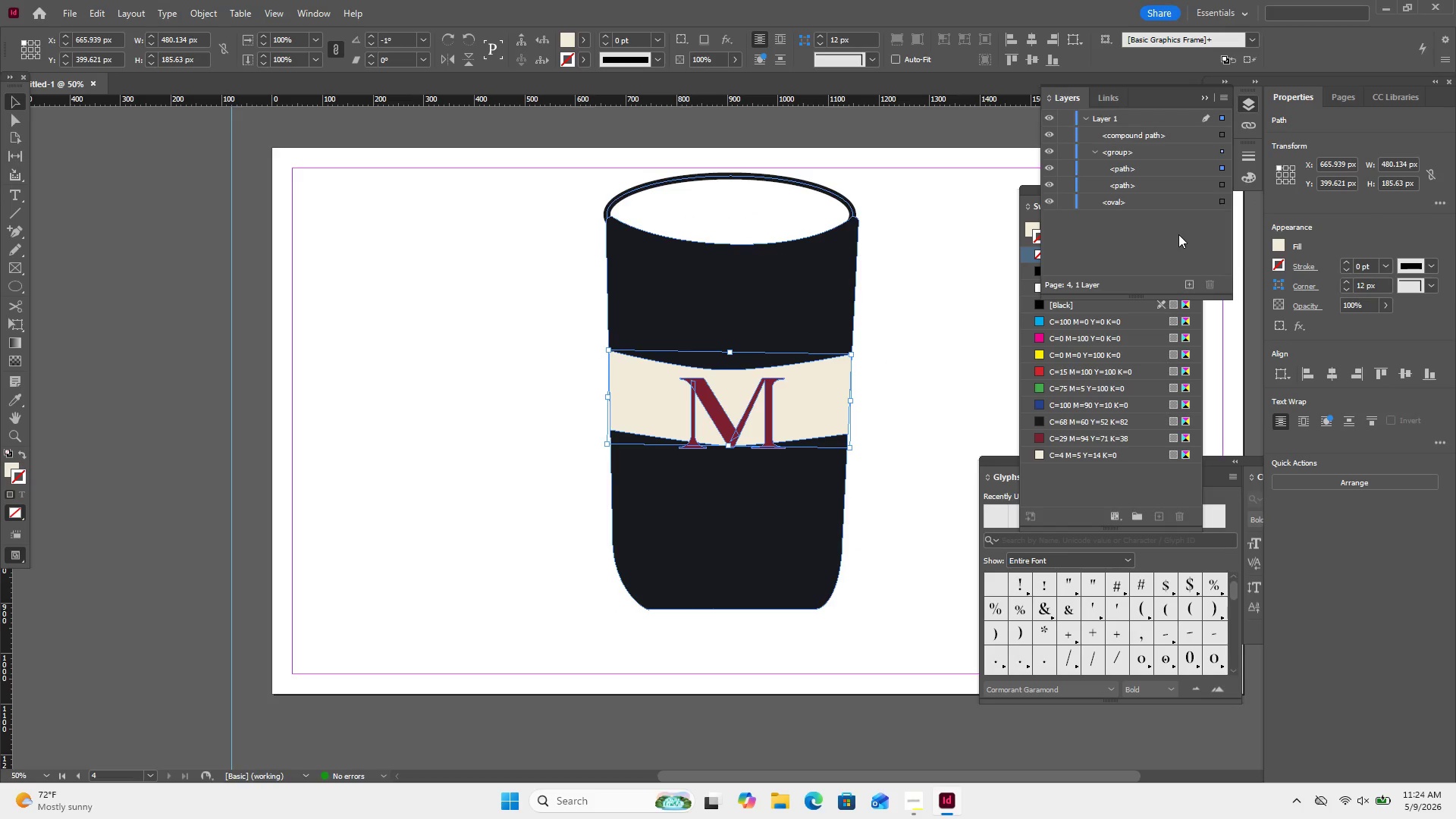 
key(ArrowDown)
 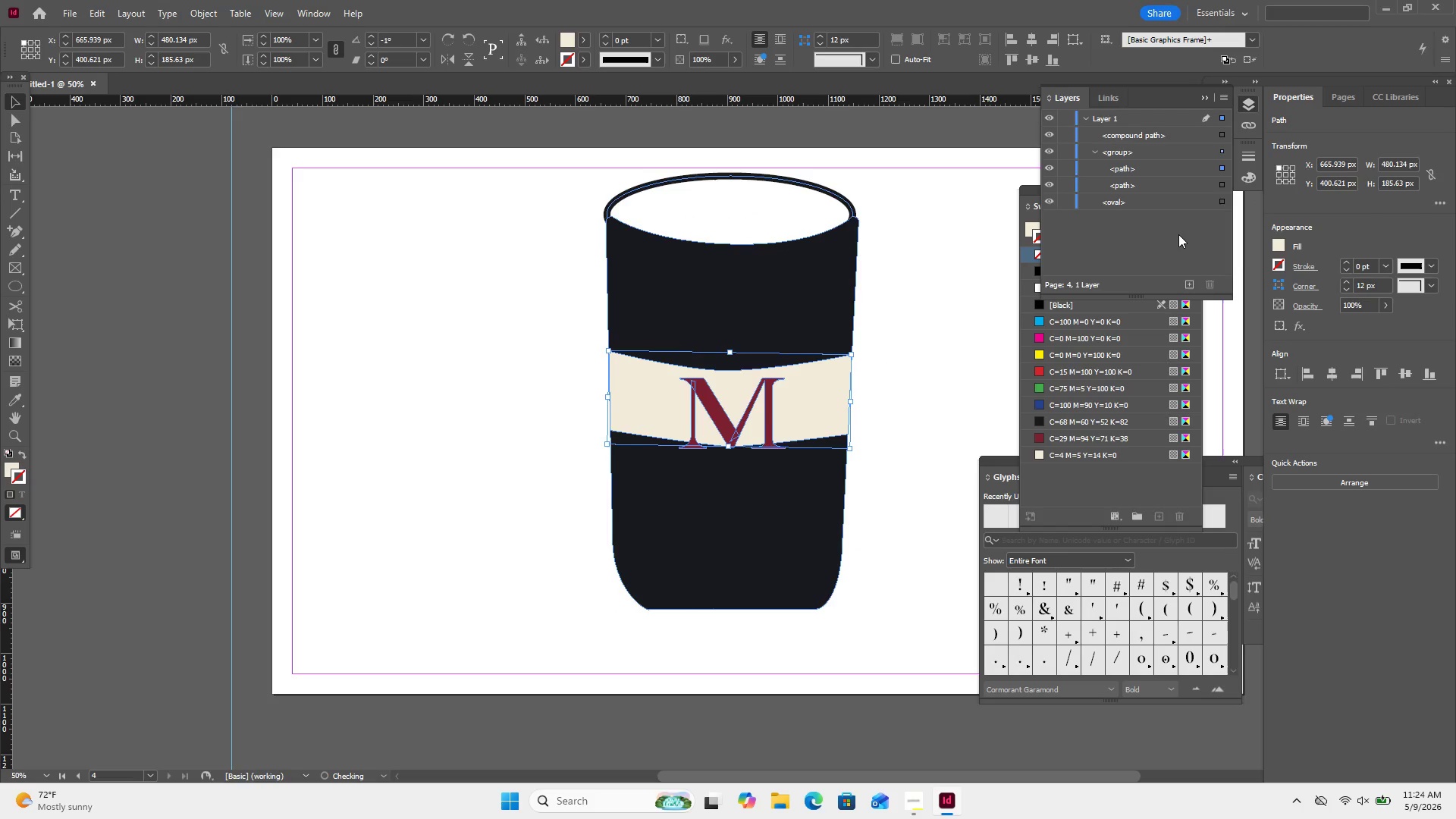 
hold_key(key=ArrowDown, duration=0.95)
 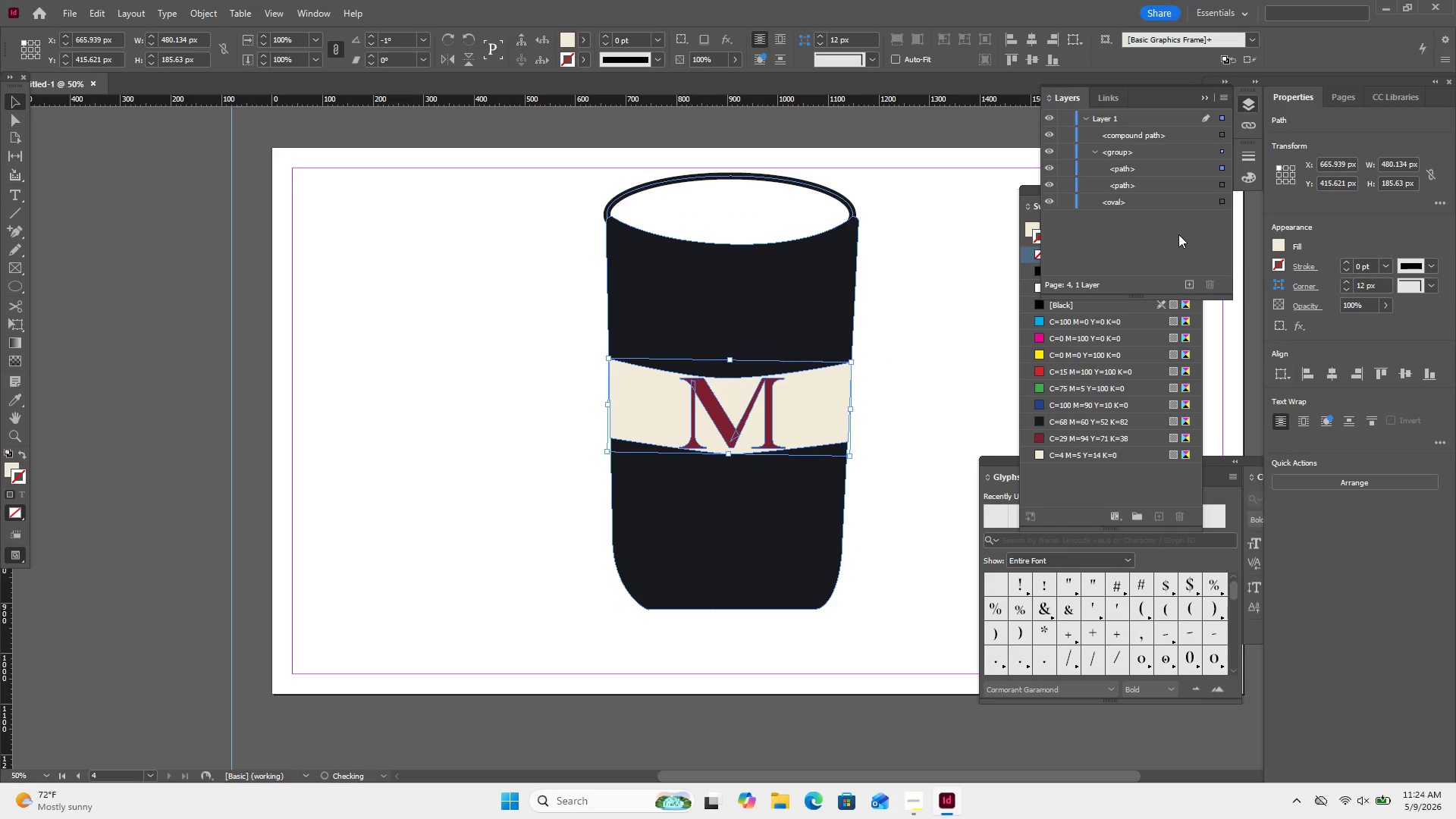 
key(ArrowUp)
 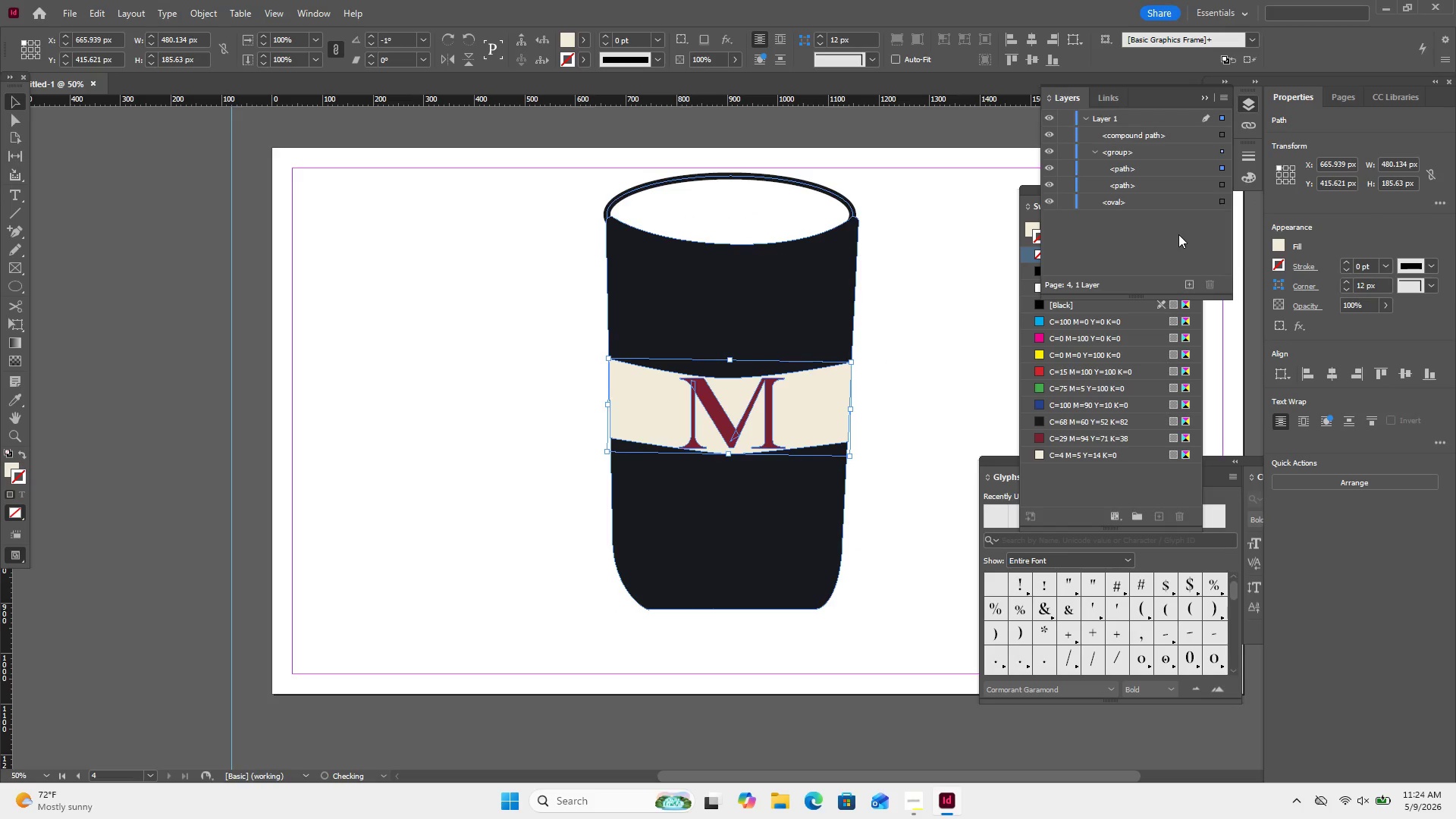 
key(ArrowUp)
 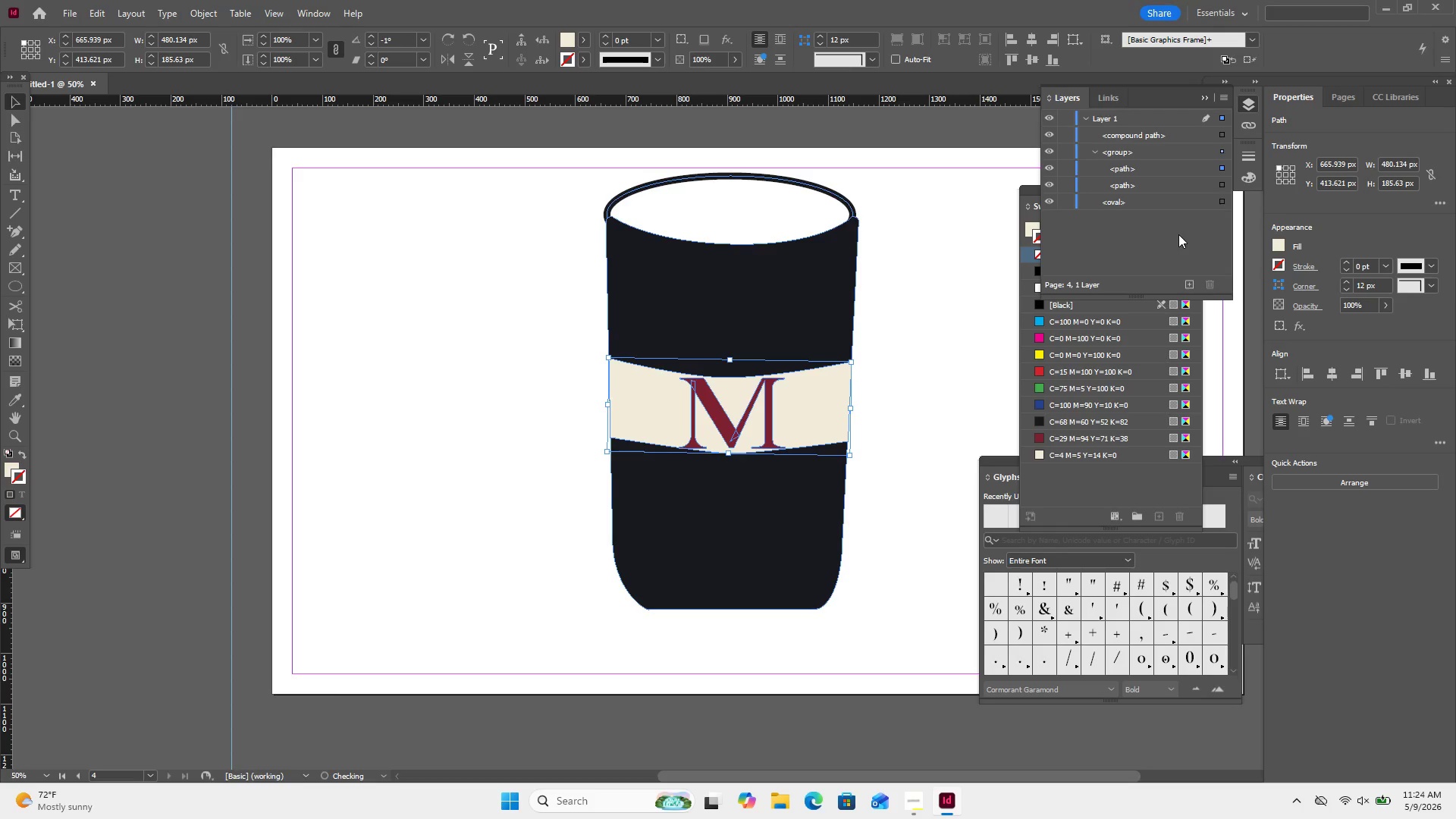 
key(ArrowUp)
 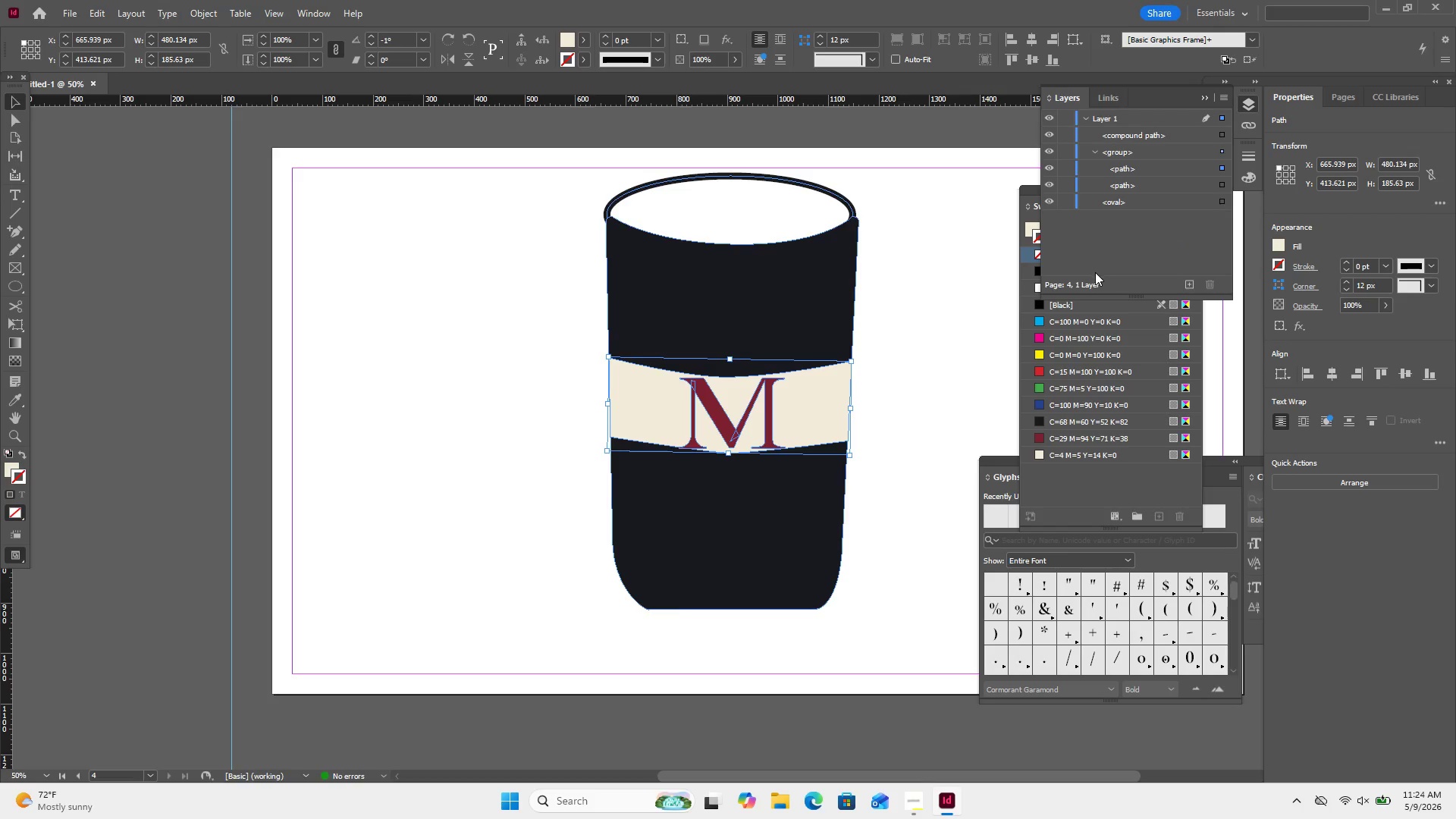 
key(ArrowUp)
 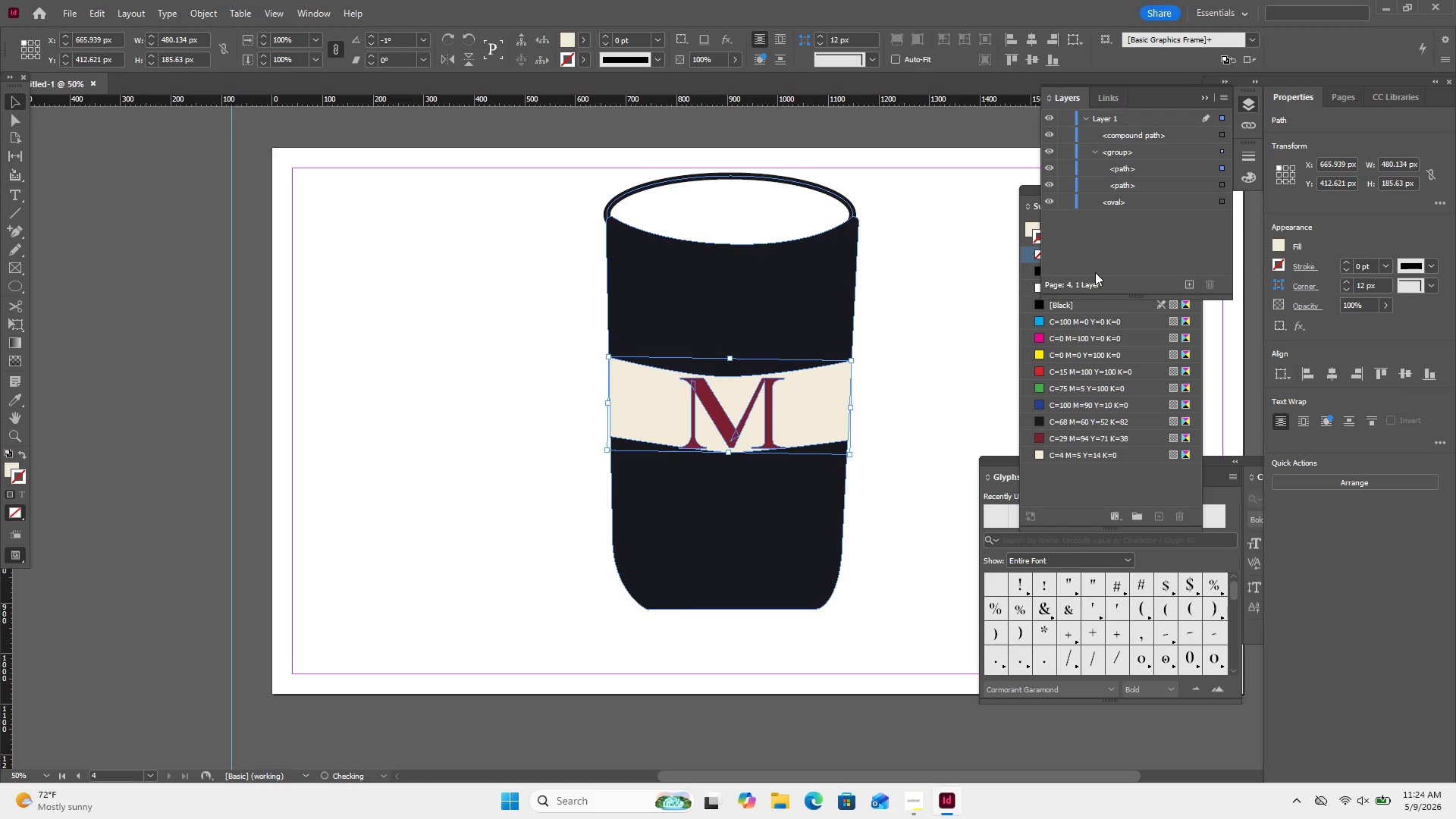 
key(ArrowDown)
 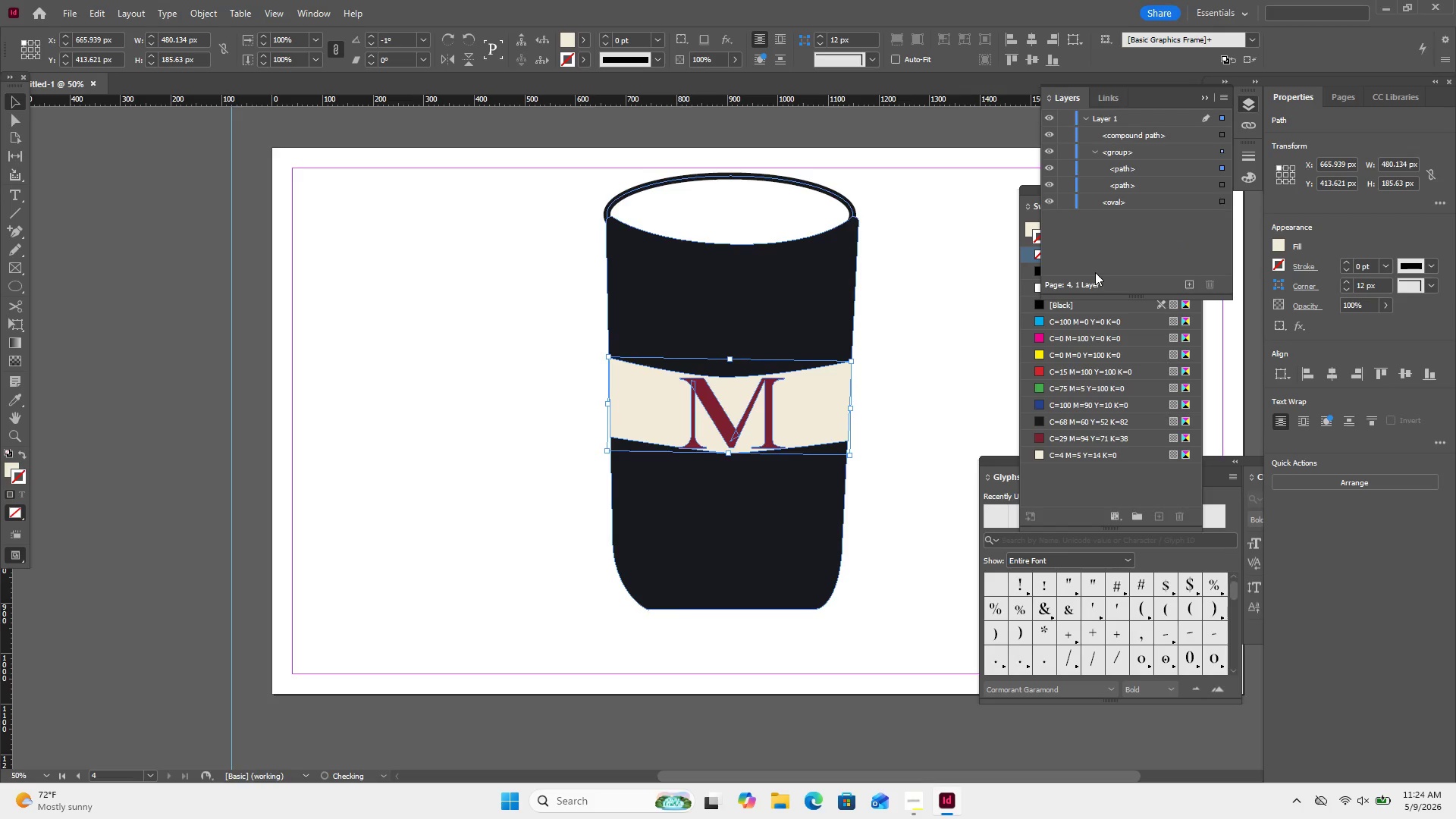 
key(ArrowDown)
 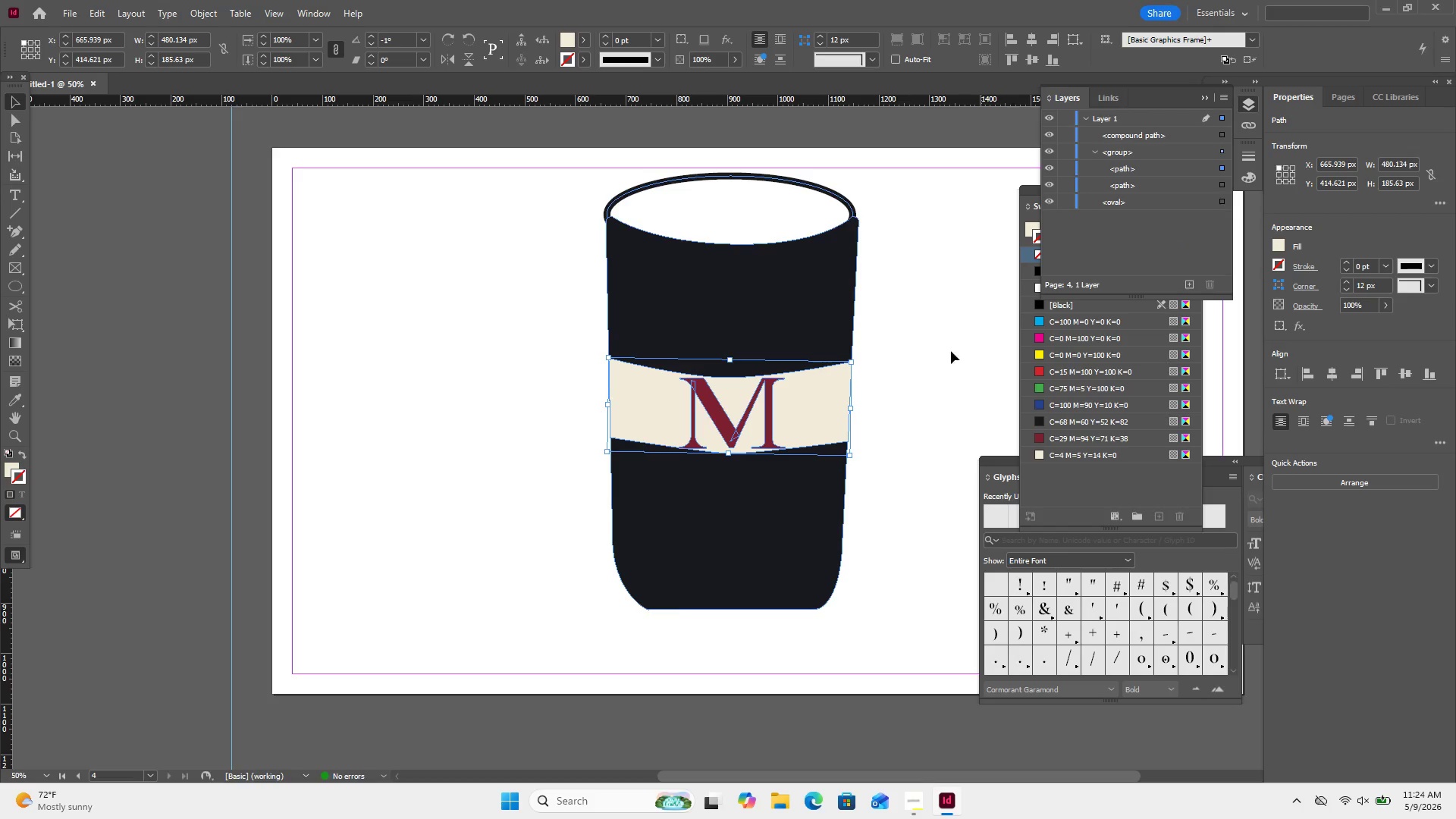 
left_click([931, 354])
 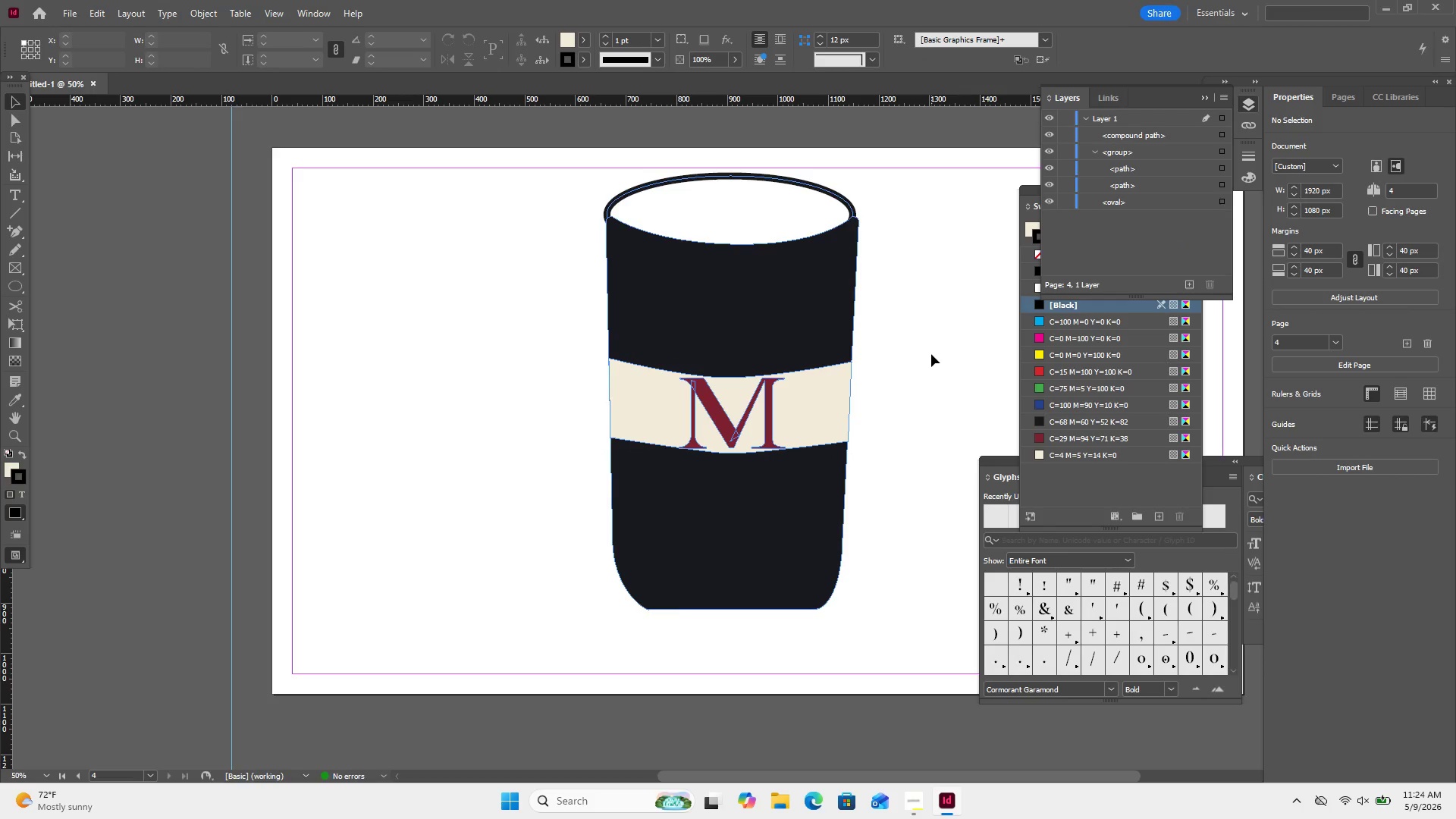 
left_click([931, 354])
 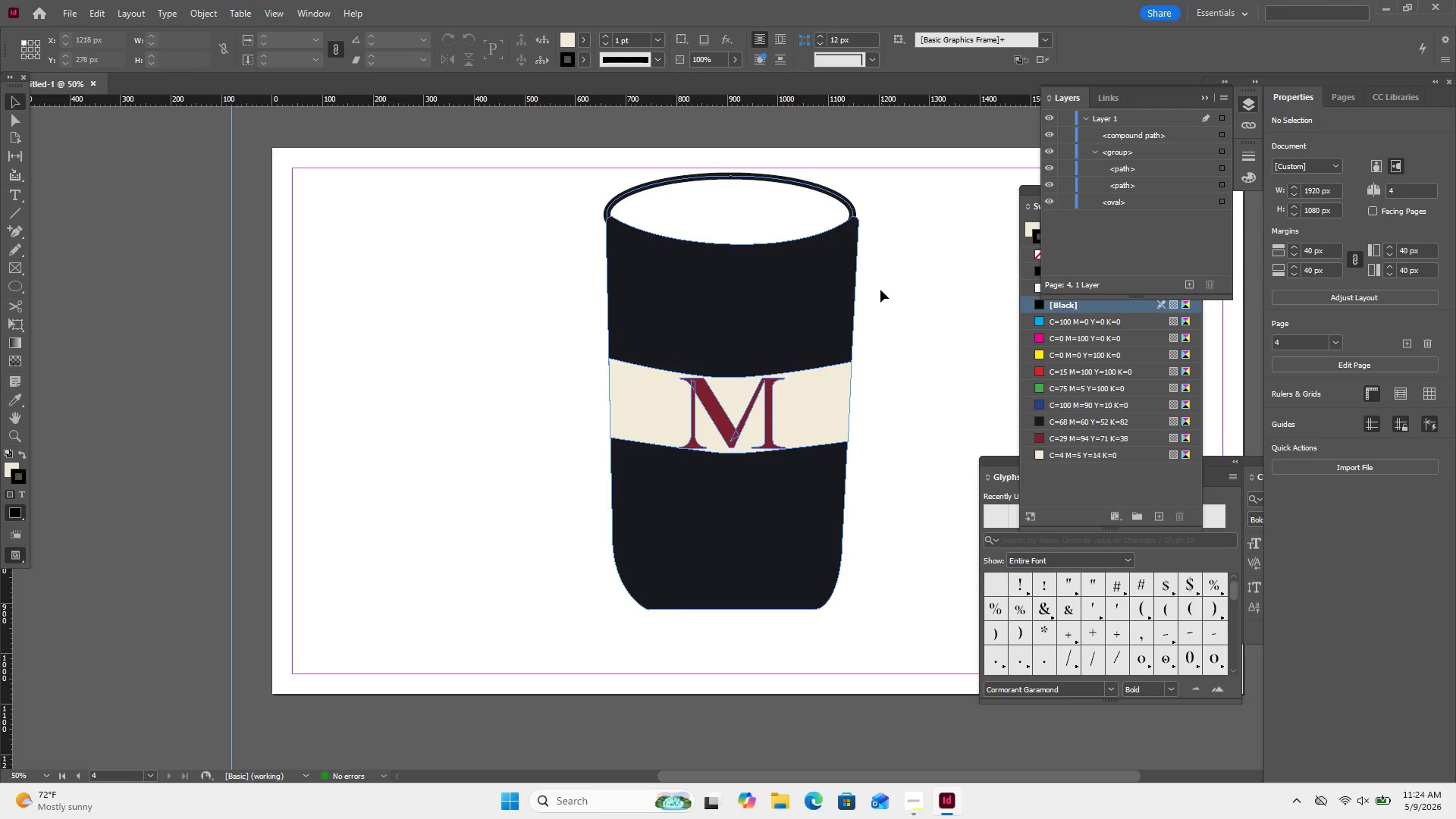 
left_click([846, 201])
 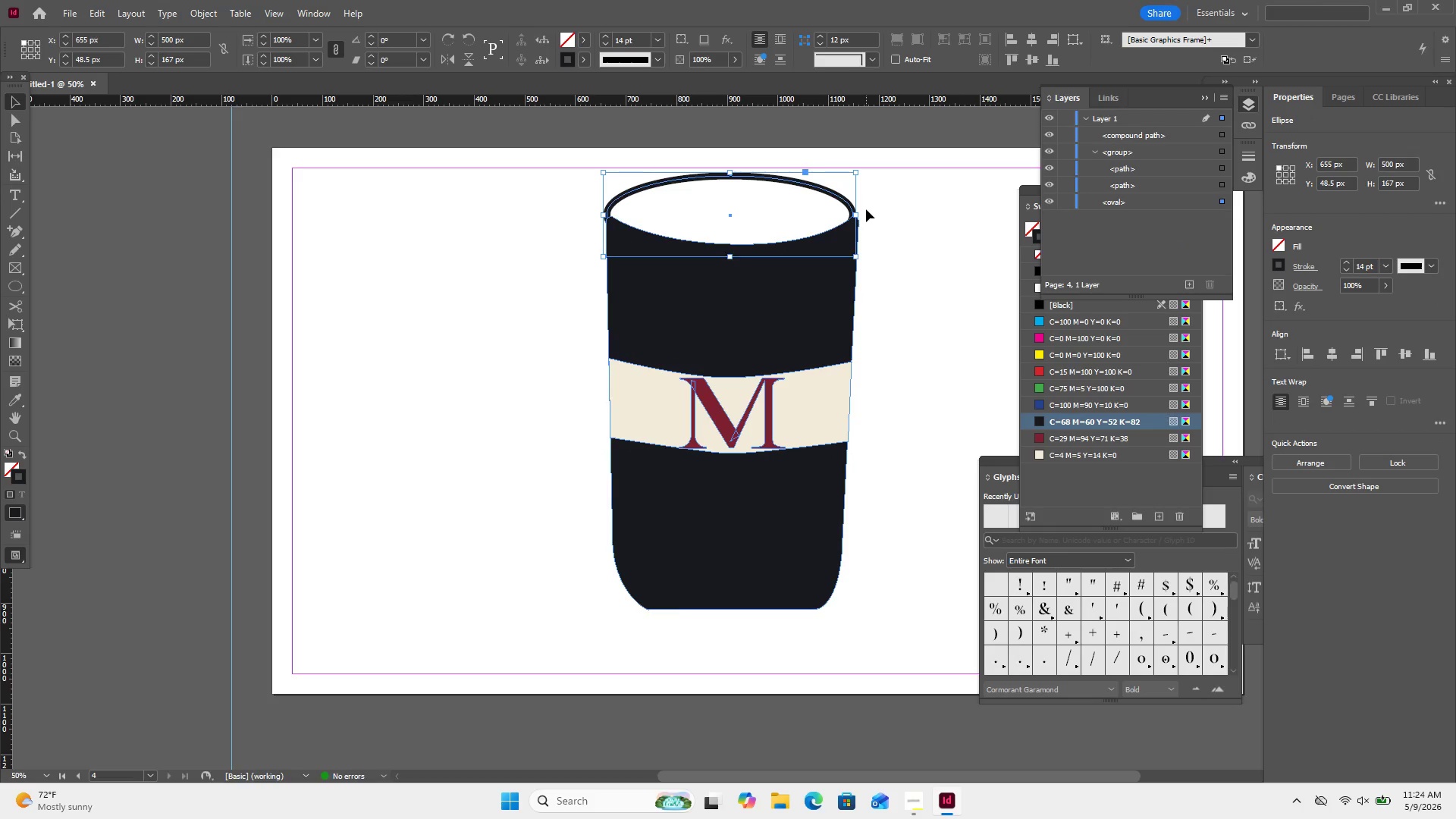 
key(ArrowRight)
 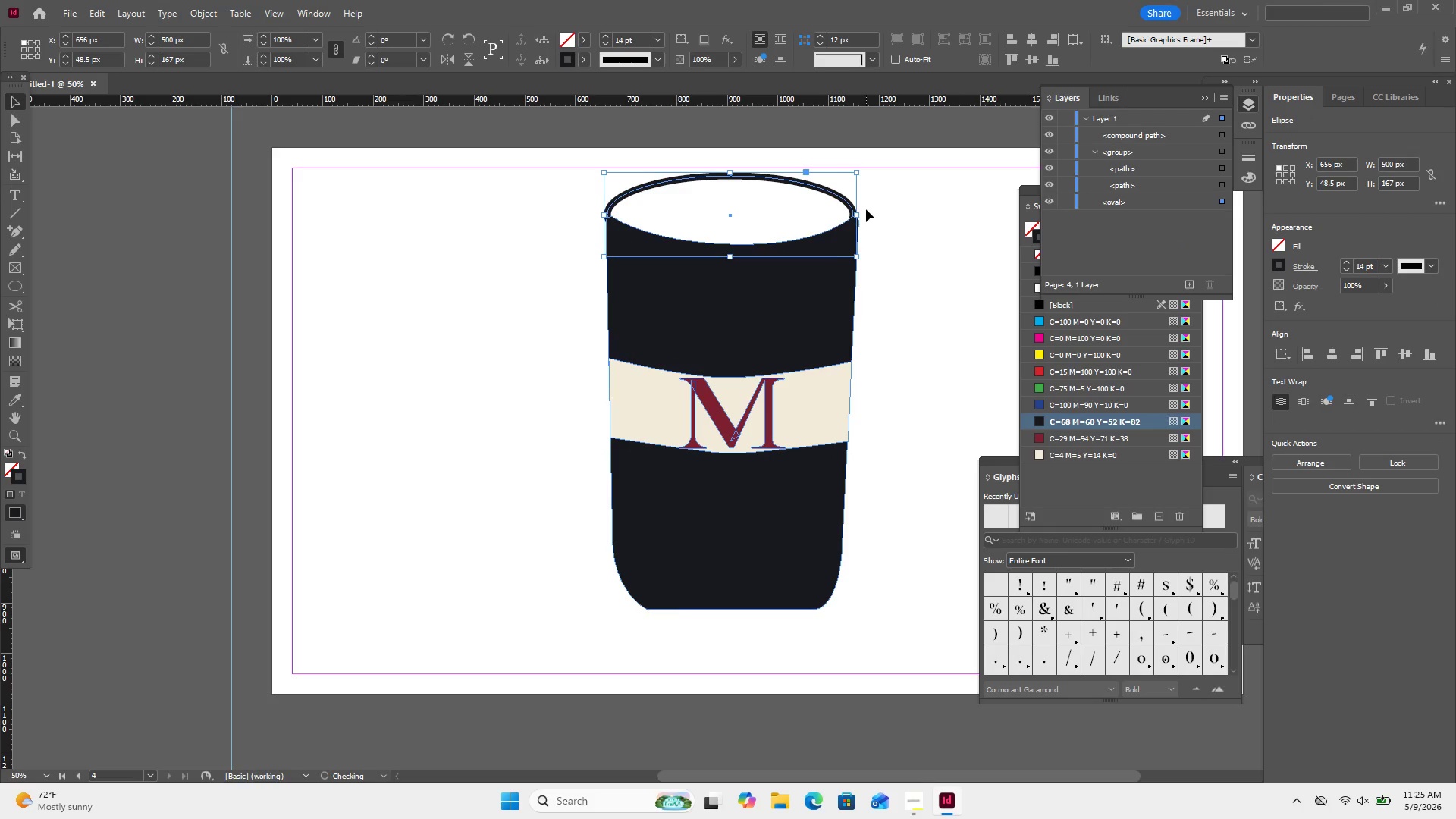 
key(ArrowRight)
 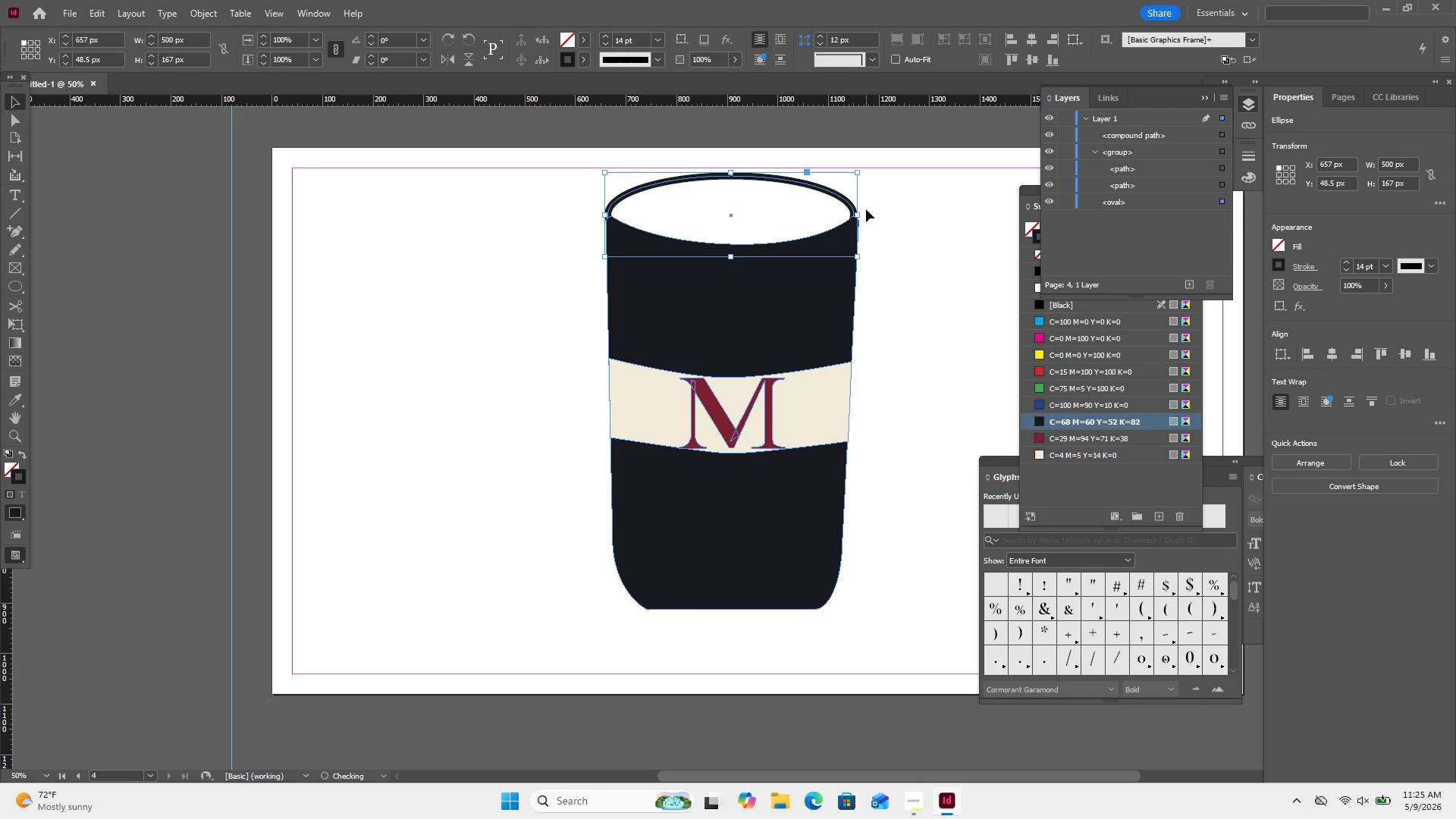 
key(ArrowRight)
 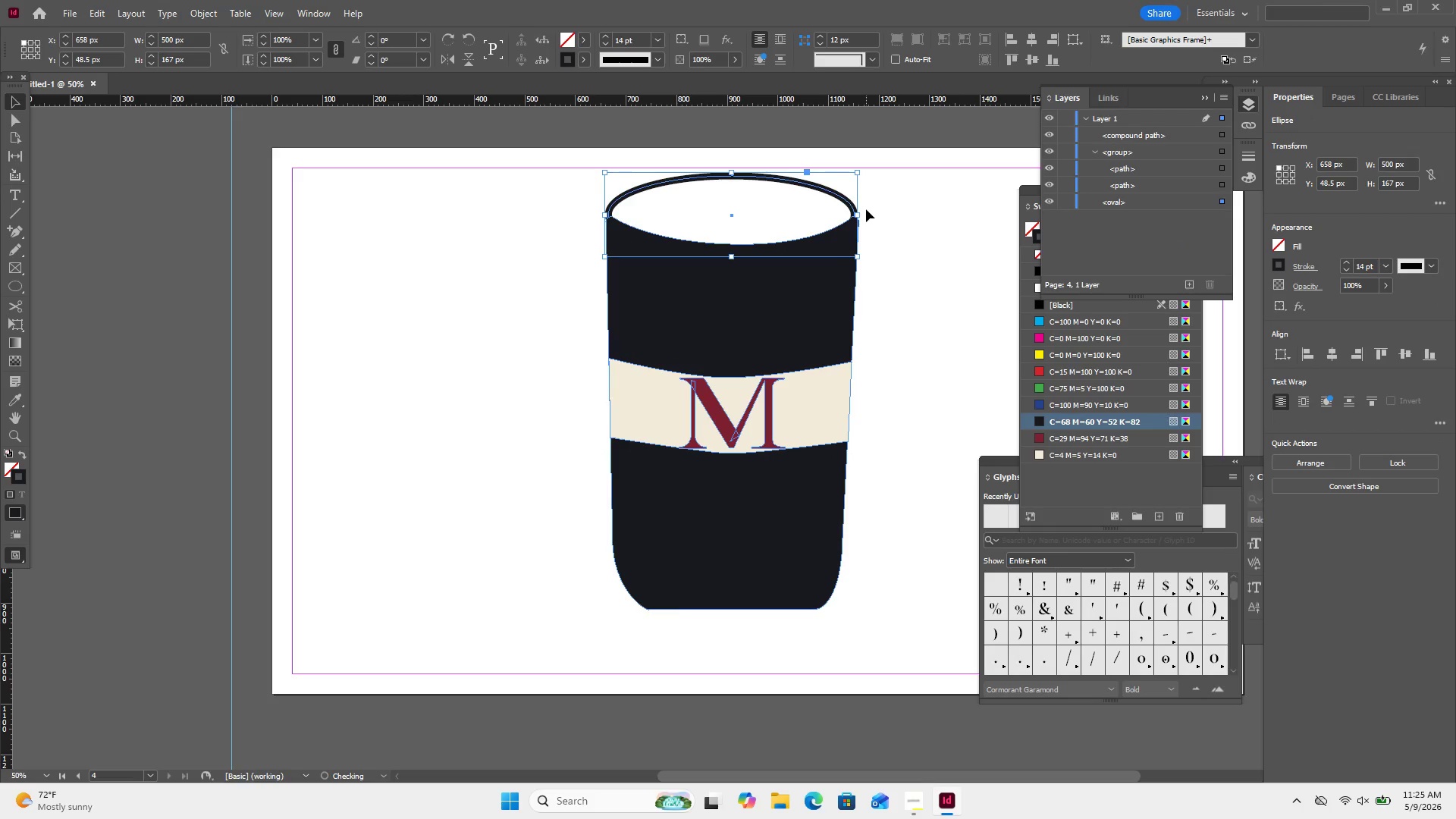 
key(ArrowRight)
 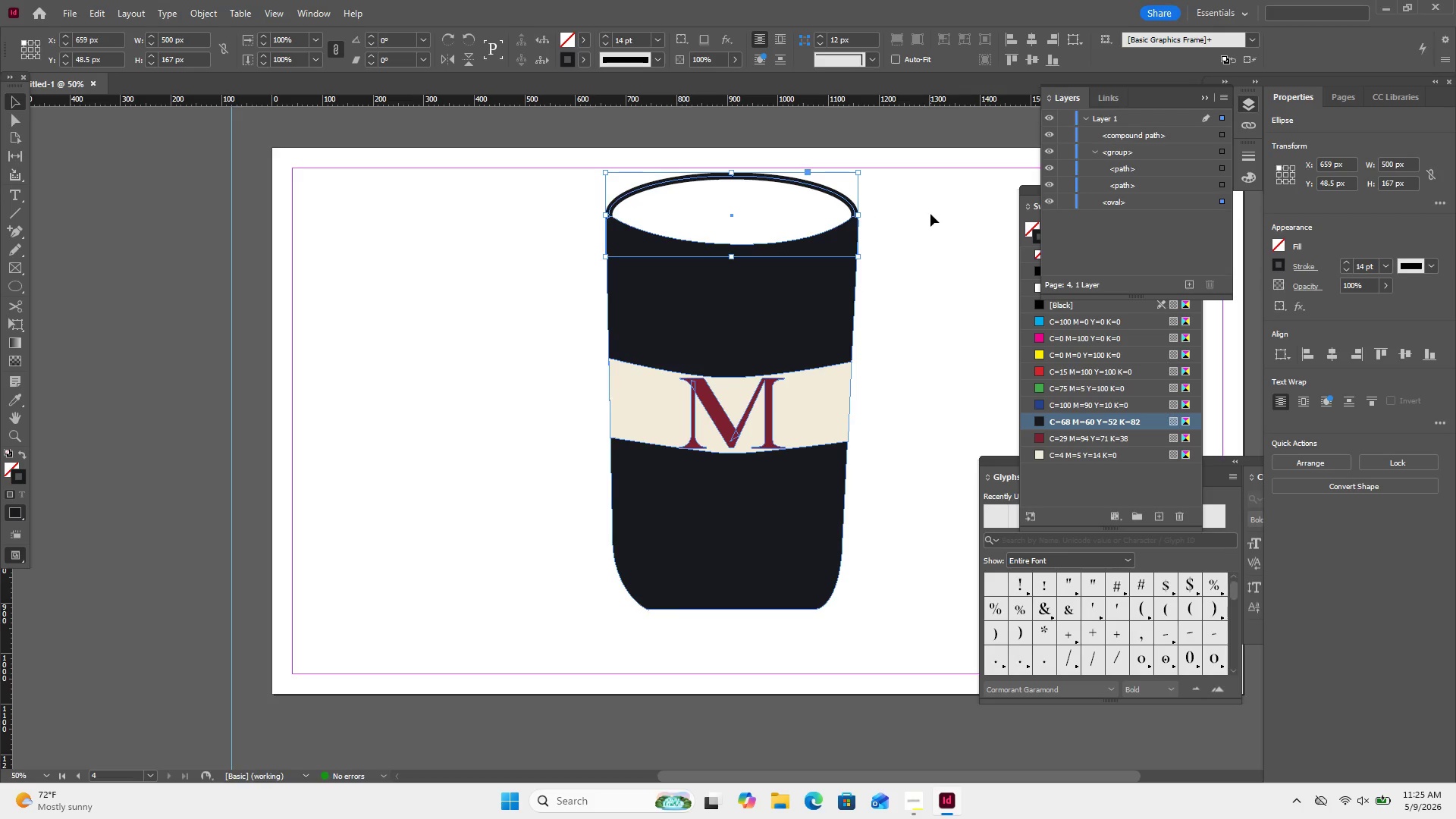 
left_click_drag(start_coordinate=[930, 215], to_coordinate=[938, 207])
 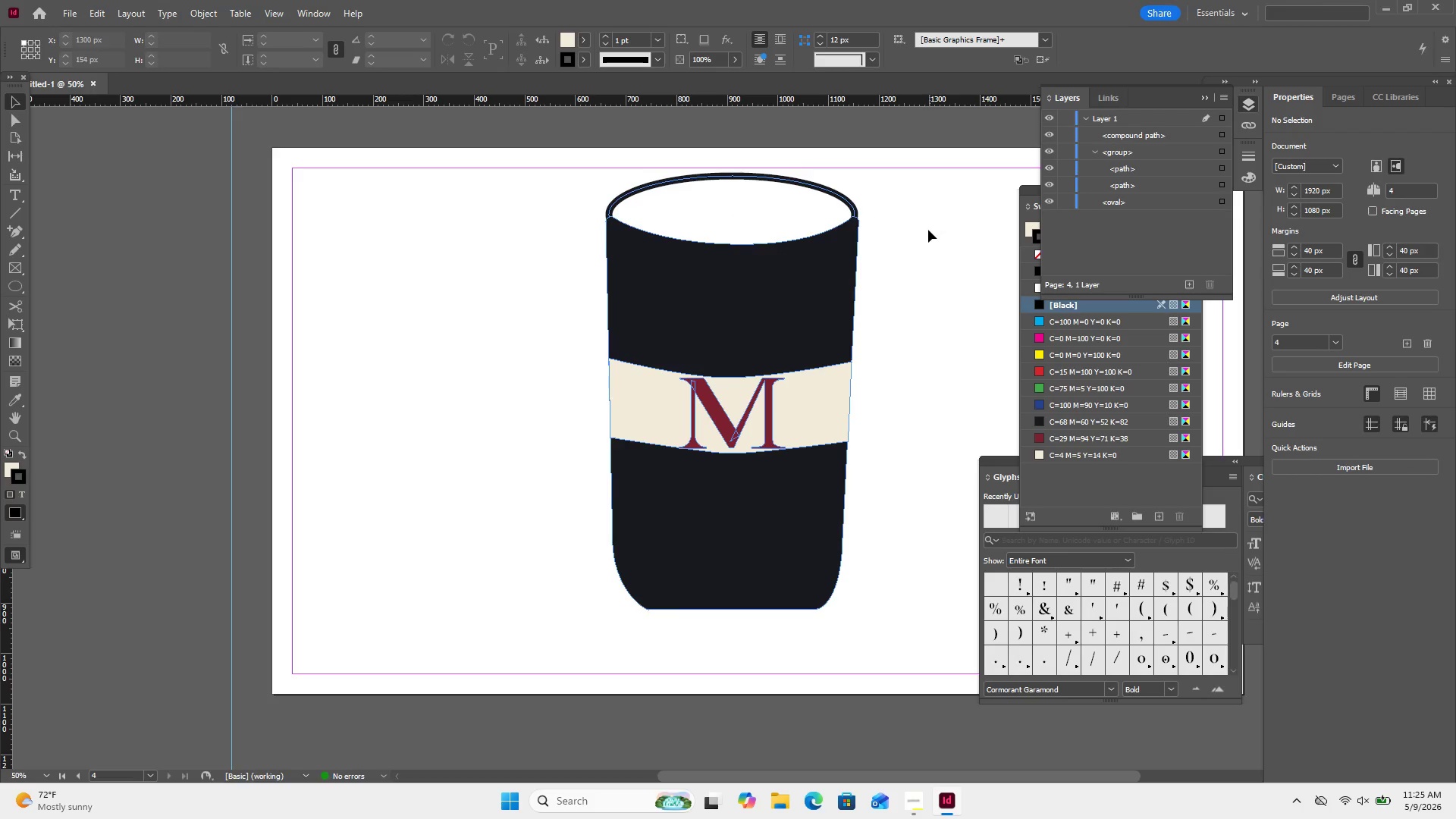 
left_click([928, 230])
 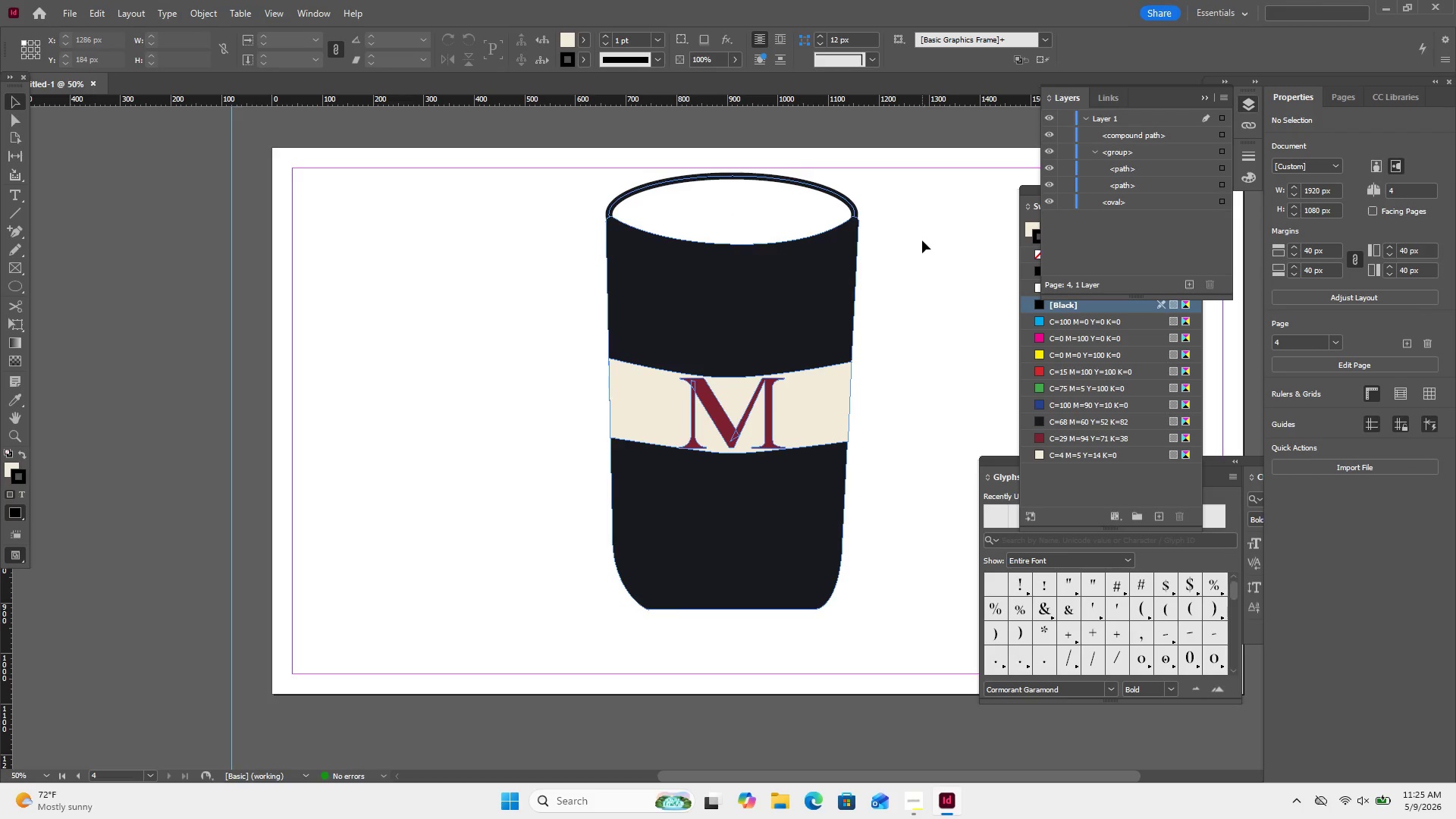 
key(Control+Minus)
 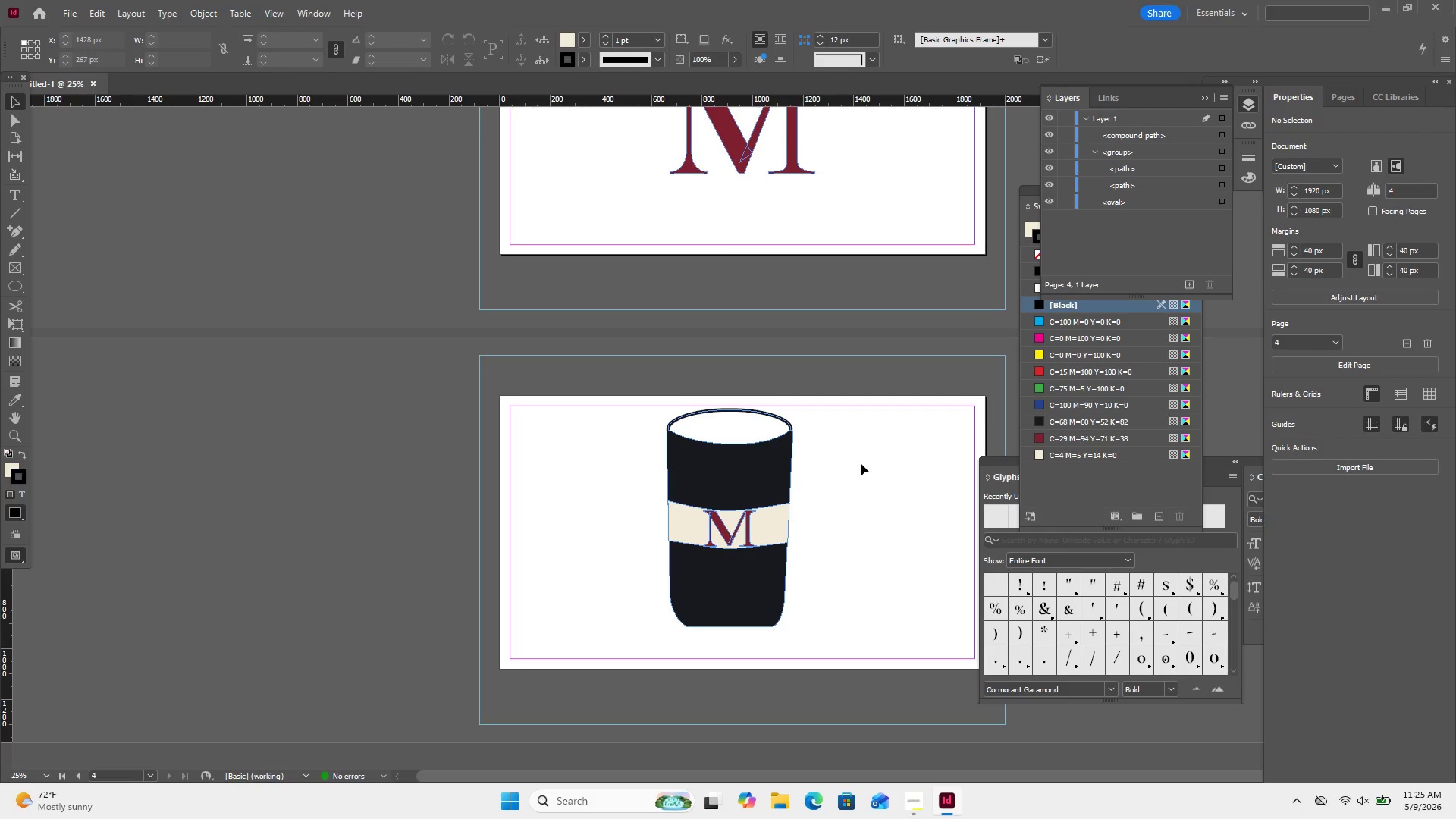 
wait(12.67)
 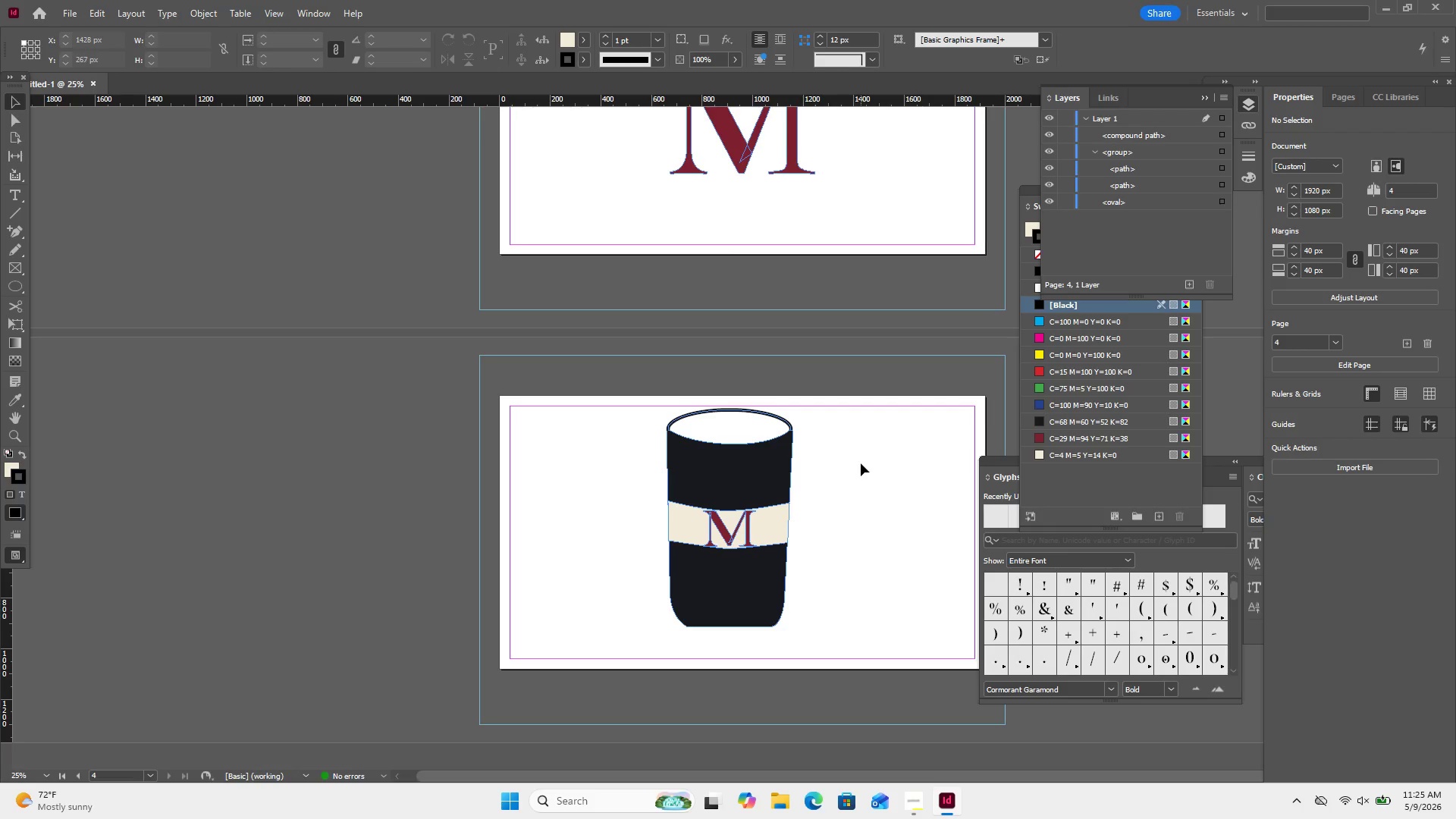 
left_click_drag(start_coordinate=[843, 596], to_coordinate=[649, 403])
 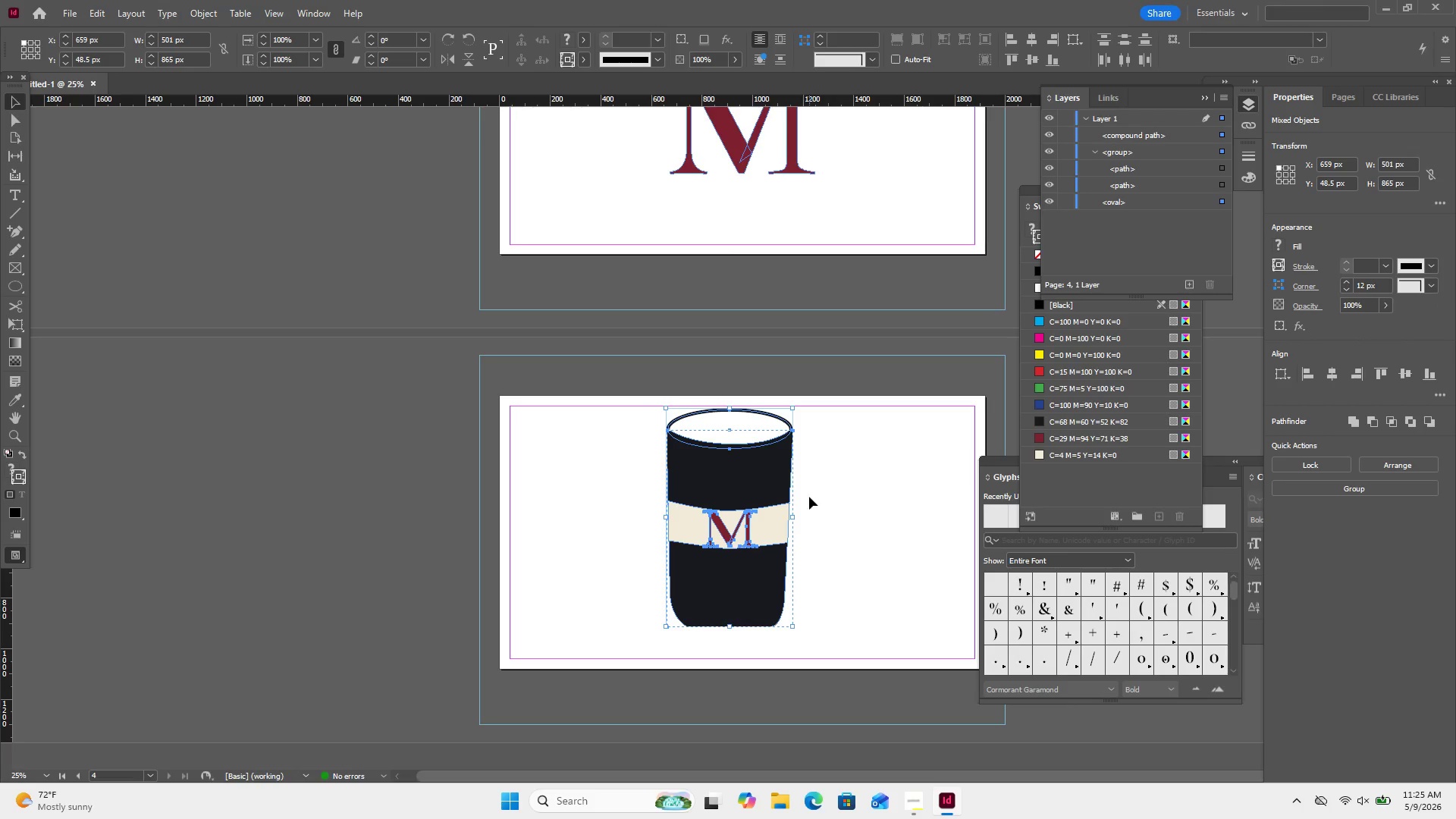 
left_click_drag(start_coordinate=[762, 491], to_coordinate=[775, 506])
 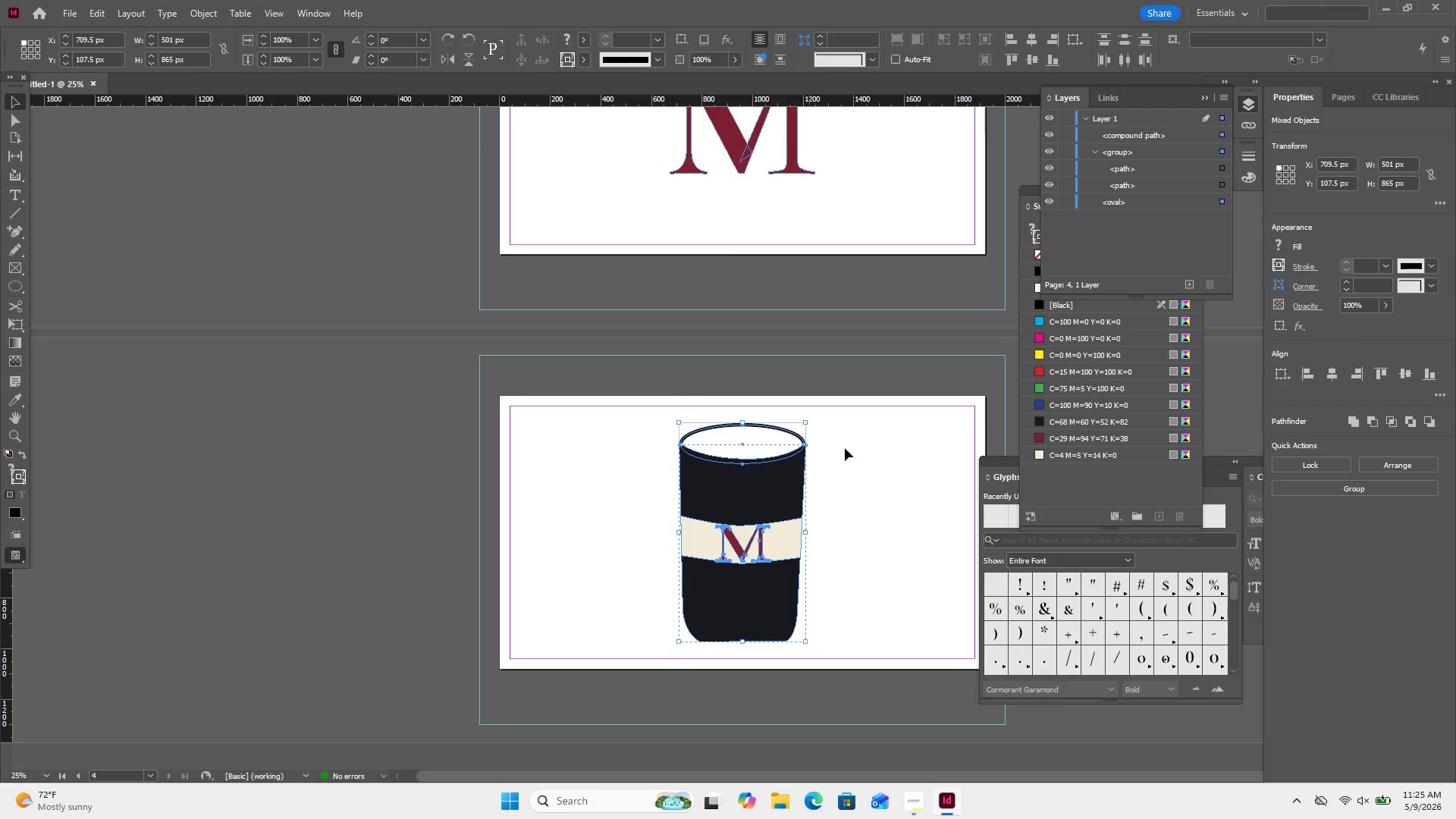 
left_click([868, 441])
 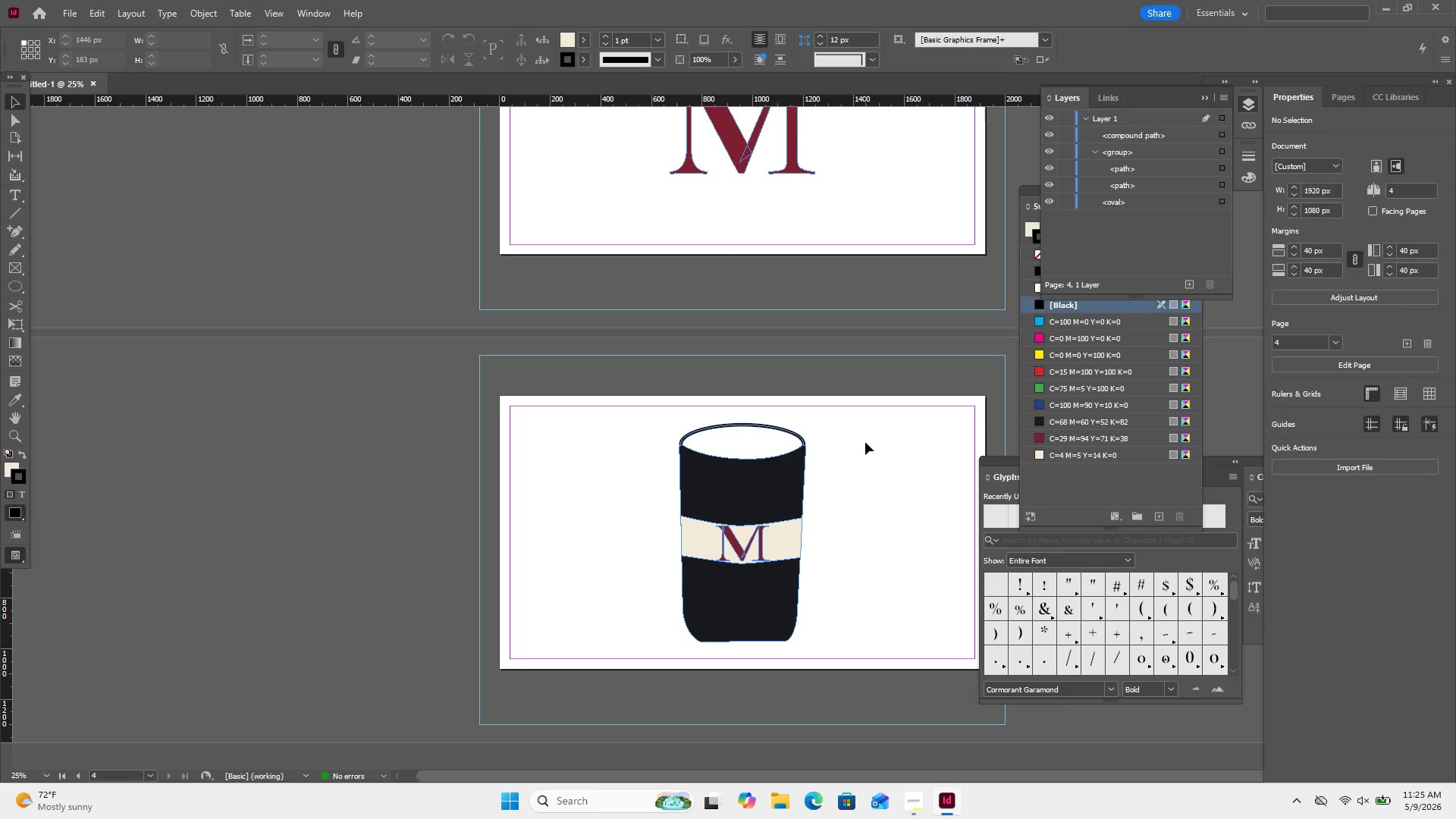 
scroll: coordinate [879, 436], scroll_direction: up, amount: 19.0
 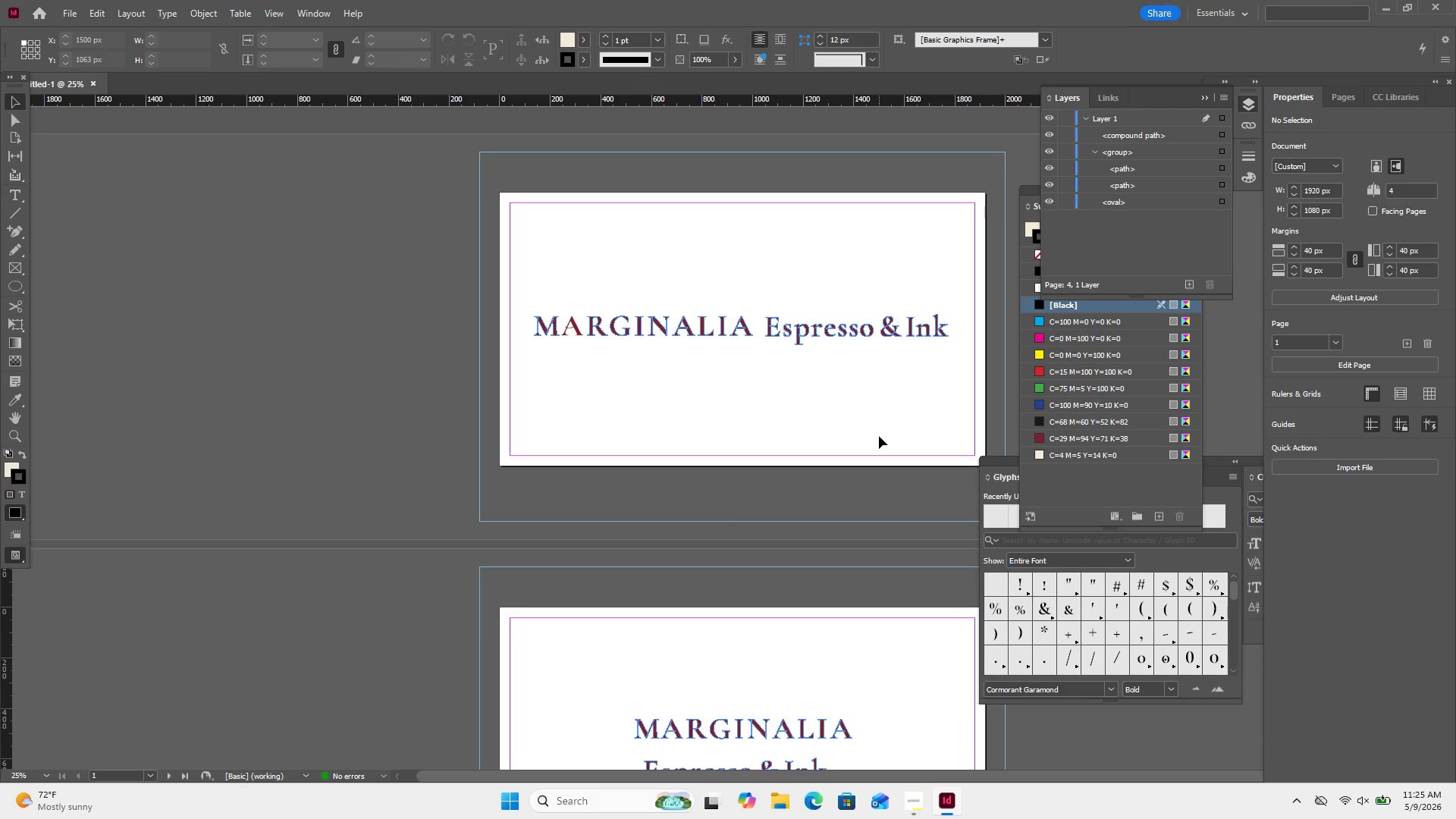 
left_click([879, 436])
 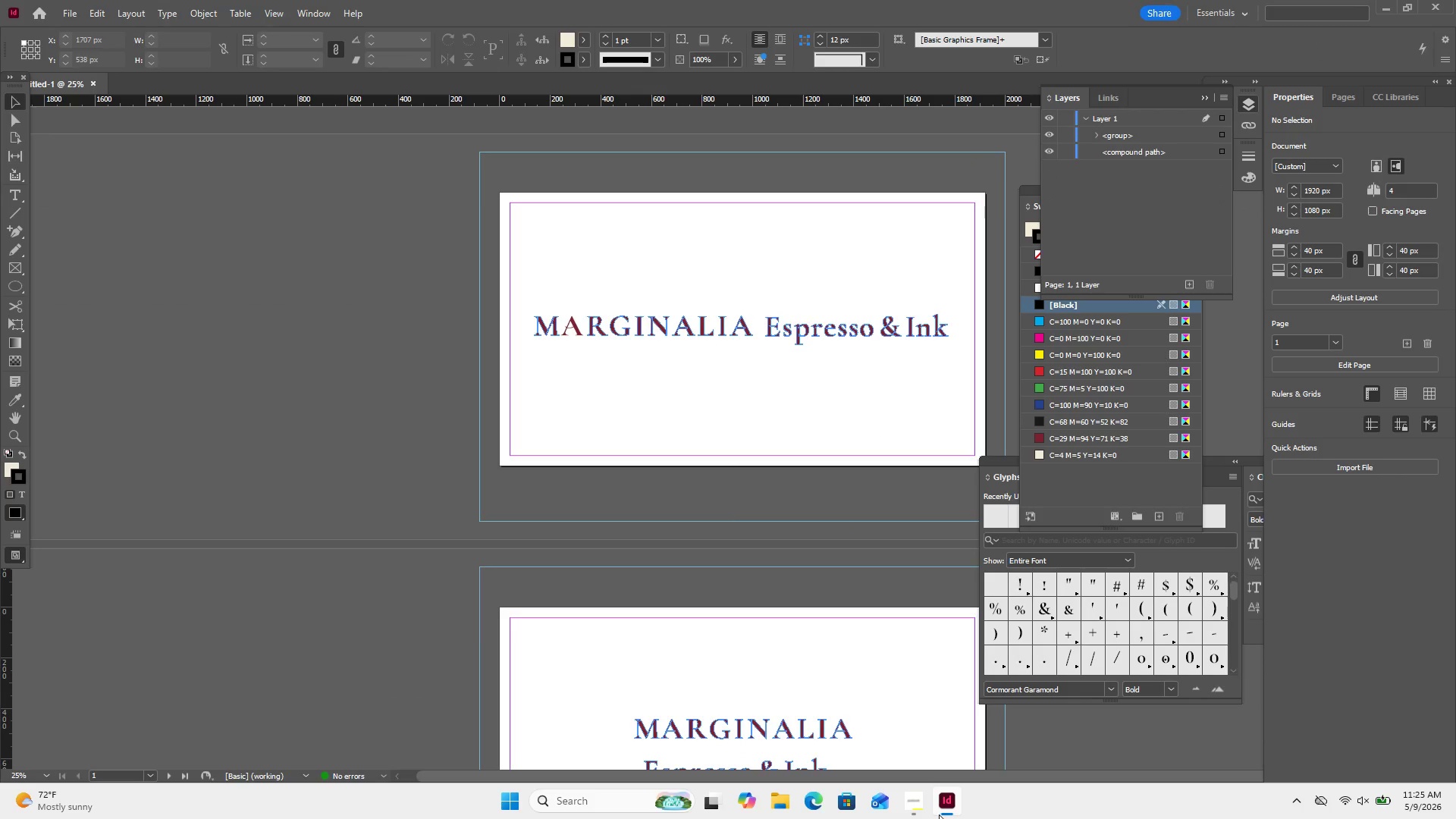 
left_click([925, 810])